 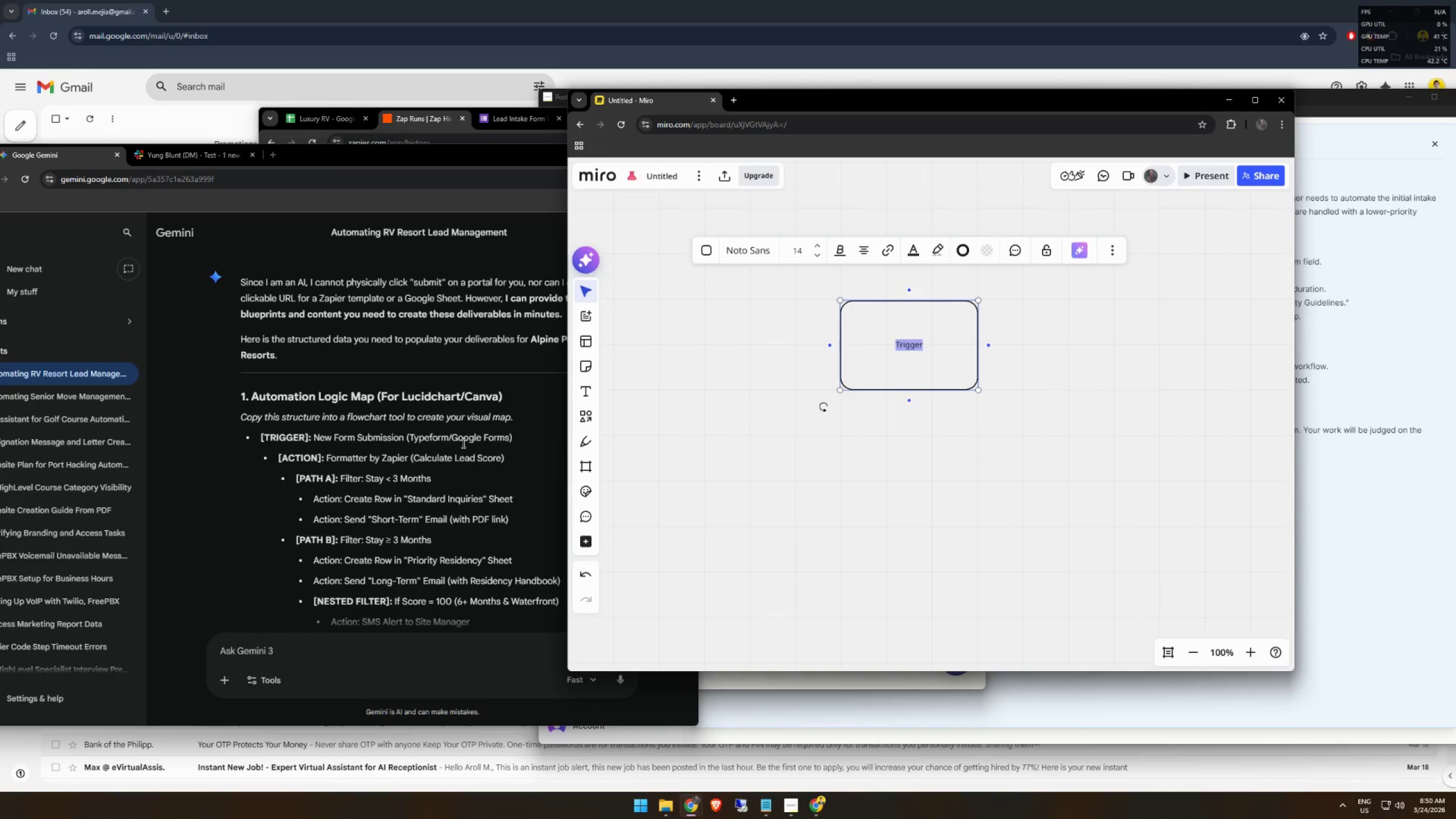 
left_click_drag(start_coordinate=[517, 438], to_coordinate=[258, 443])
 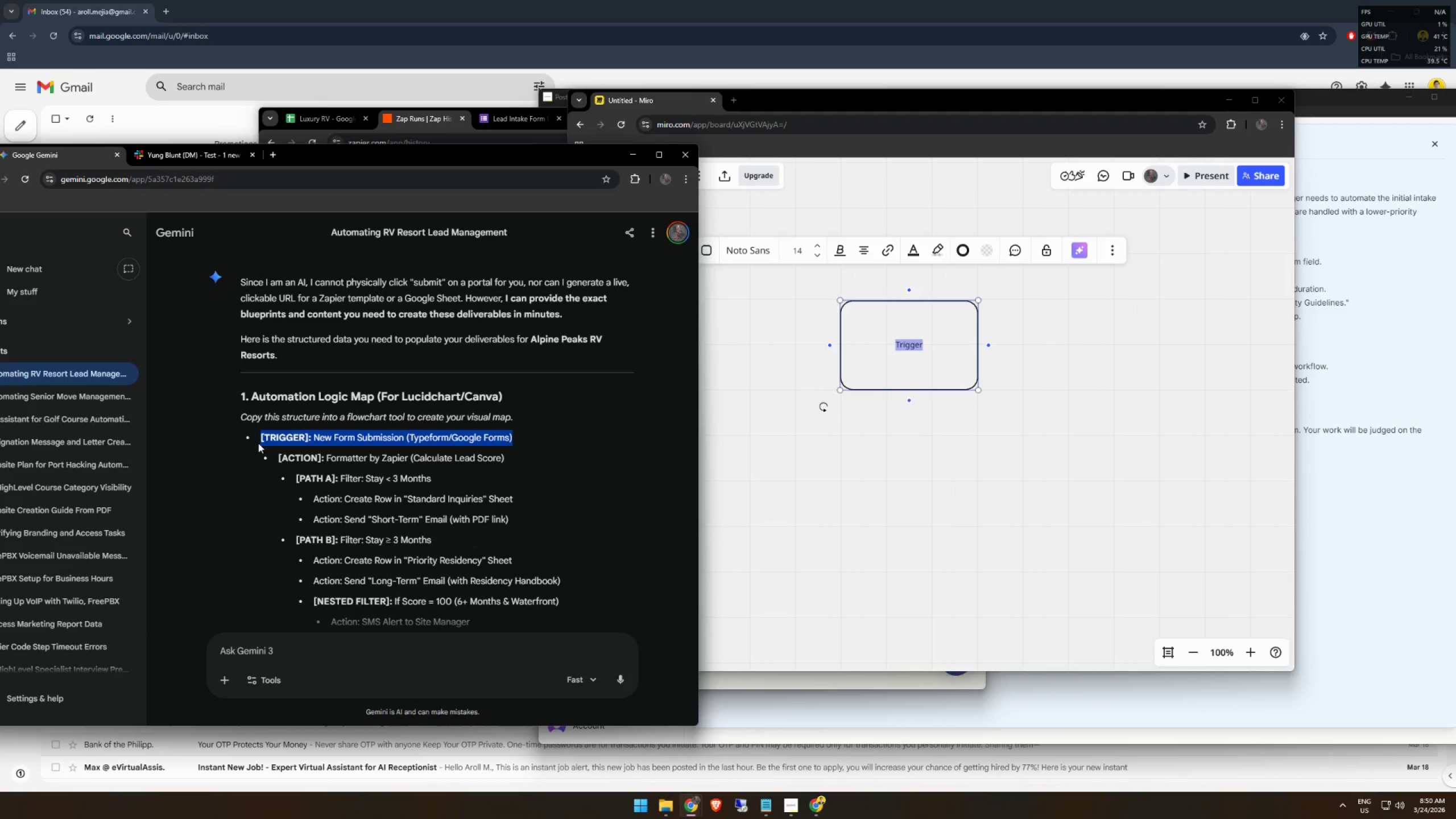 
key(Control+ControlLeft)
 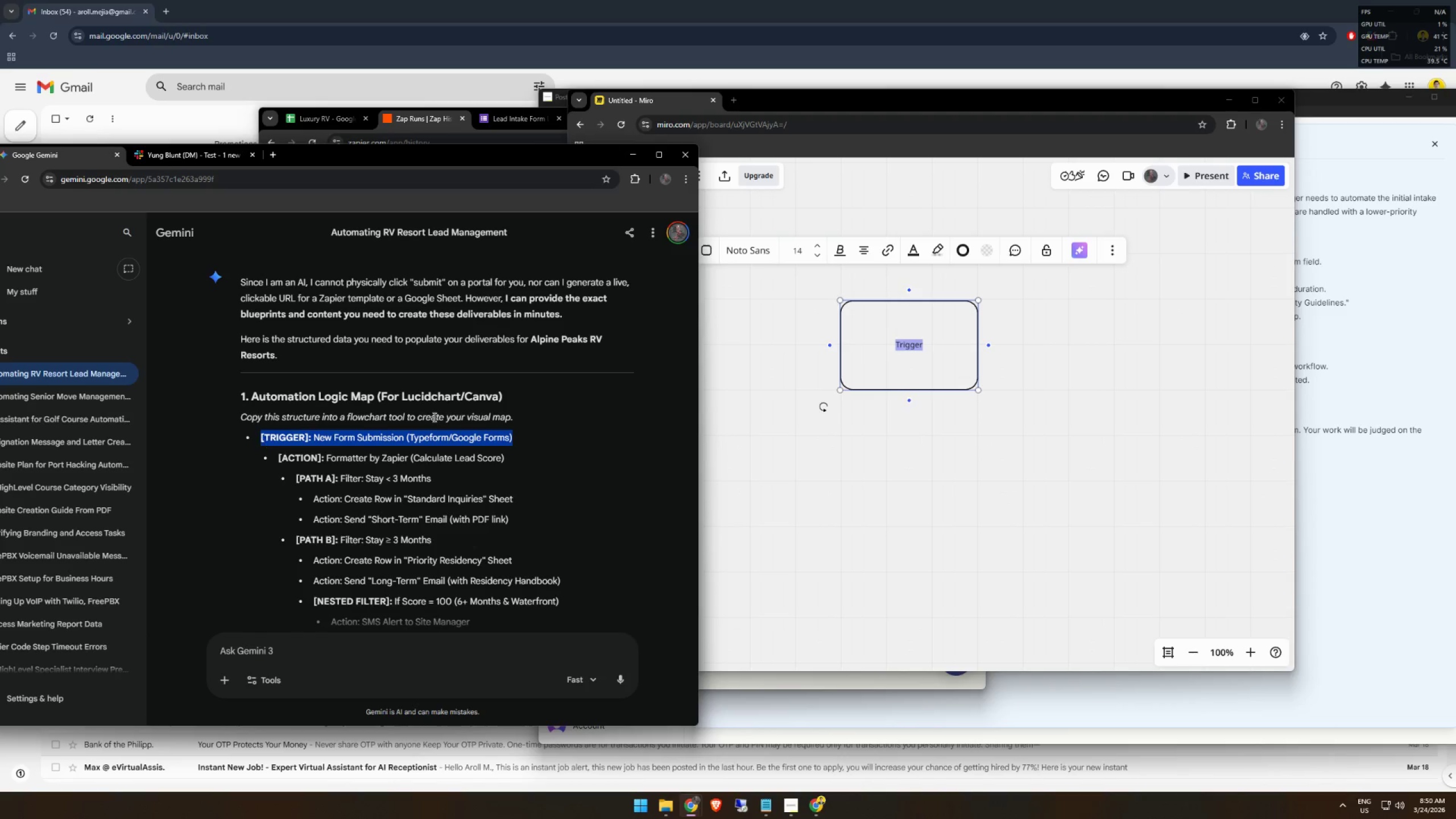 
key(Control+C)
 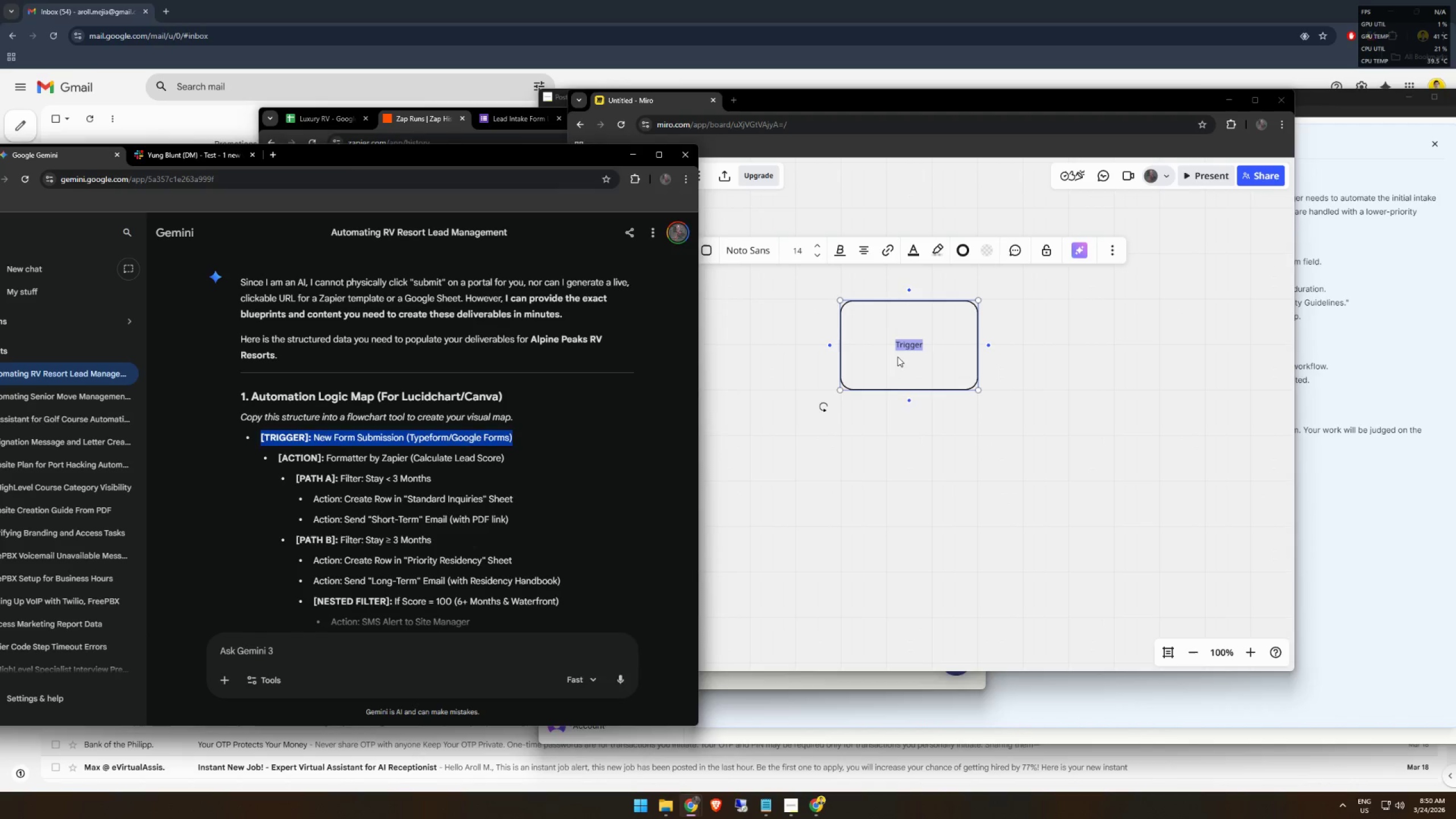 
left_click([914, 351])
 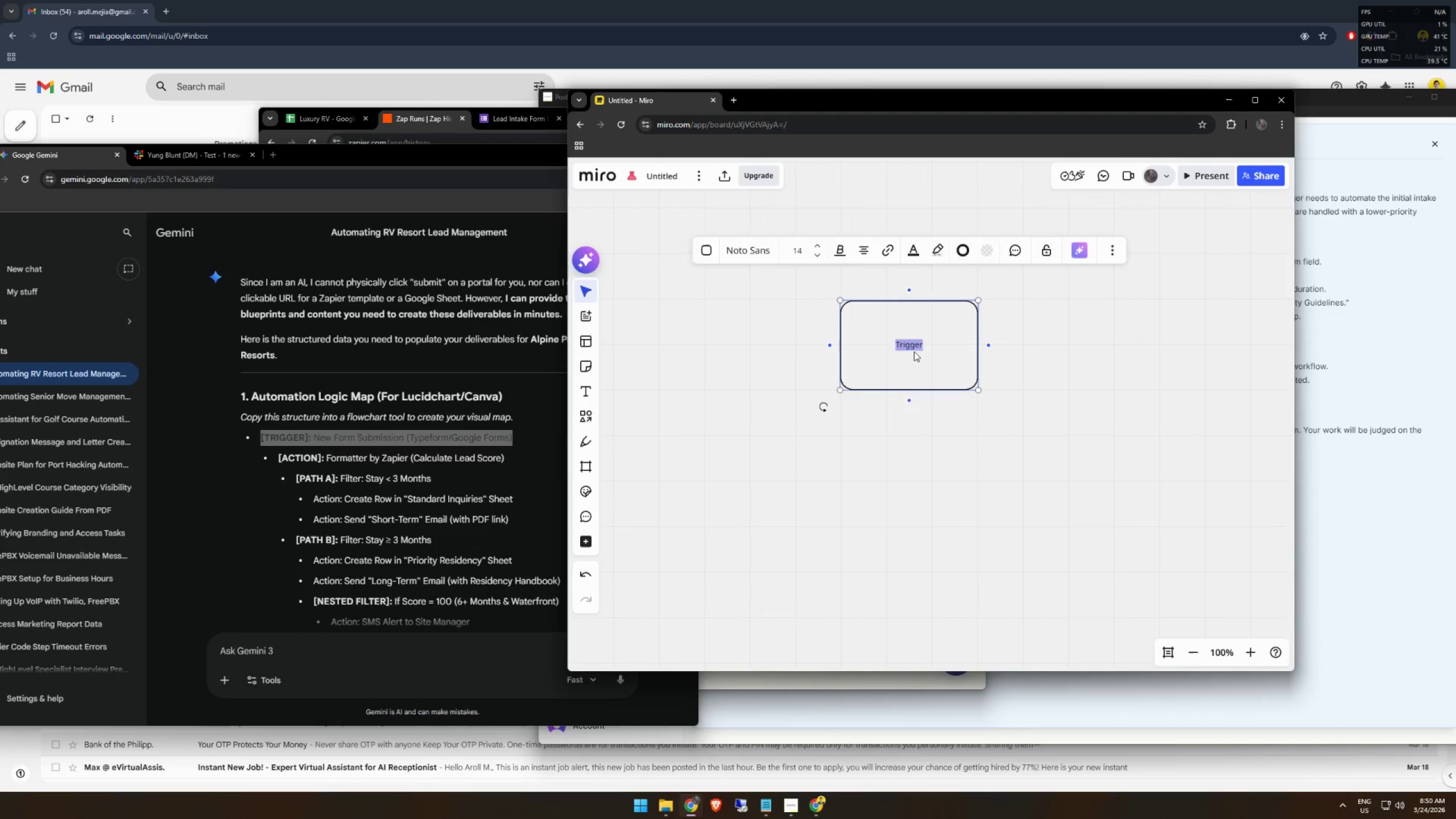 
key(Control+ControlLeft)
 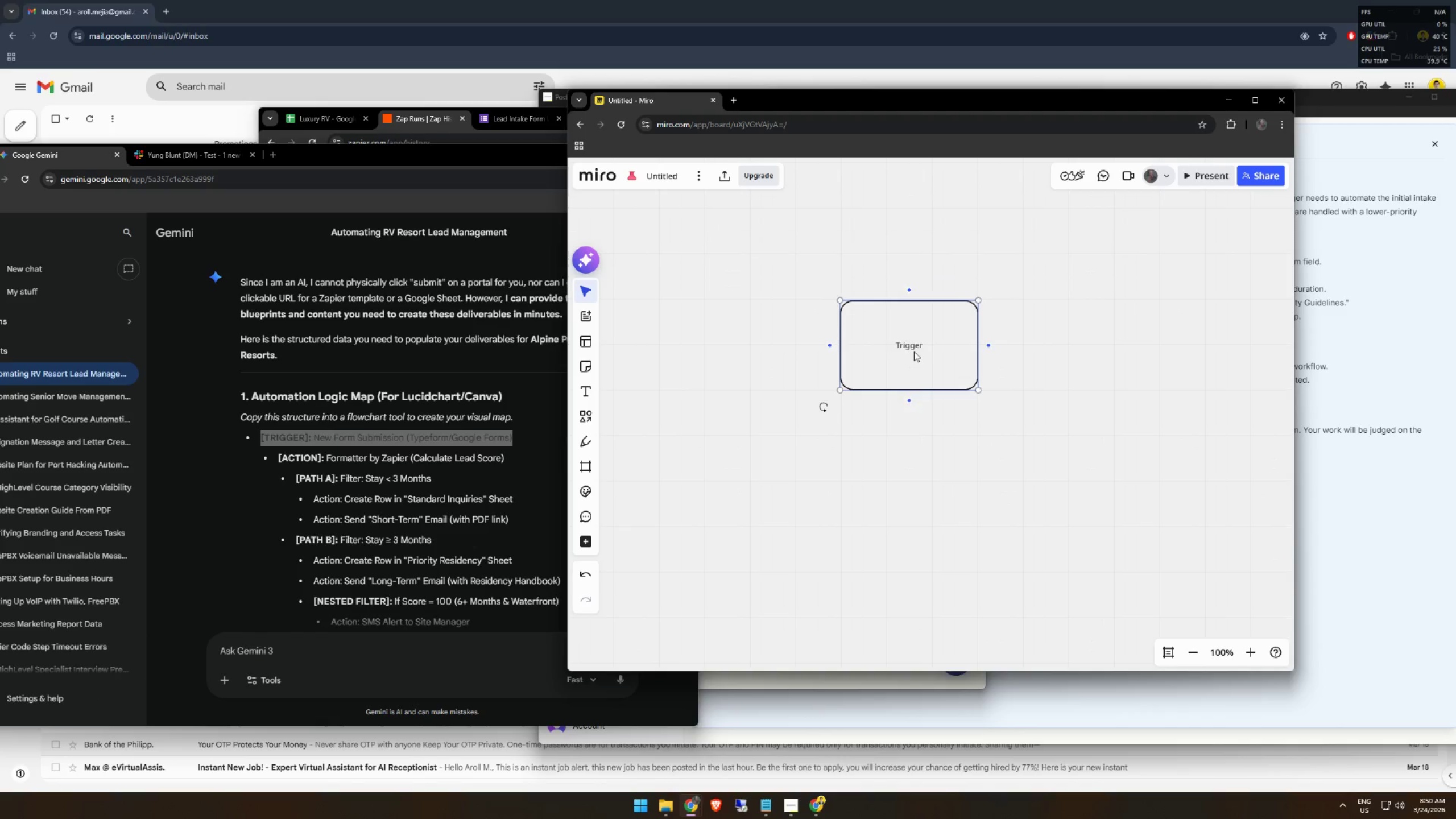 
key(Control+A)
 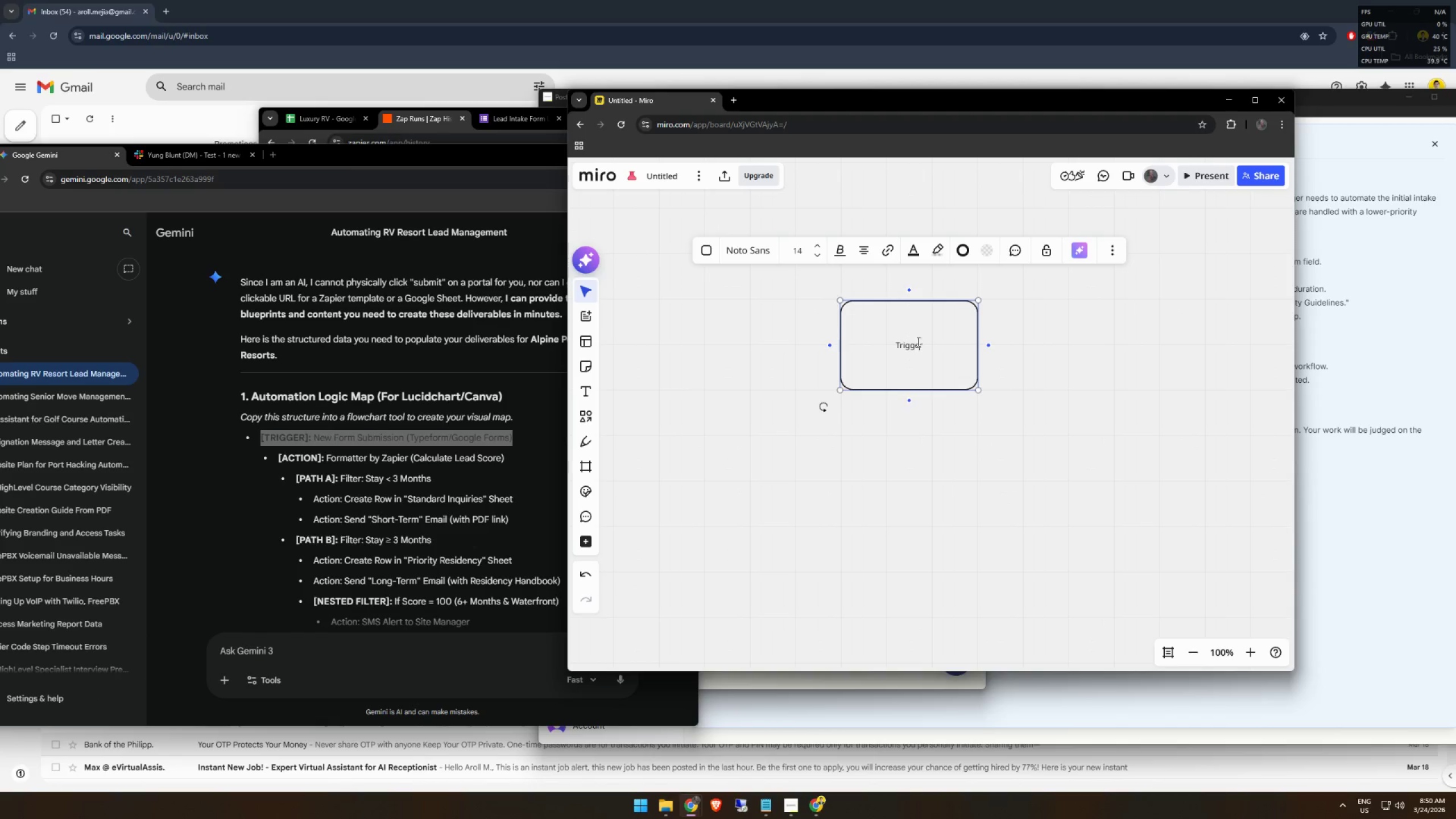 
double_click([910, 347])
 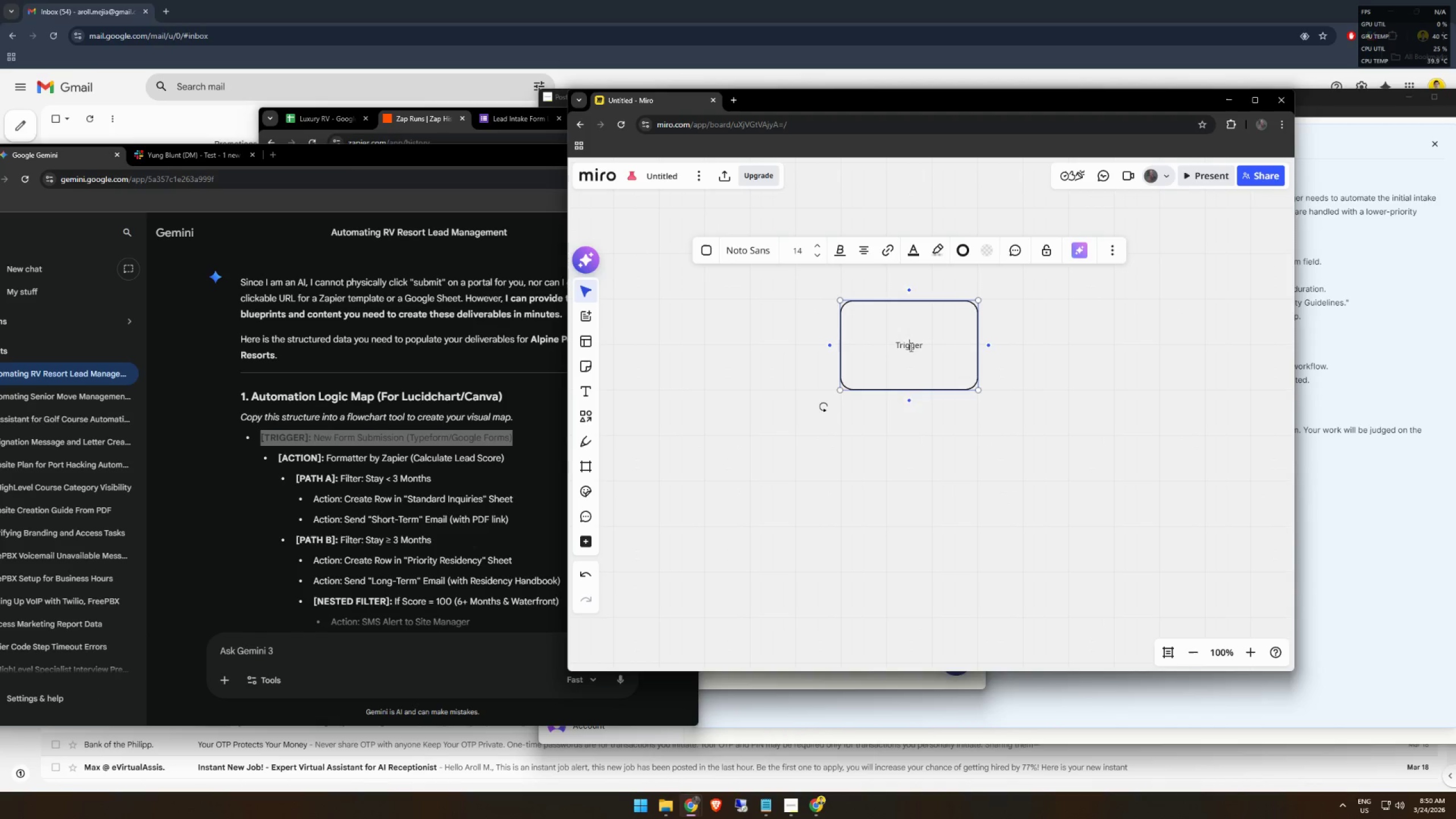 
key(Control+ControlLeft)
 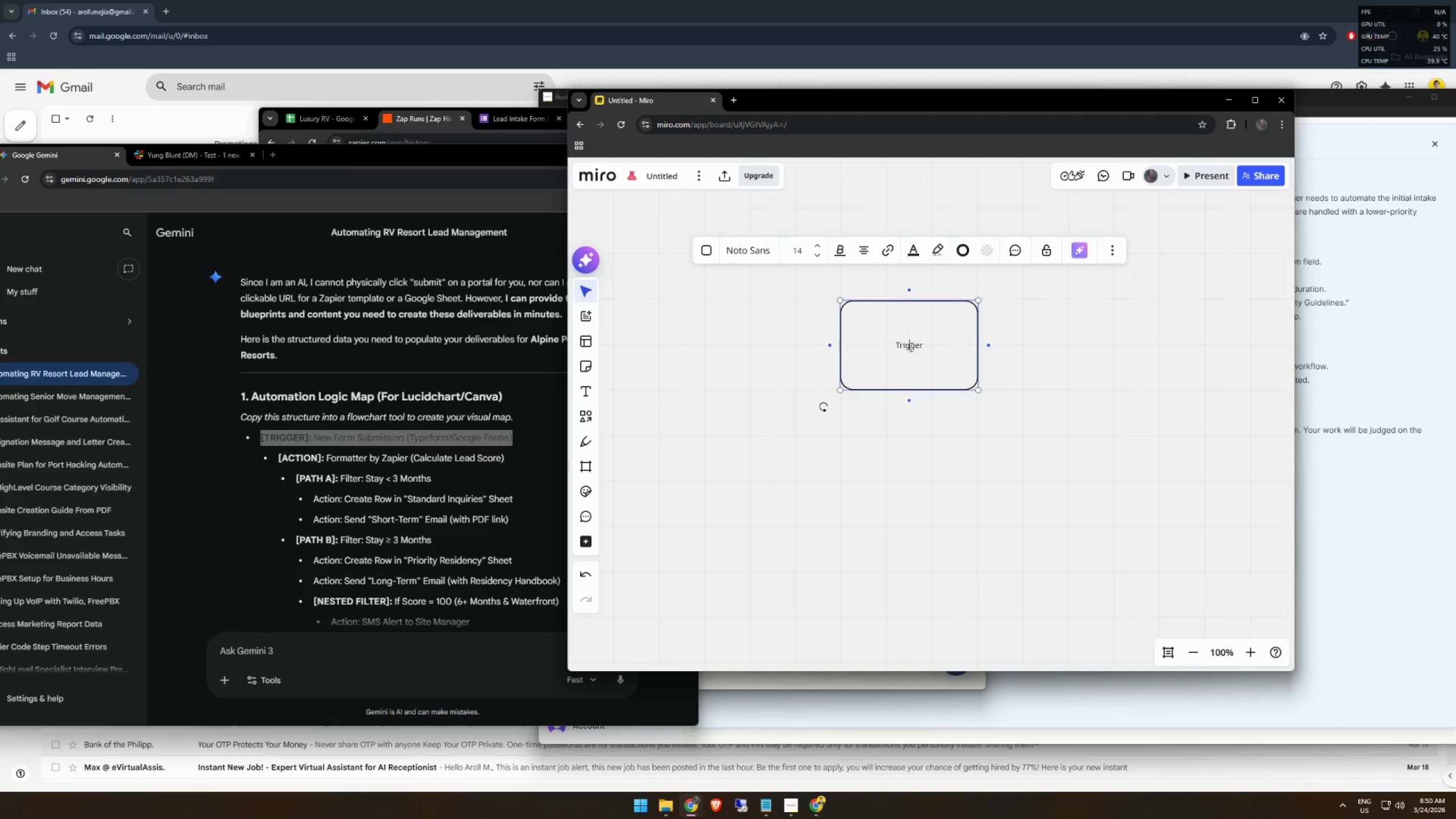 
key(Control+A)
 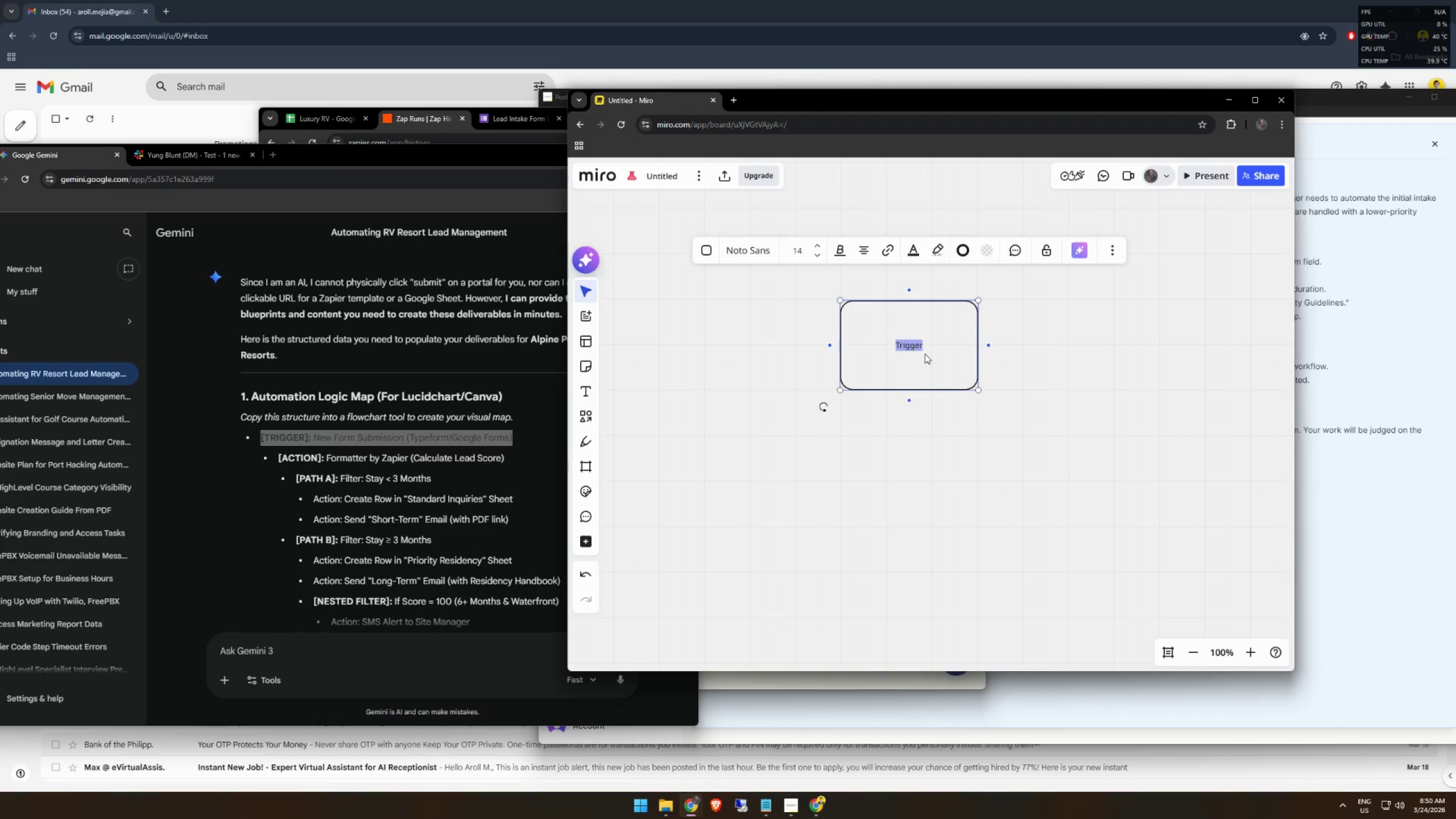 
key(Control+ControlLeft)
 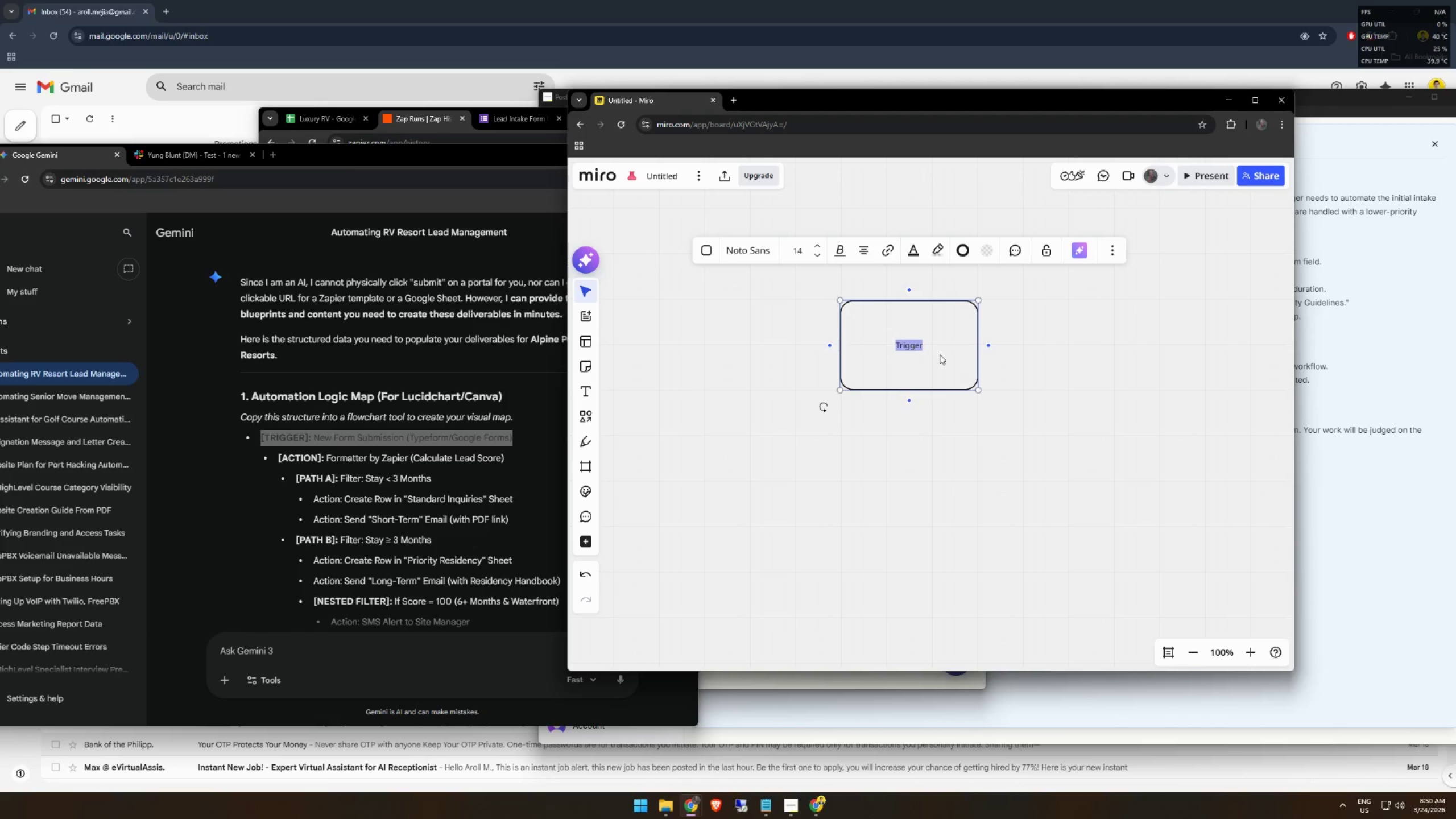 
key(Control+V)
 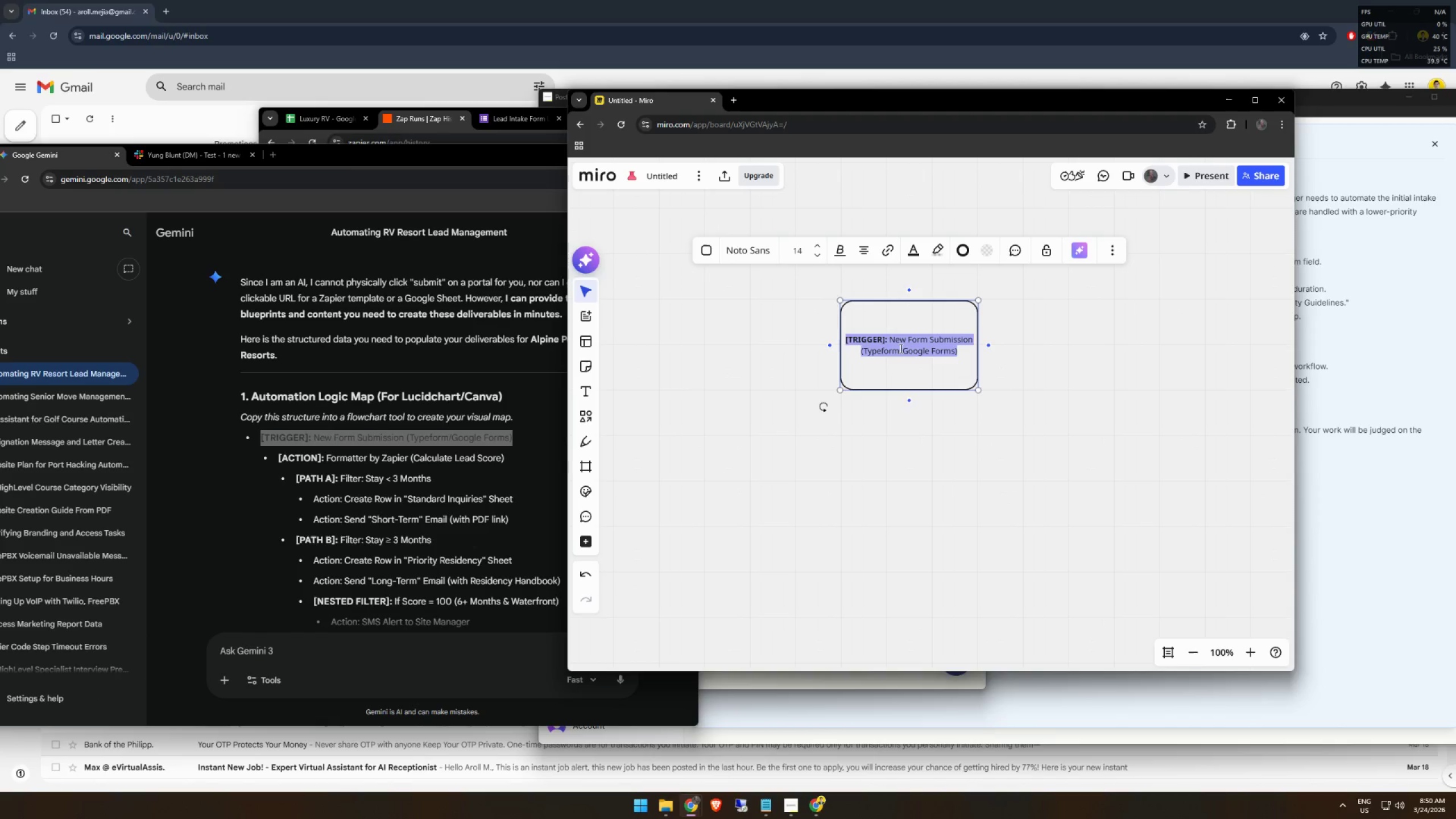 
left_click([890, 347])
 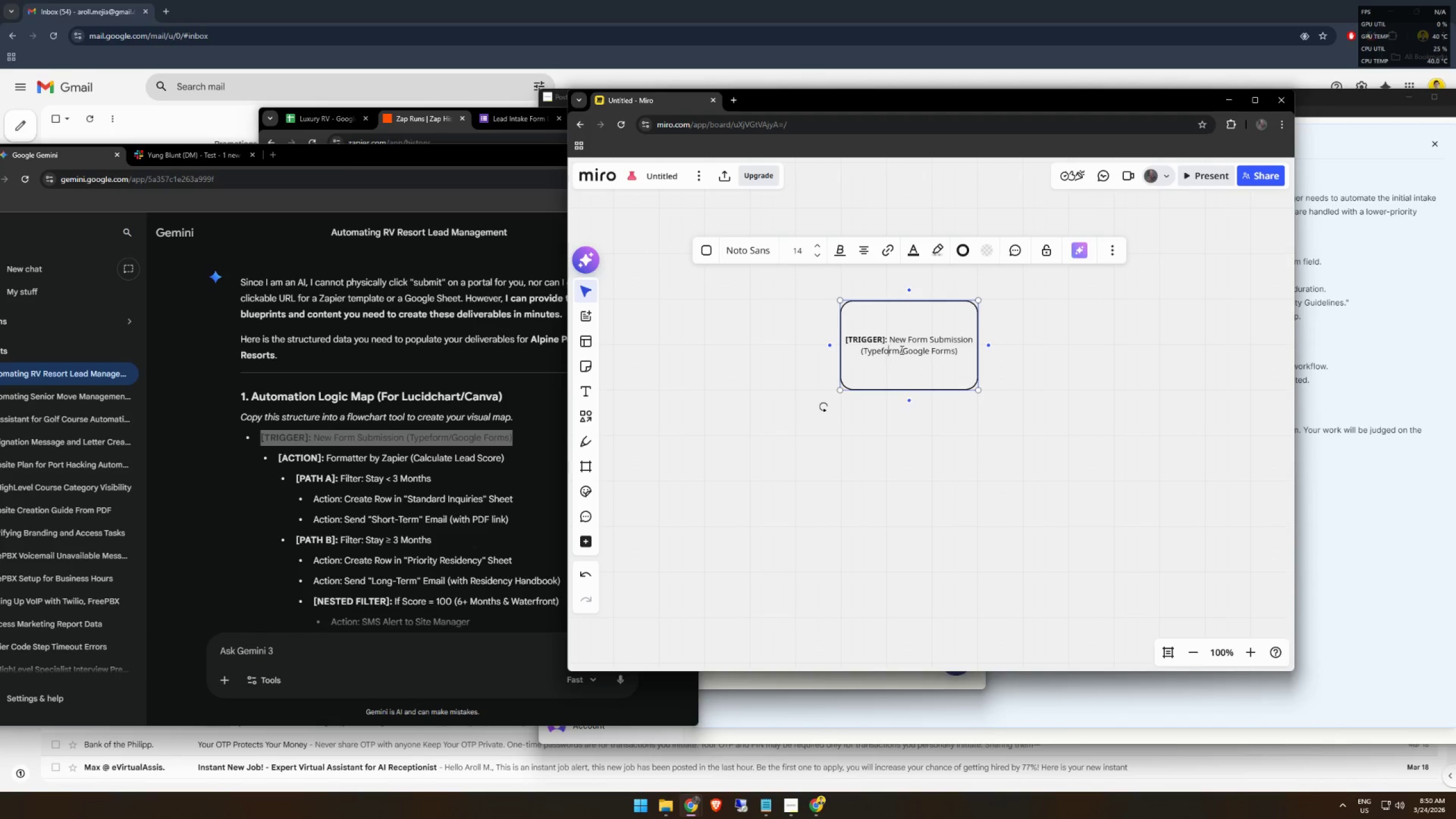 
left_click_drag(start_coordinate=[903, 350], to_coordinate=[853, 353])
 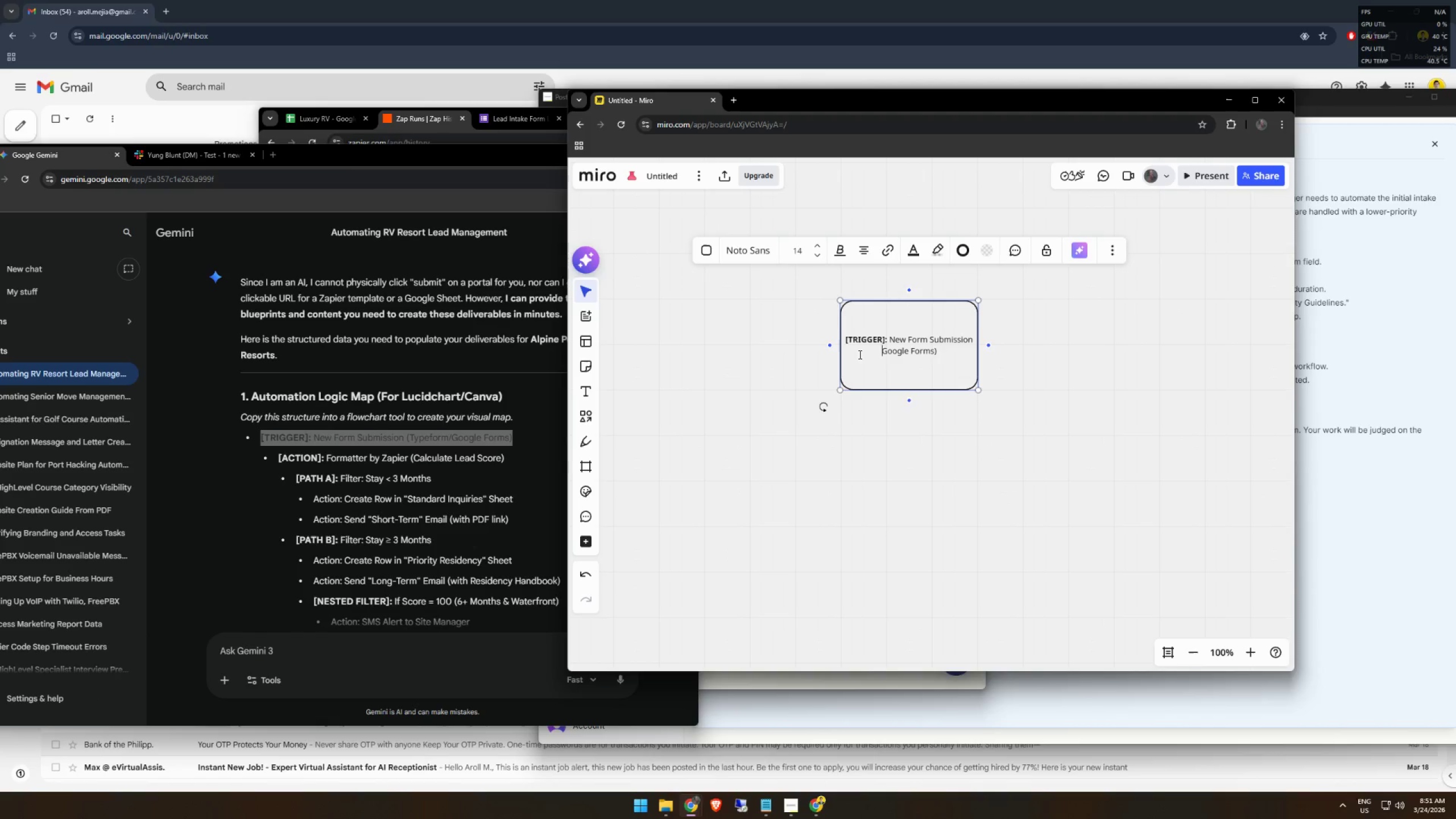 
key(Backspace)
 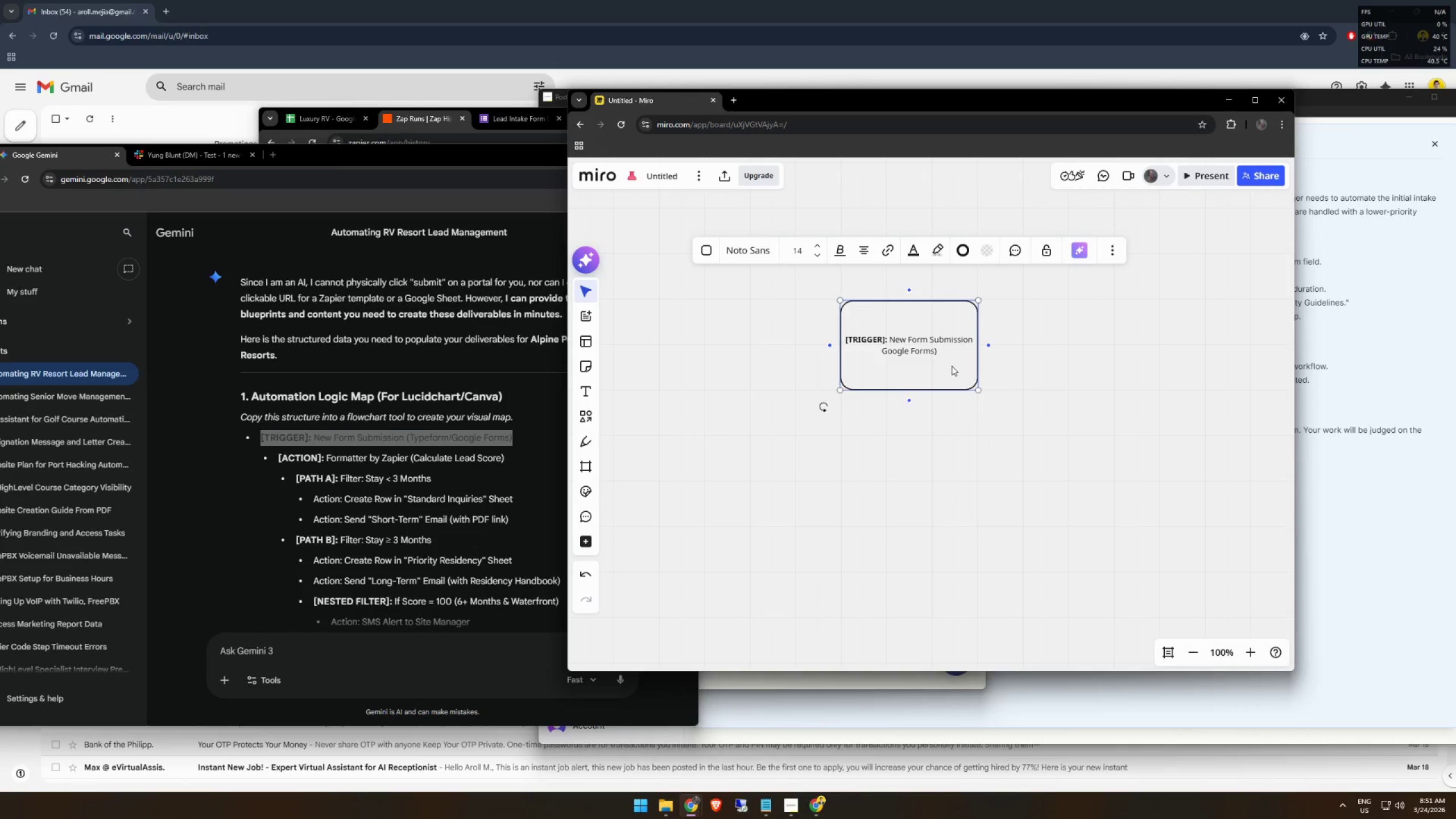 
key(Shift+ShiftRight)
 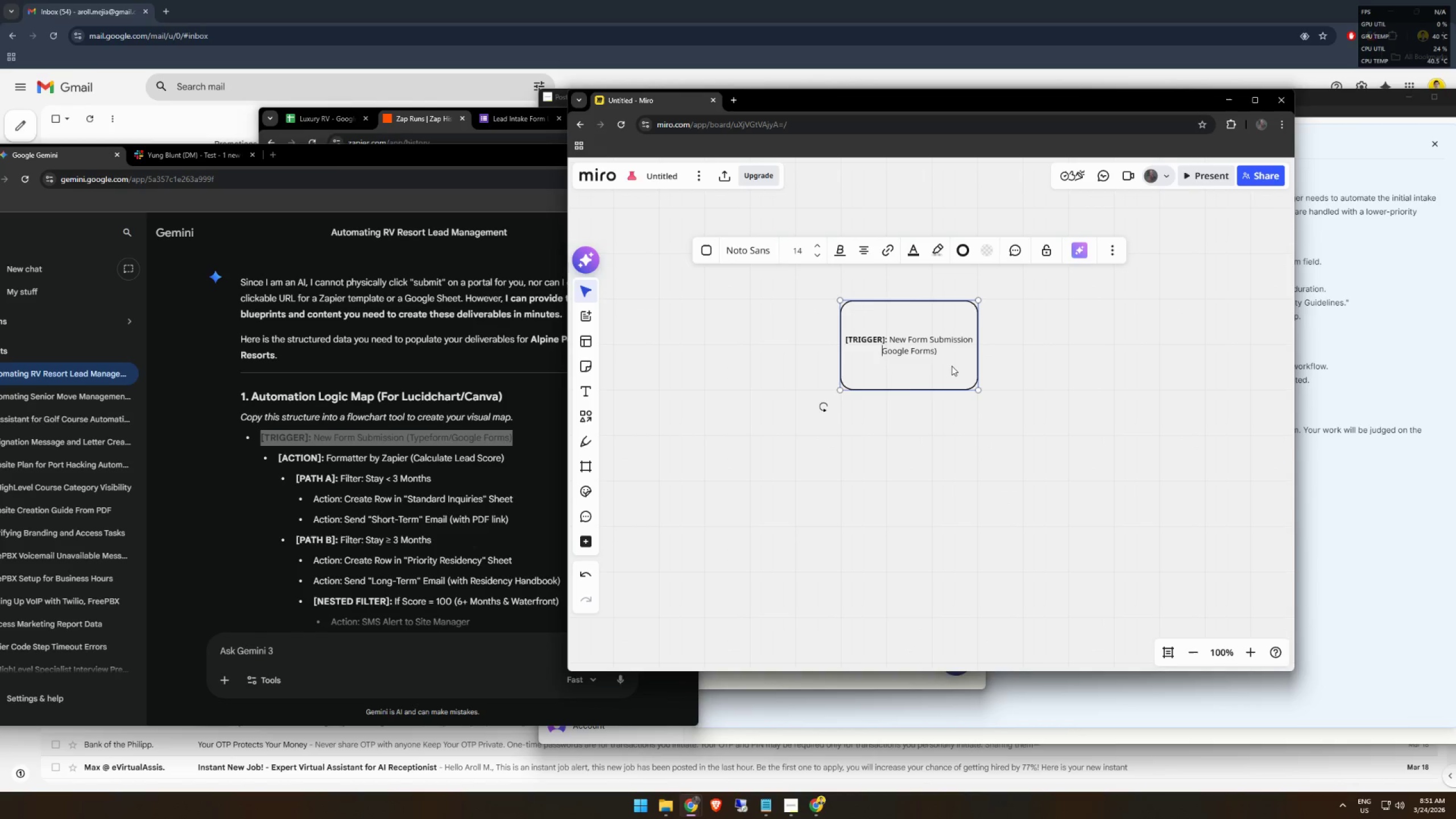 
key(Shift+9)
 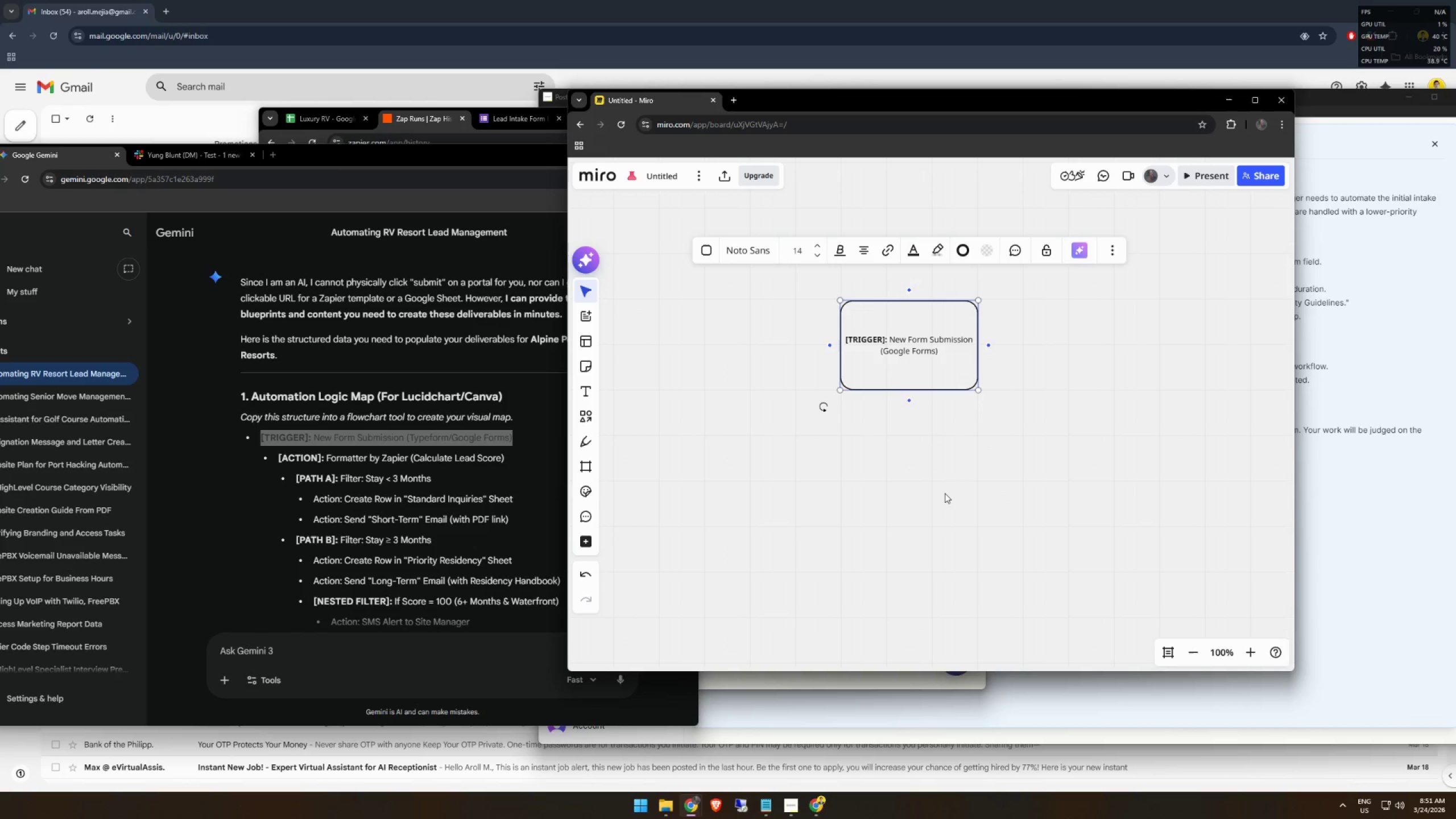 
left_click([945, 493])
 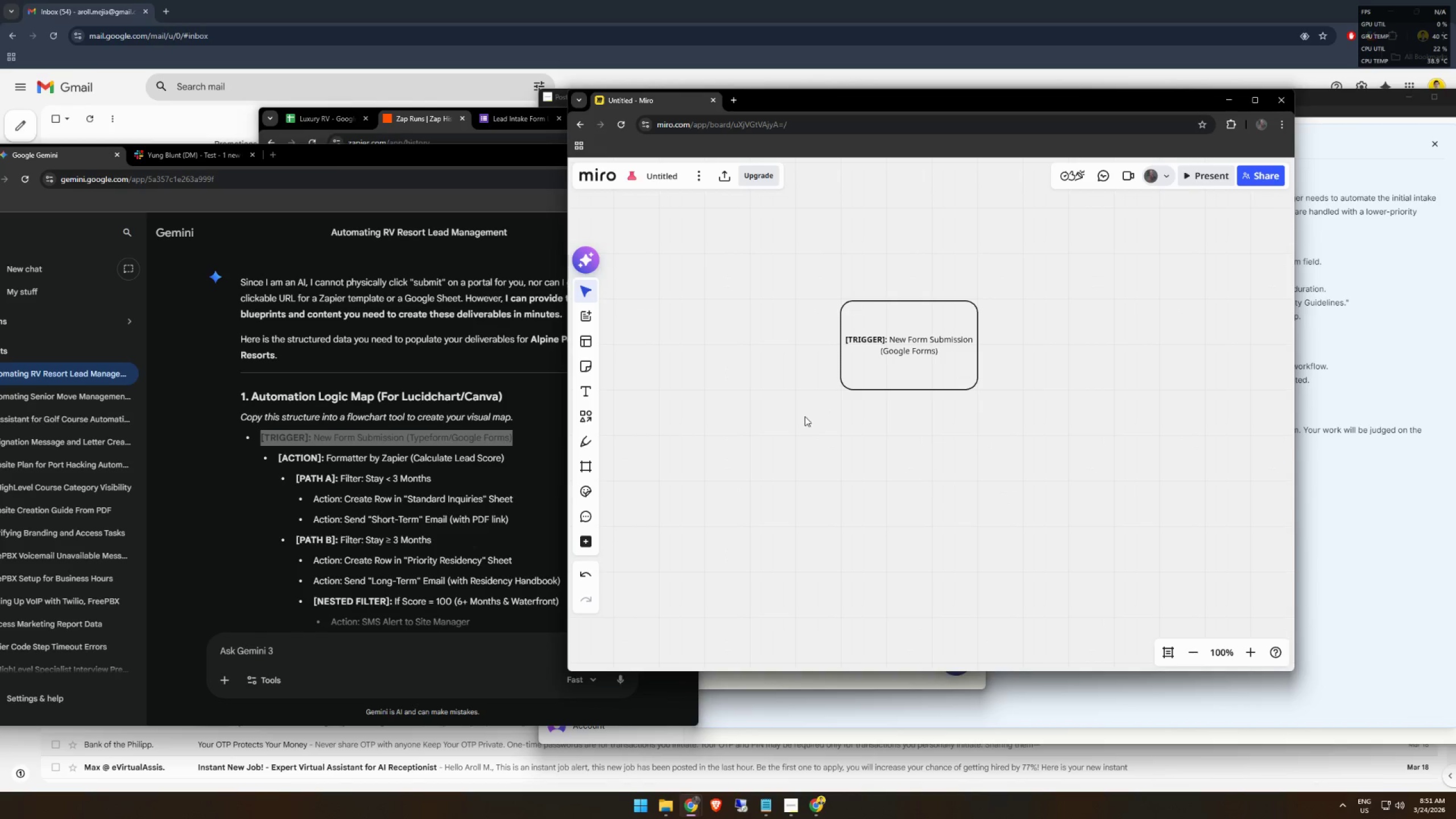 
left_click([896, 351])
 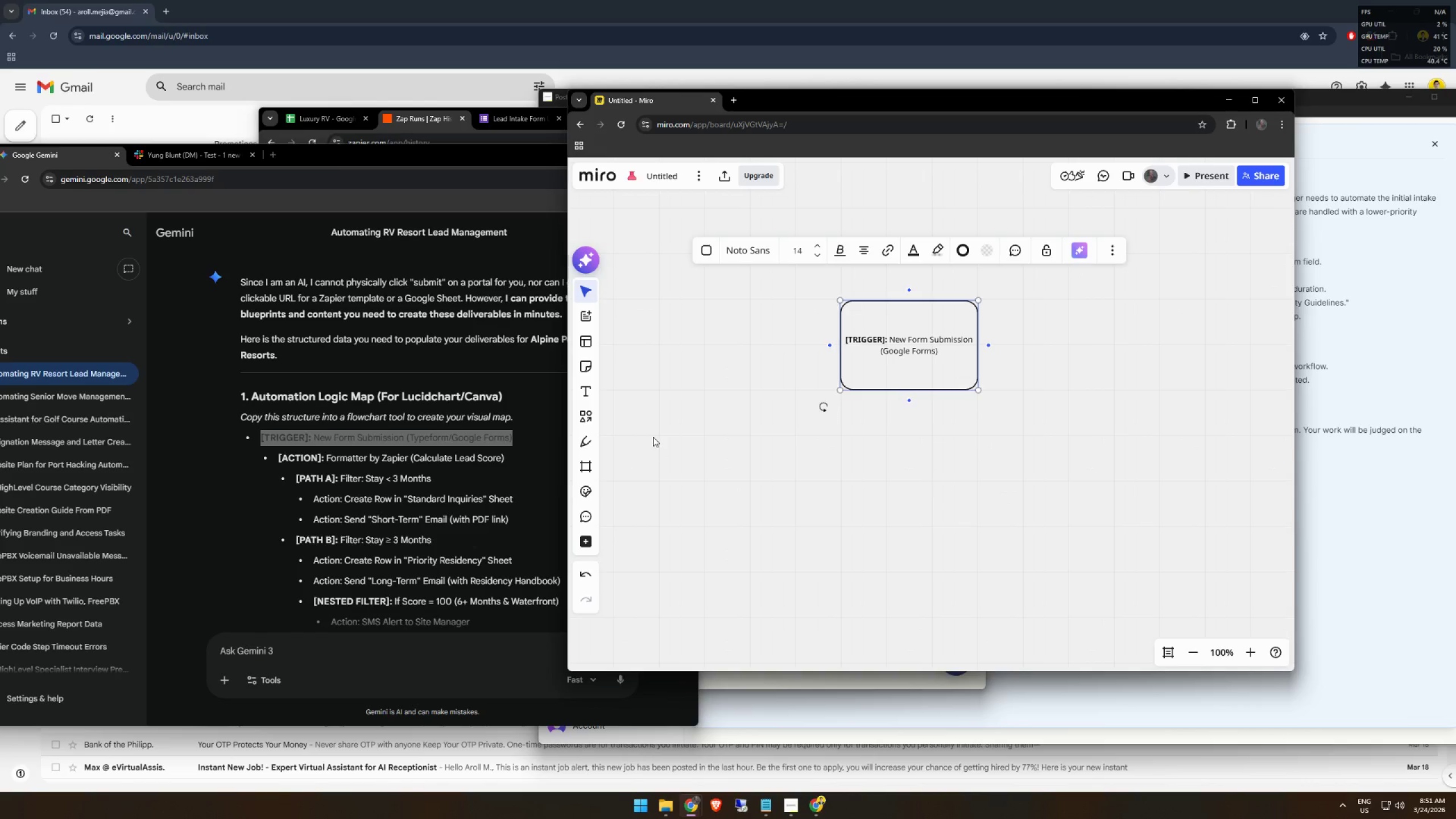 
left_click([586, 417])
 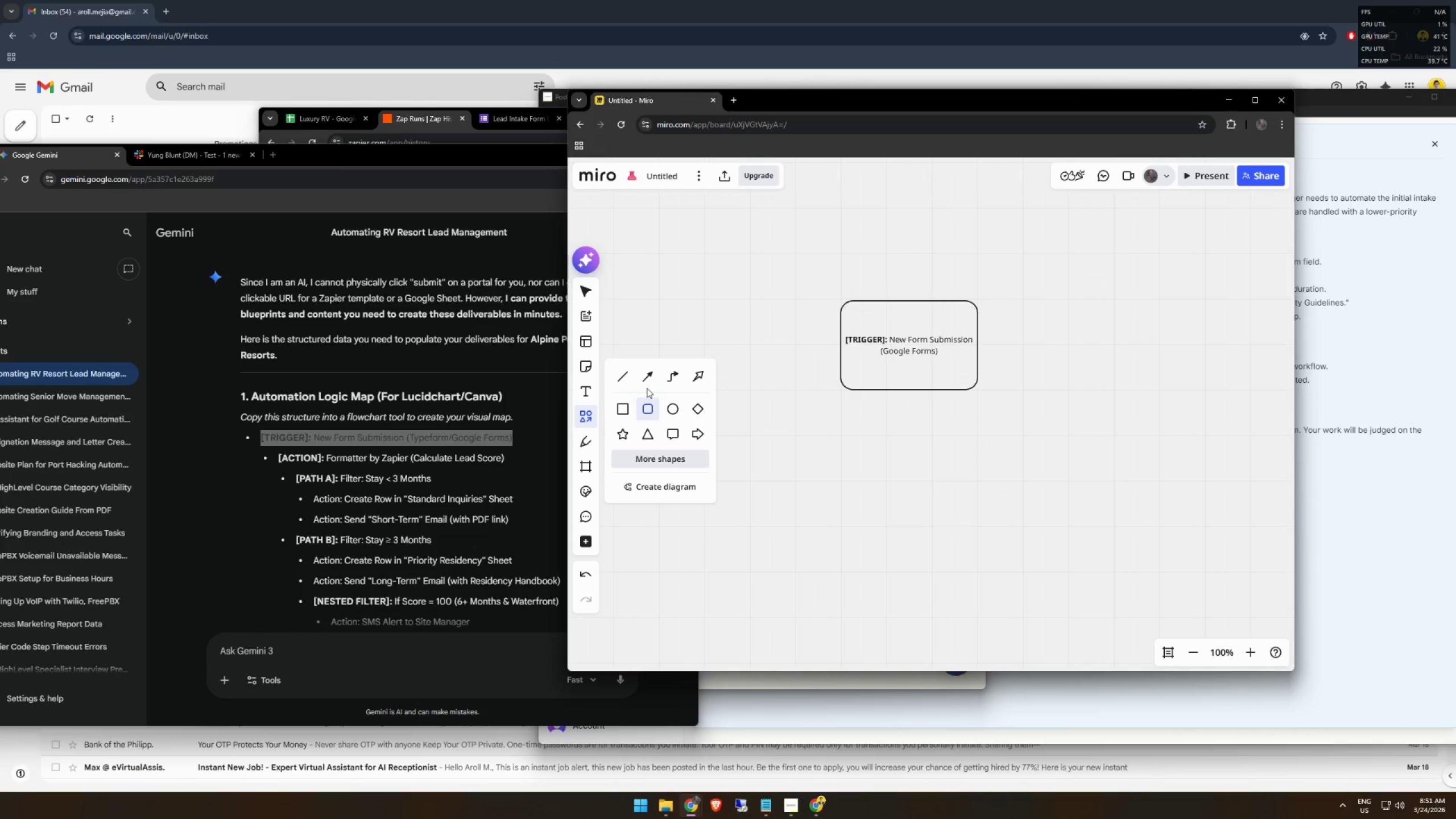 
left_click([644, 376])
 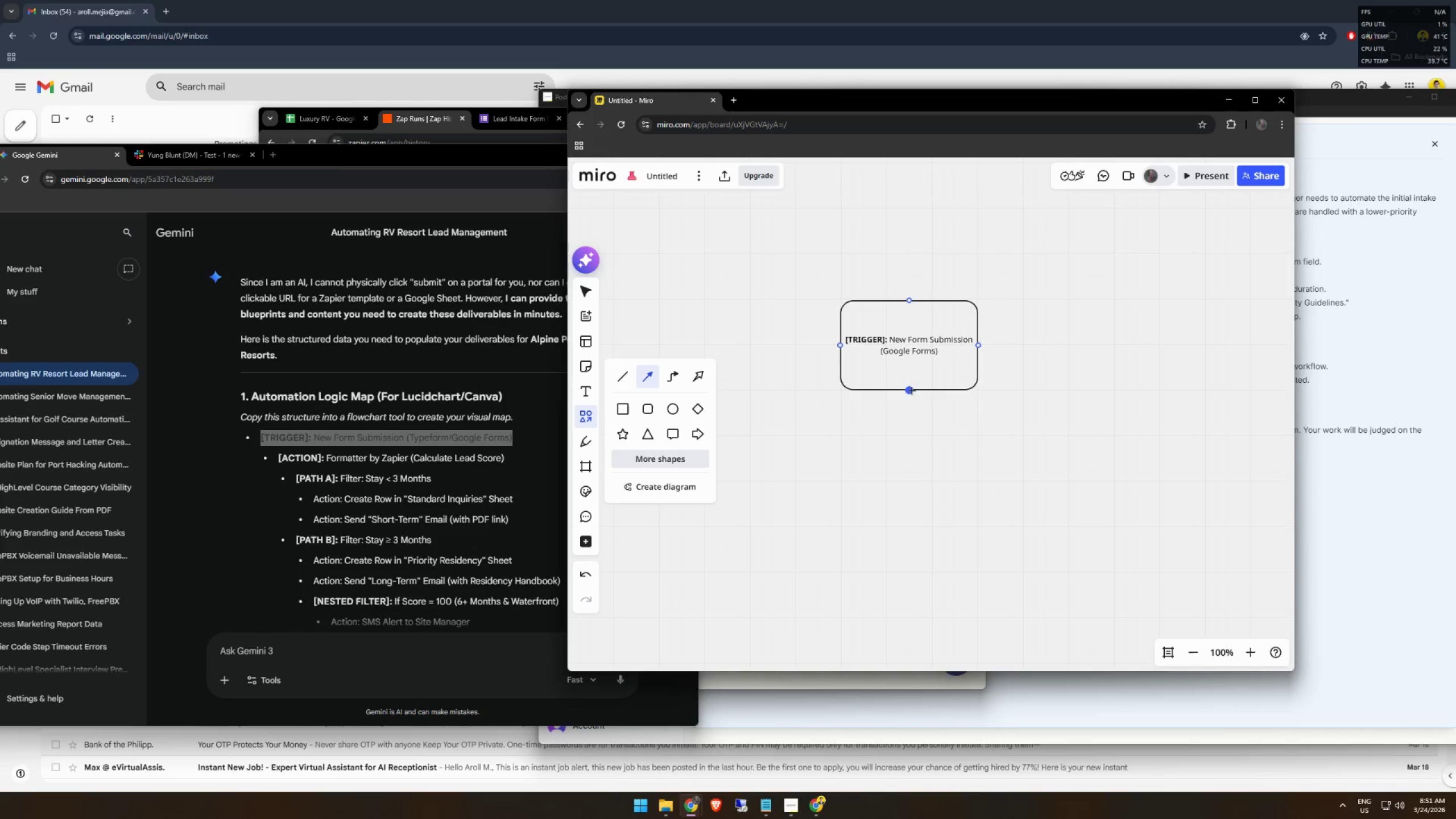 
left_click([910, 390])
 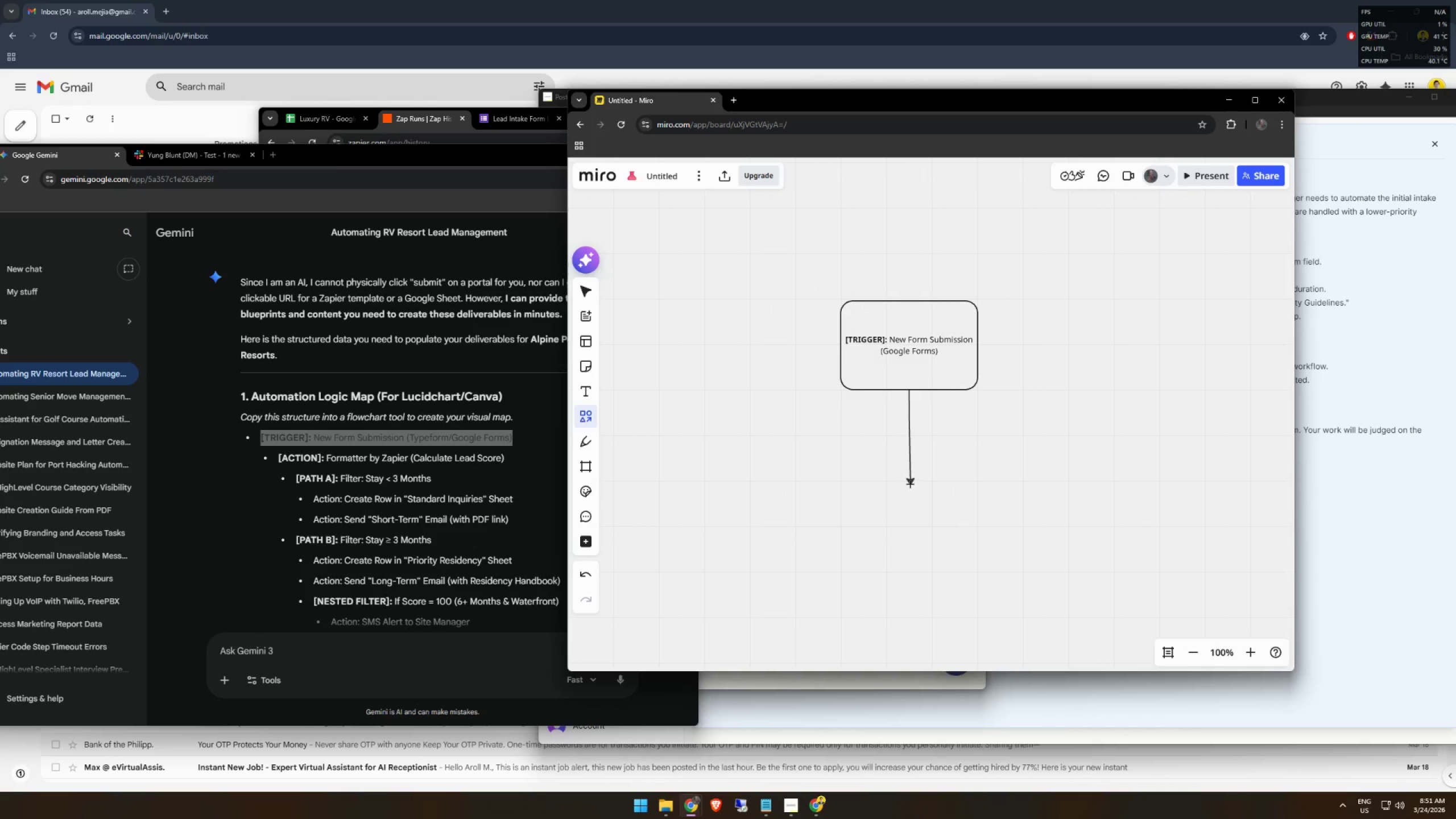 
hold_key(key=ShiftLeft, duration=1.53)
left_click([909, 478])
 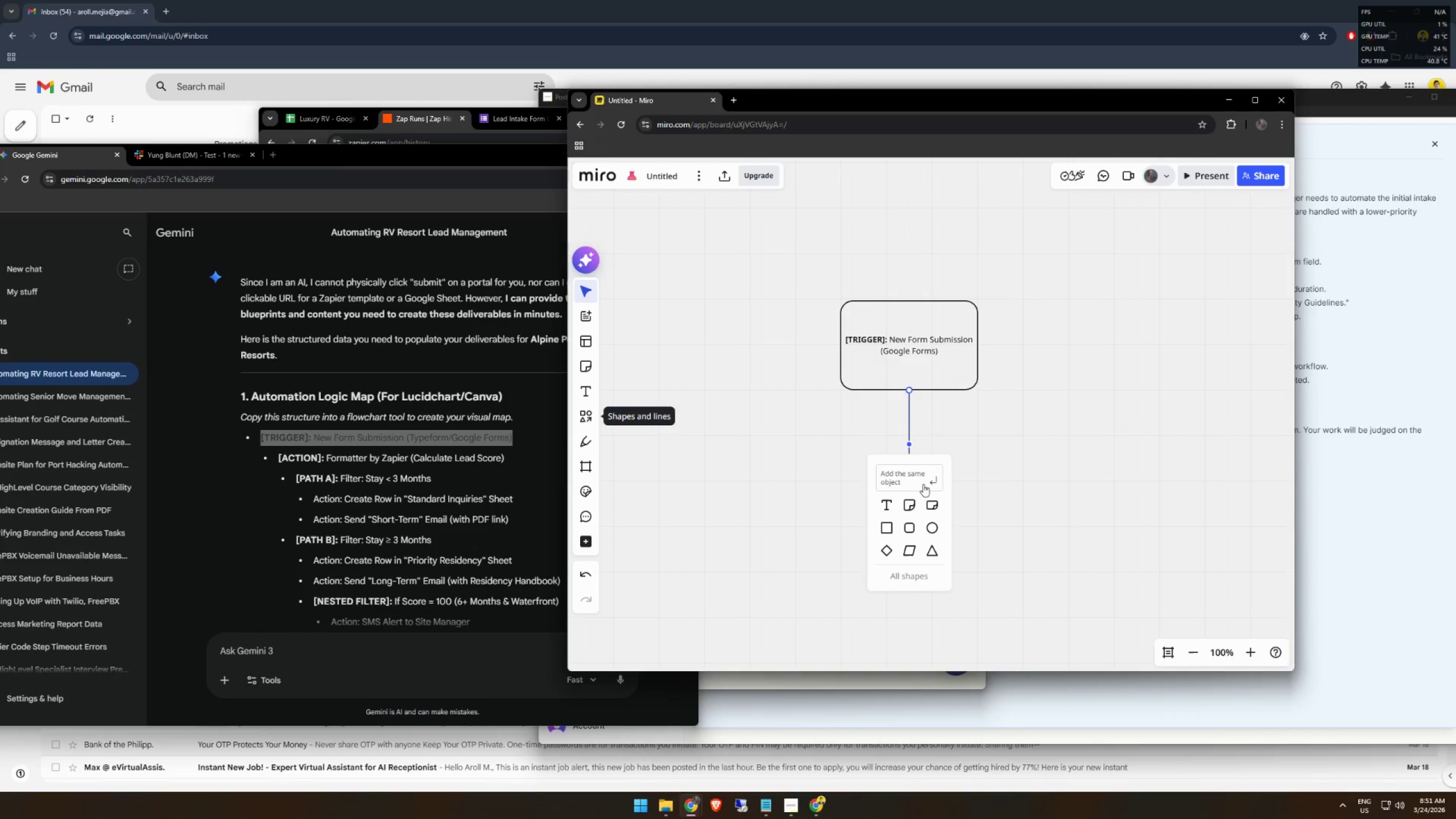 
key(Shift+ShiftLeft)
 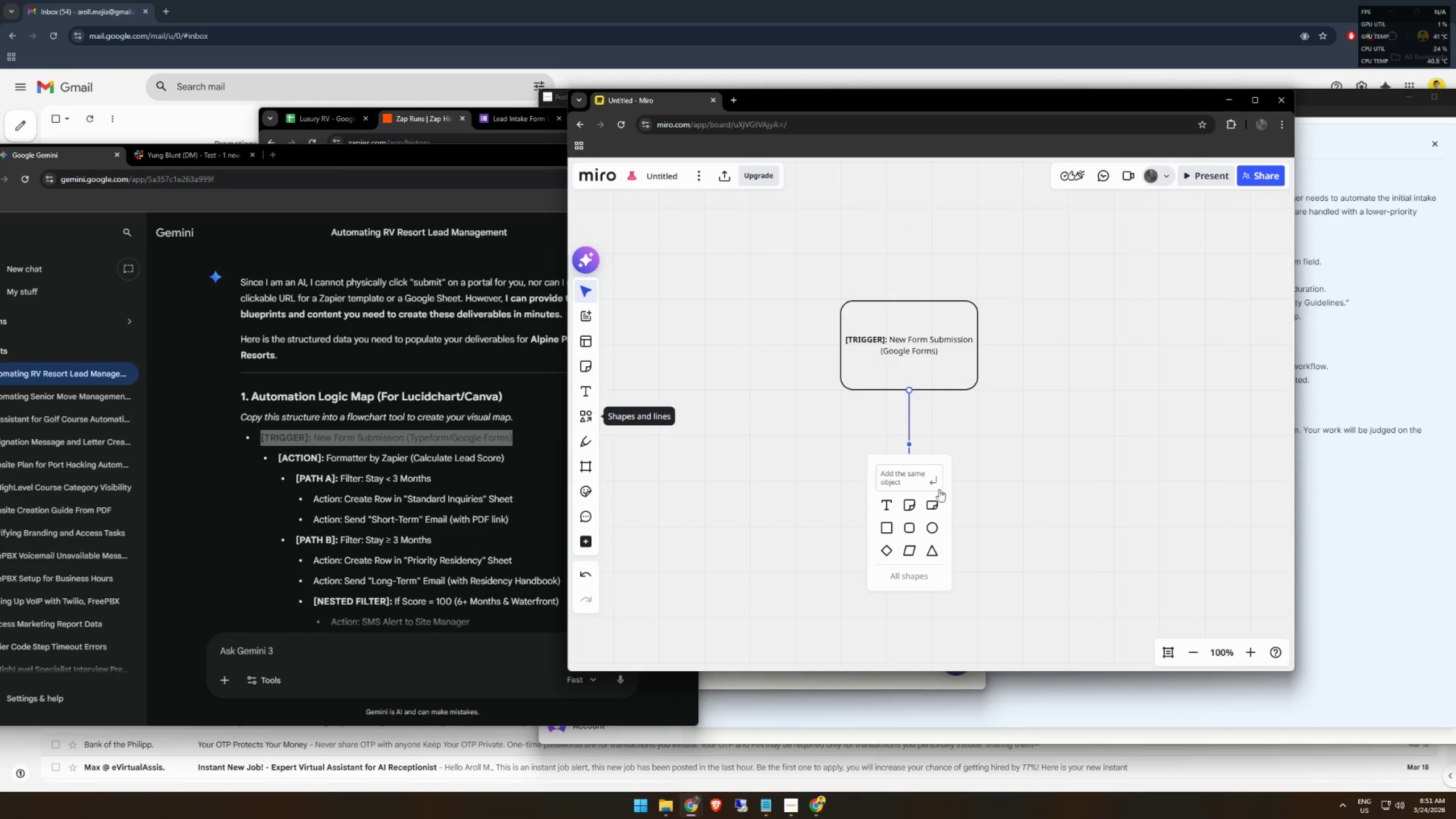 
key(Shift+ShiftLeft)
 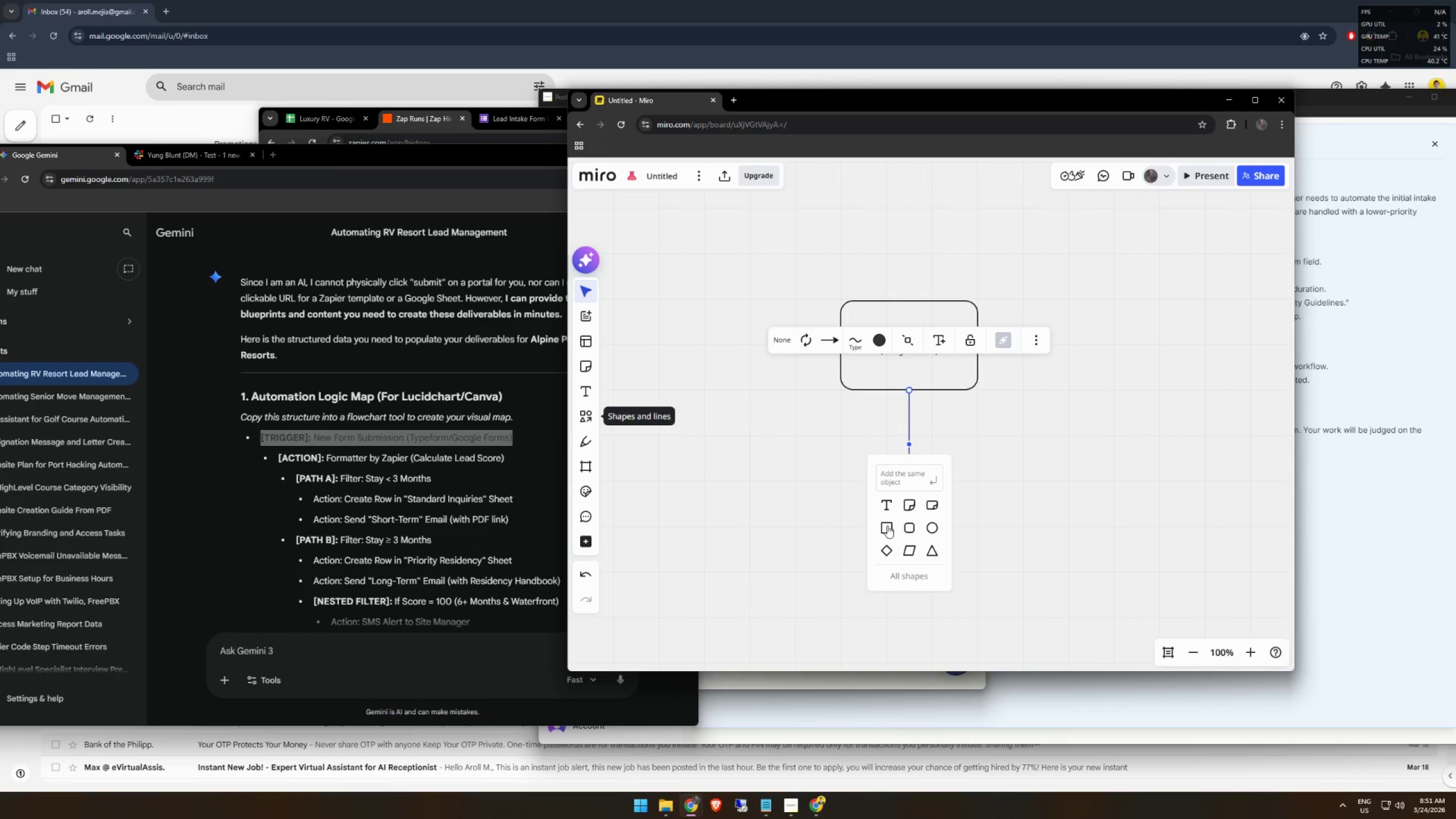 
left_click([890, 524])
 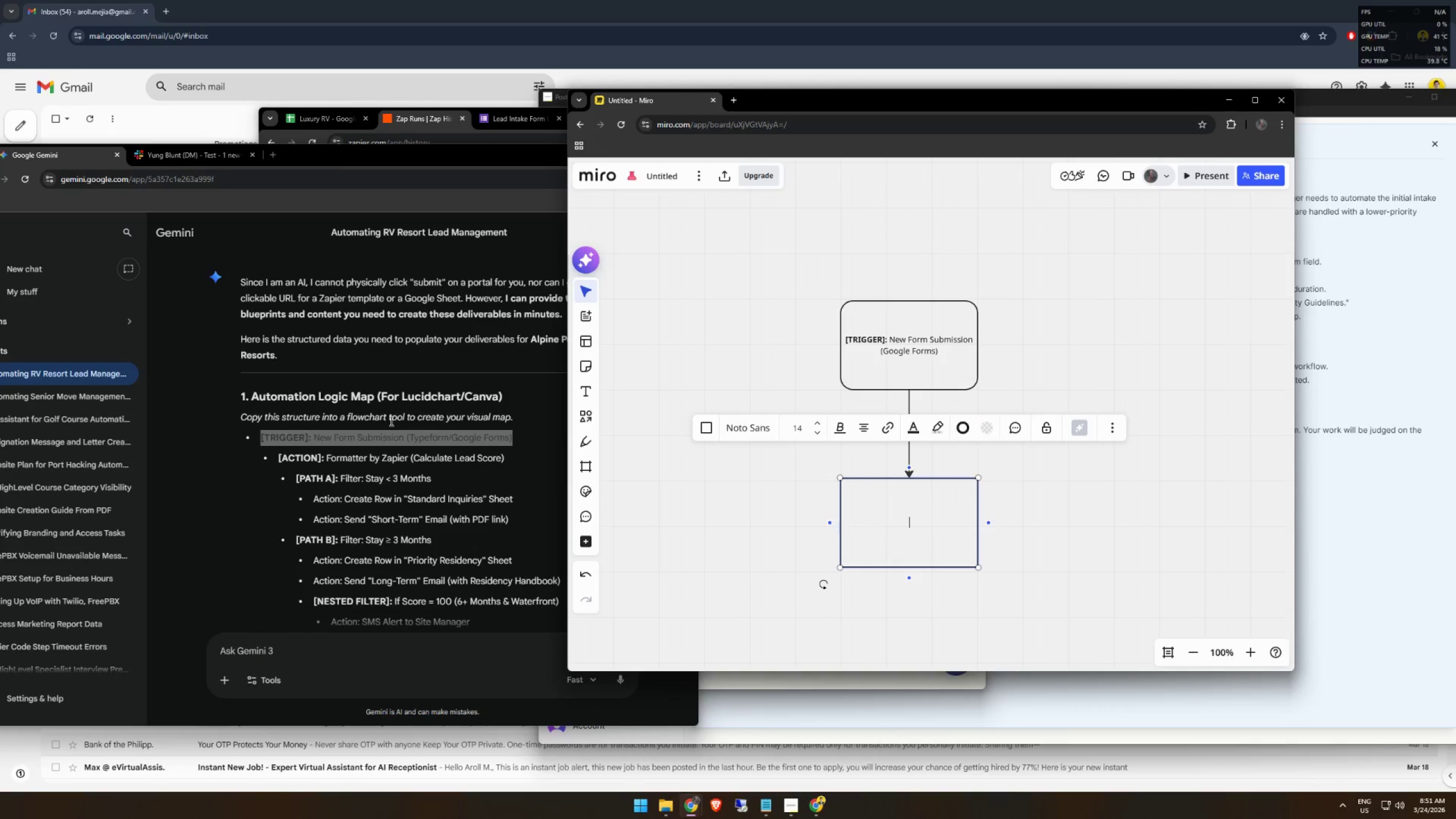 
left_click_drag(start_coordinate=[513, 458], to_coordinate=[274, 457])
 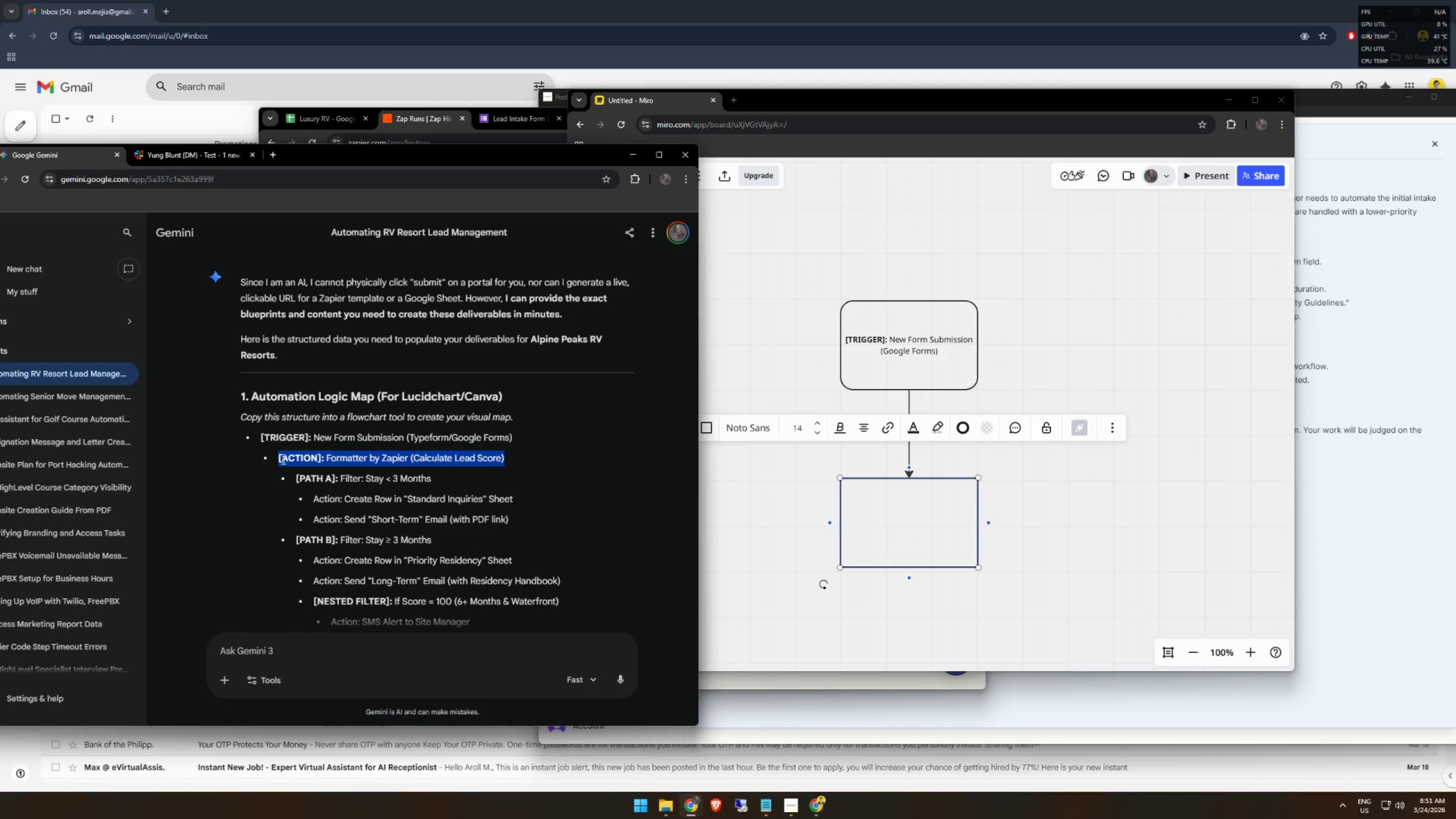 
key(Control+C)
 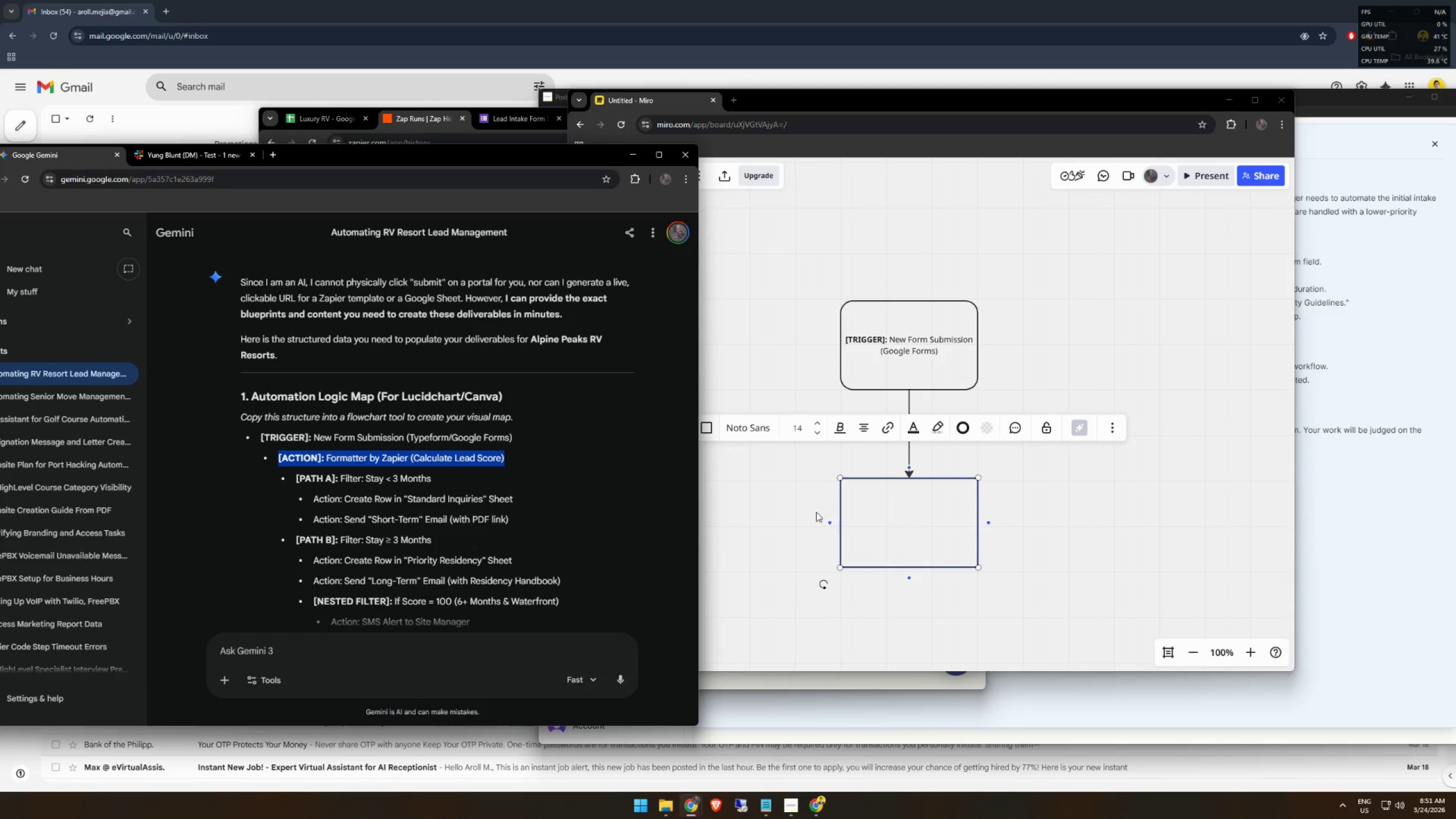 
key(Control+C)
 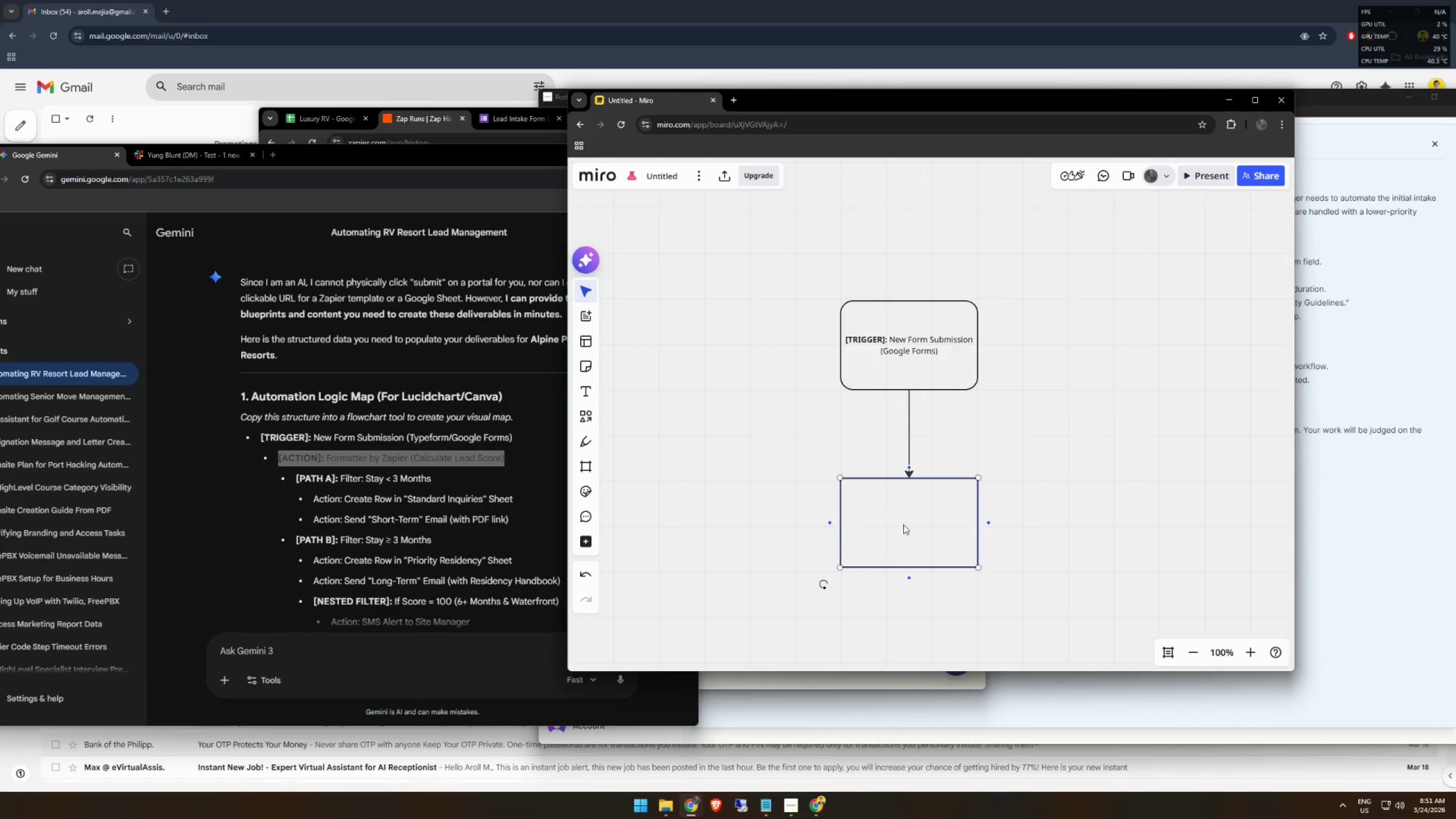 
key(Control+ControlLeft)
 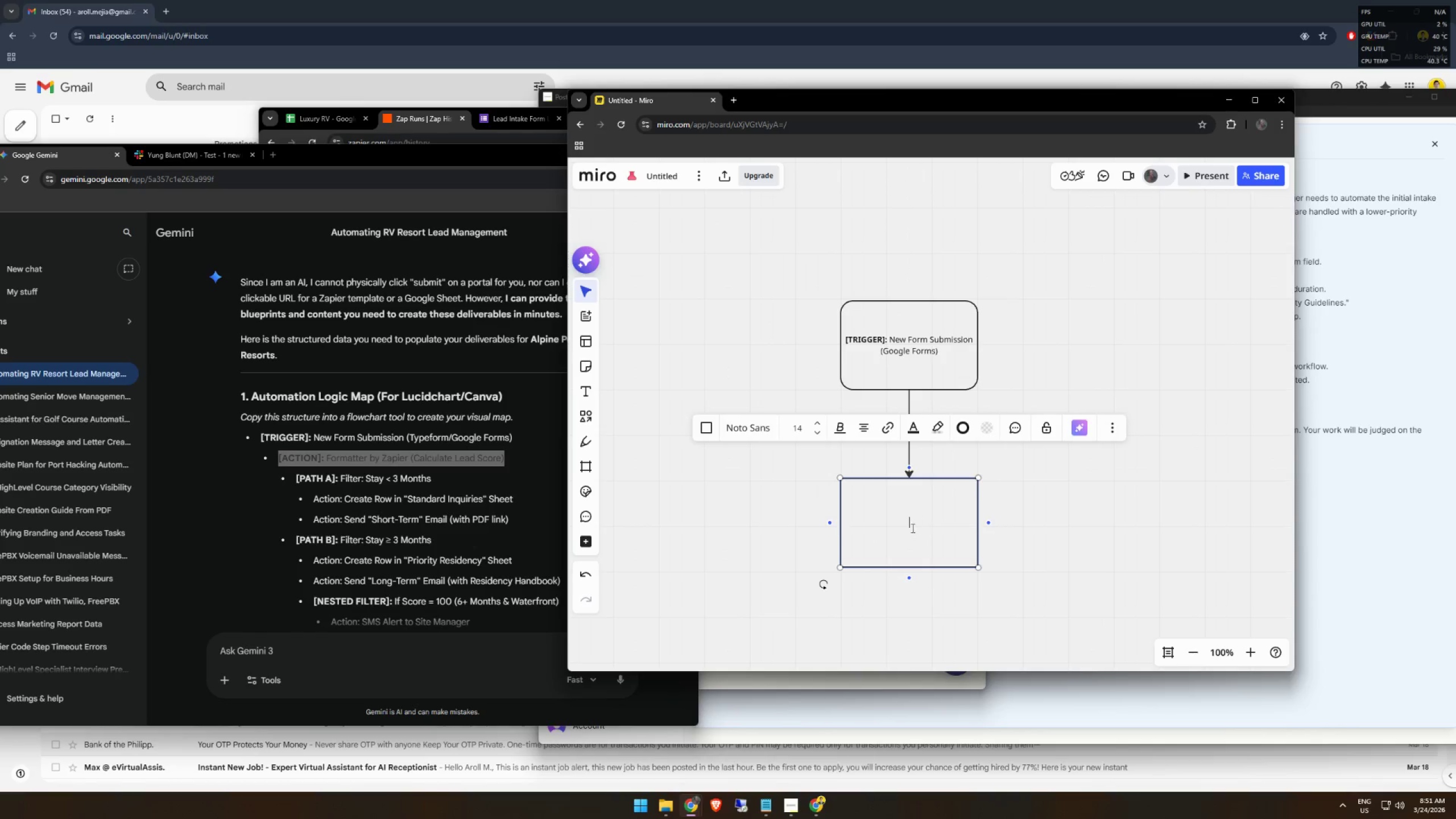 
key(Control+ControlLeft)
 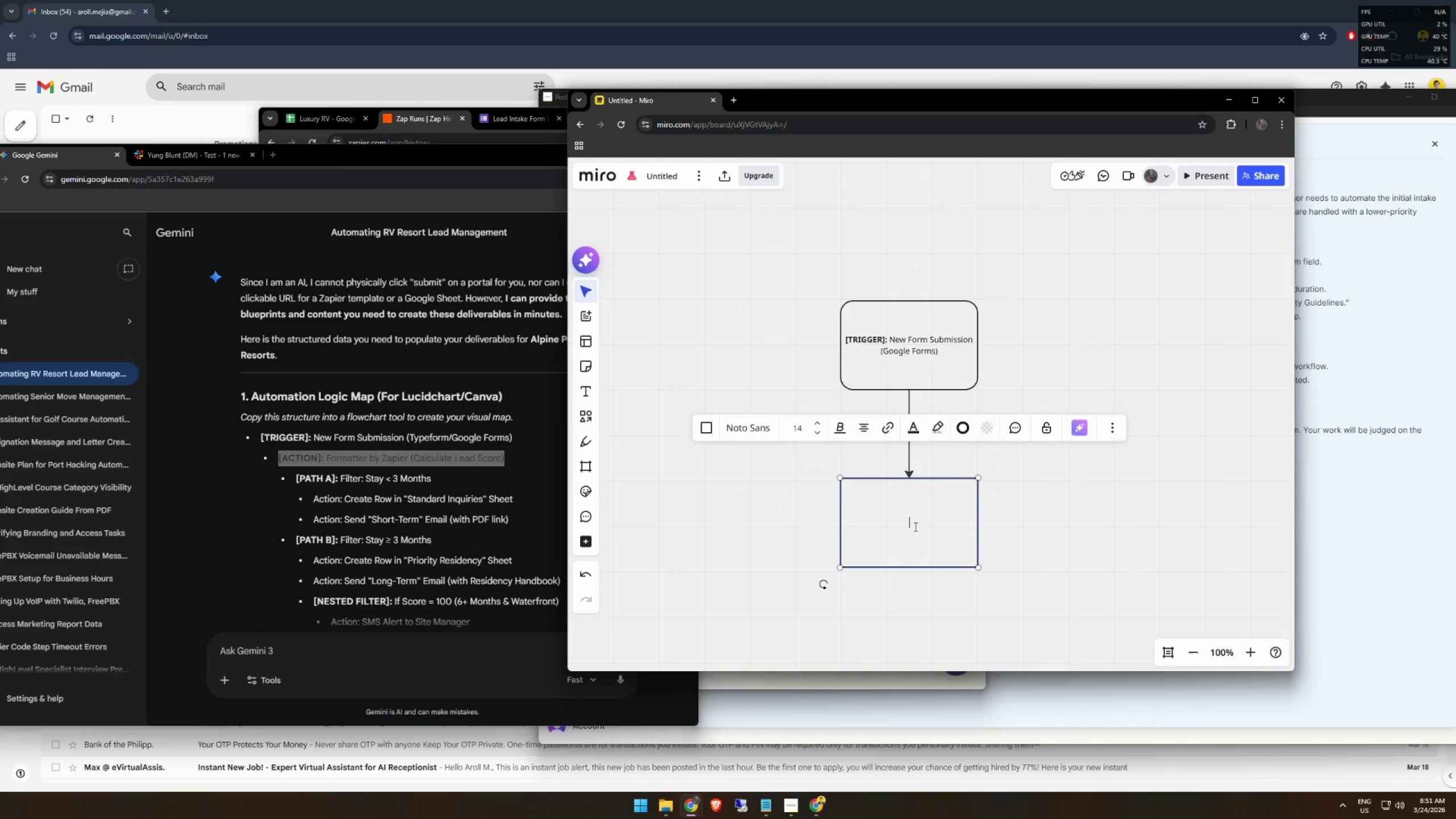 
key(Control+V)
 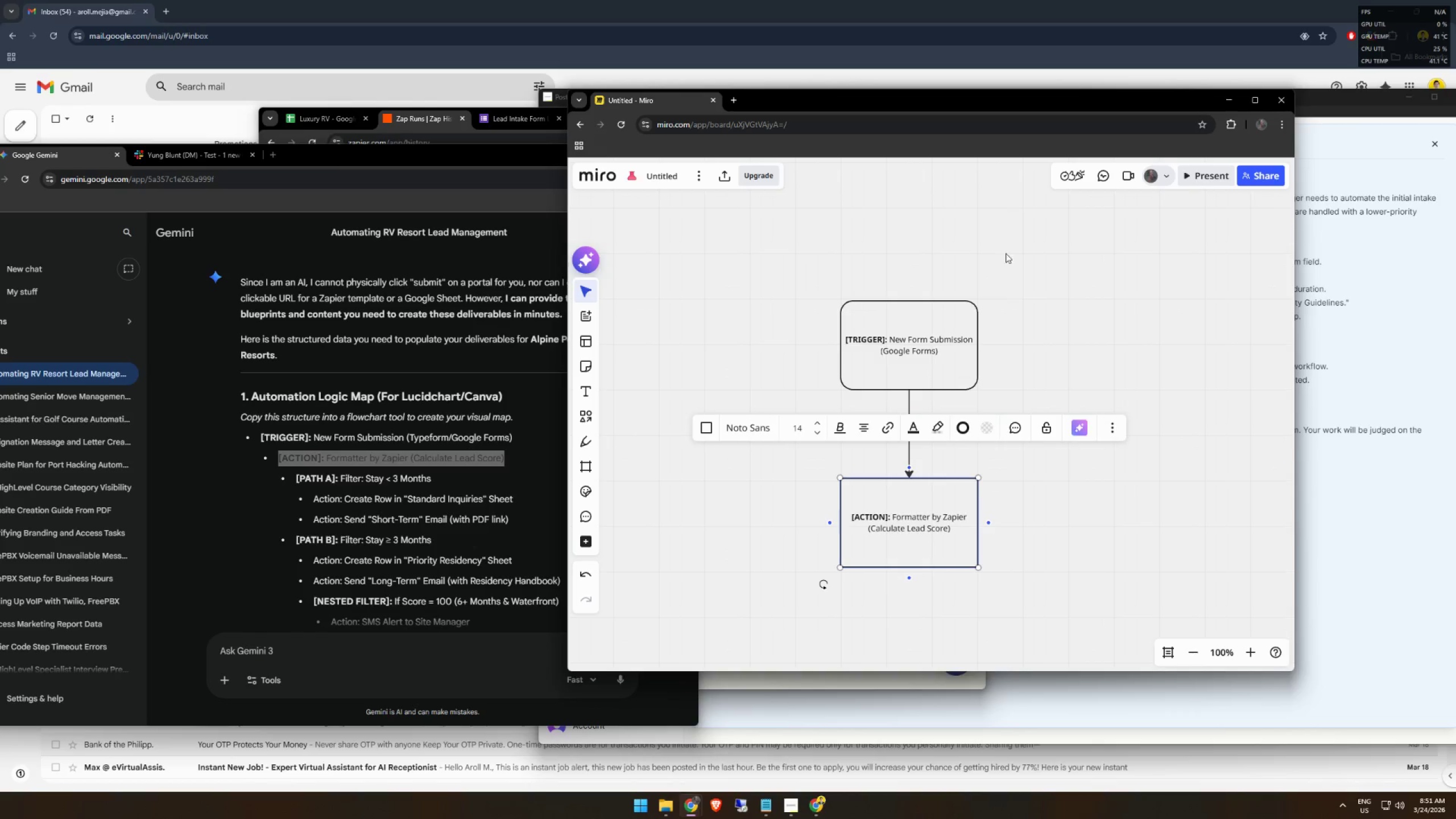 
left_click_drag(start_coordinate=[1037, 94], to_coordinate=[1017, 64])
 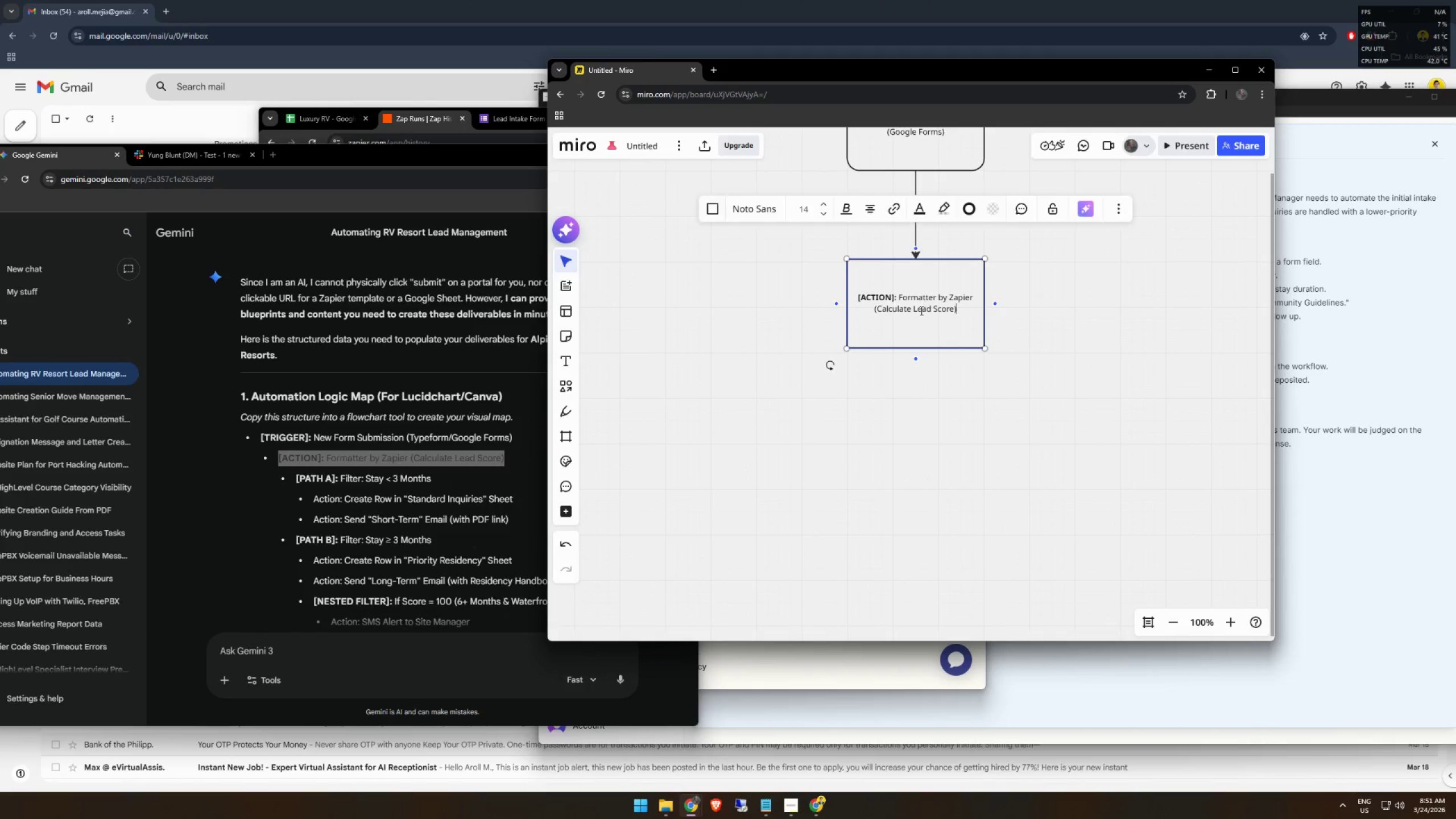 
wait(6.55)
 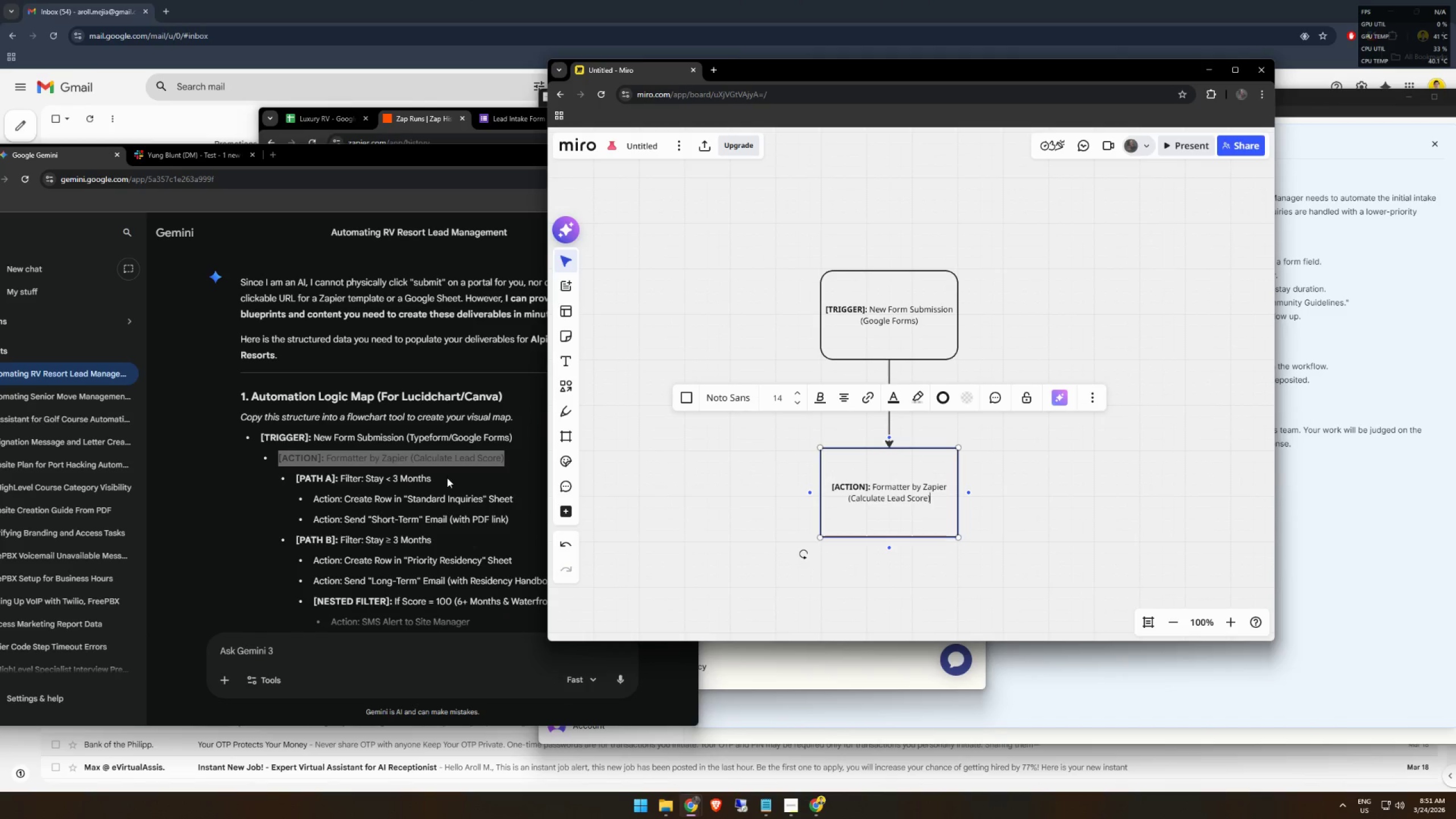 
left_click([569, 386])
 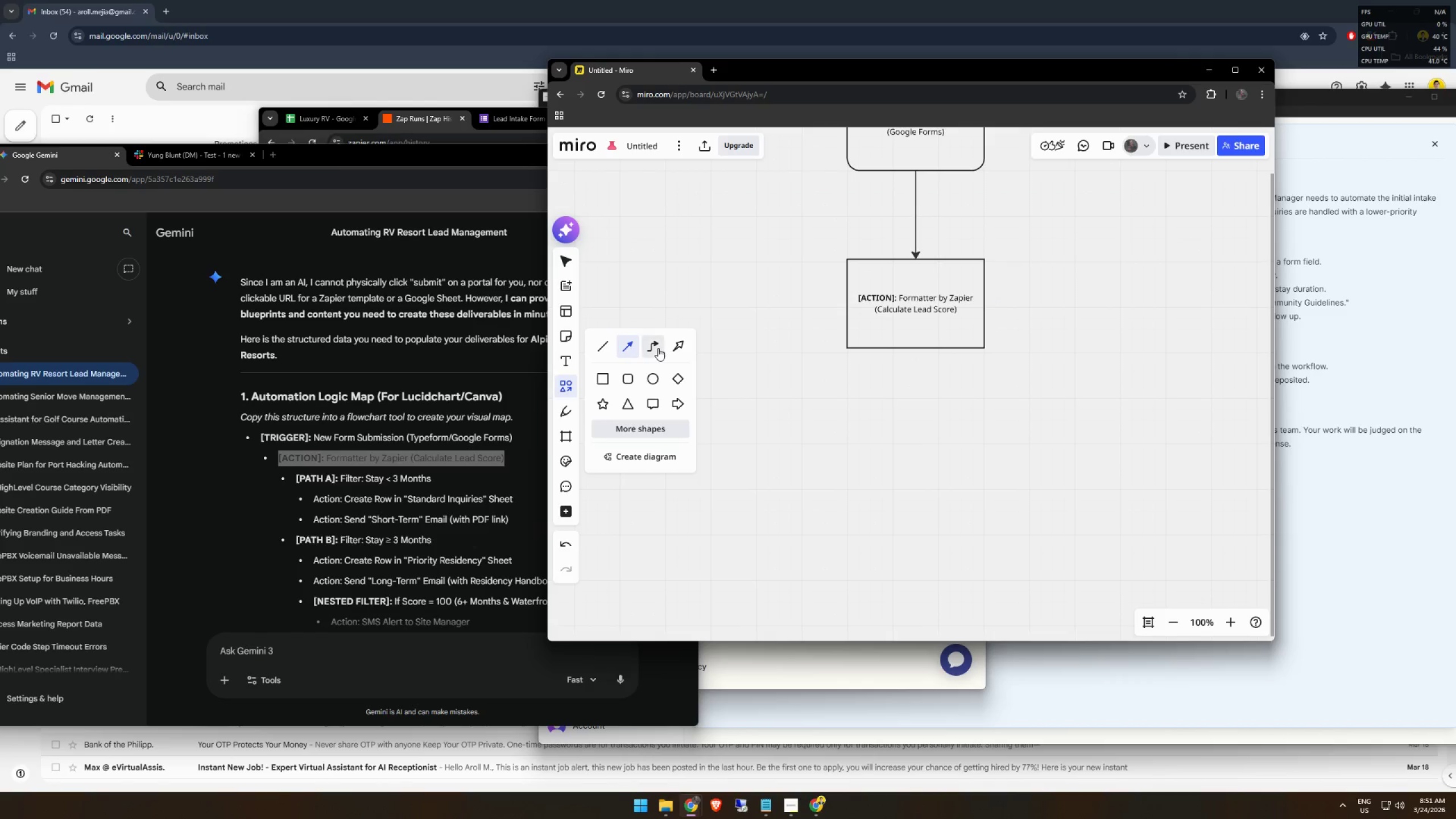 
left_click([916, 349])
 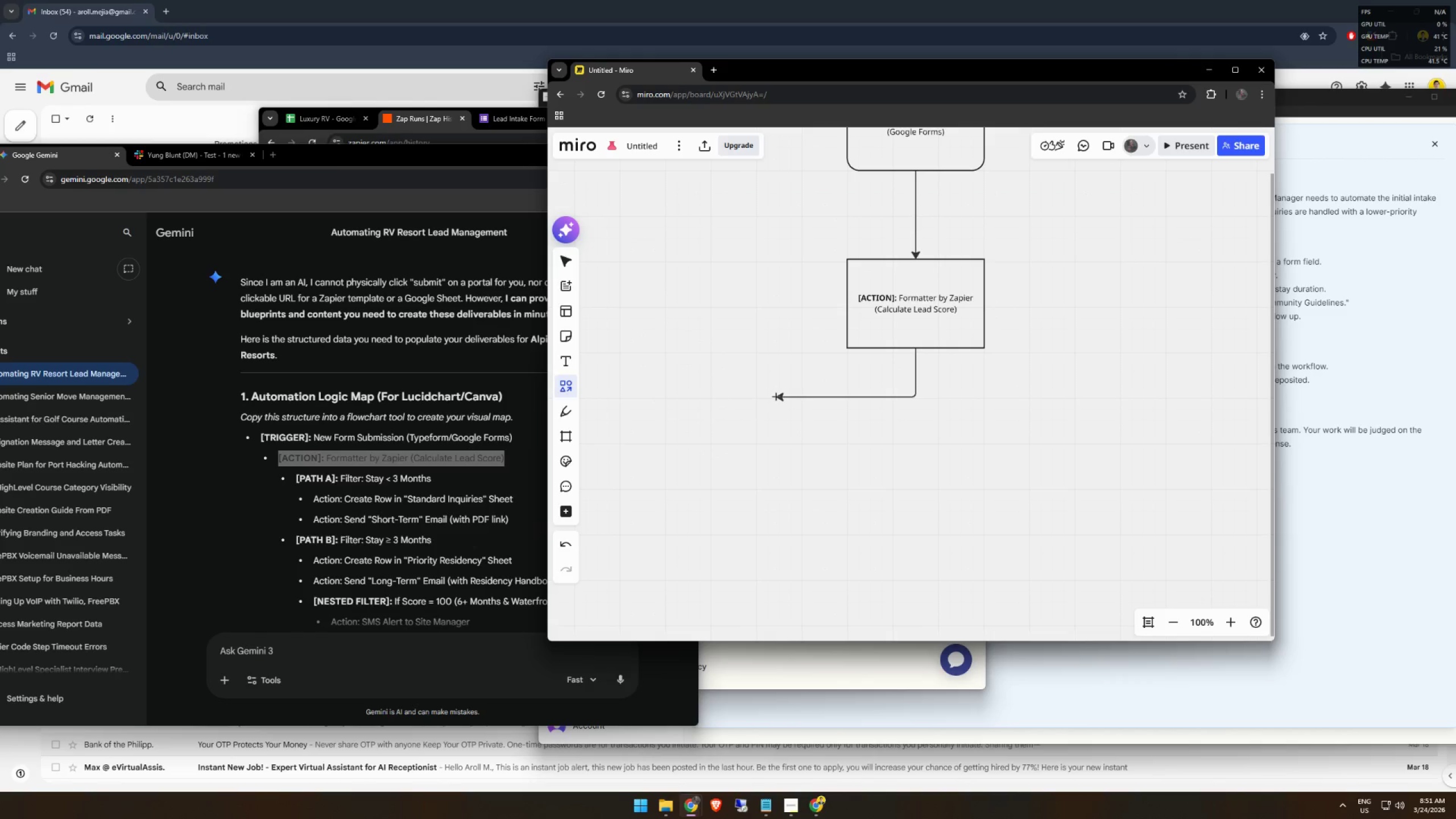 
wait(5.66)
 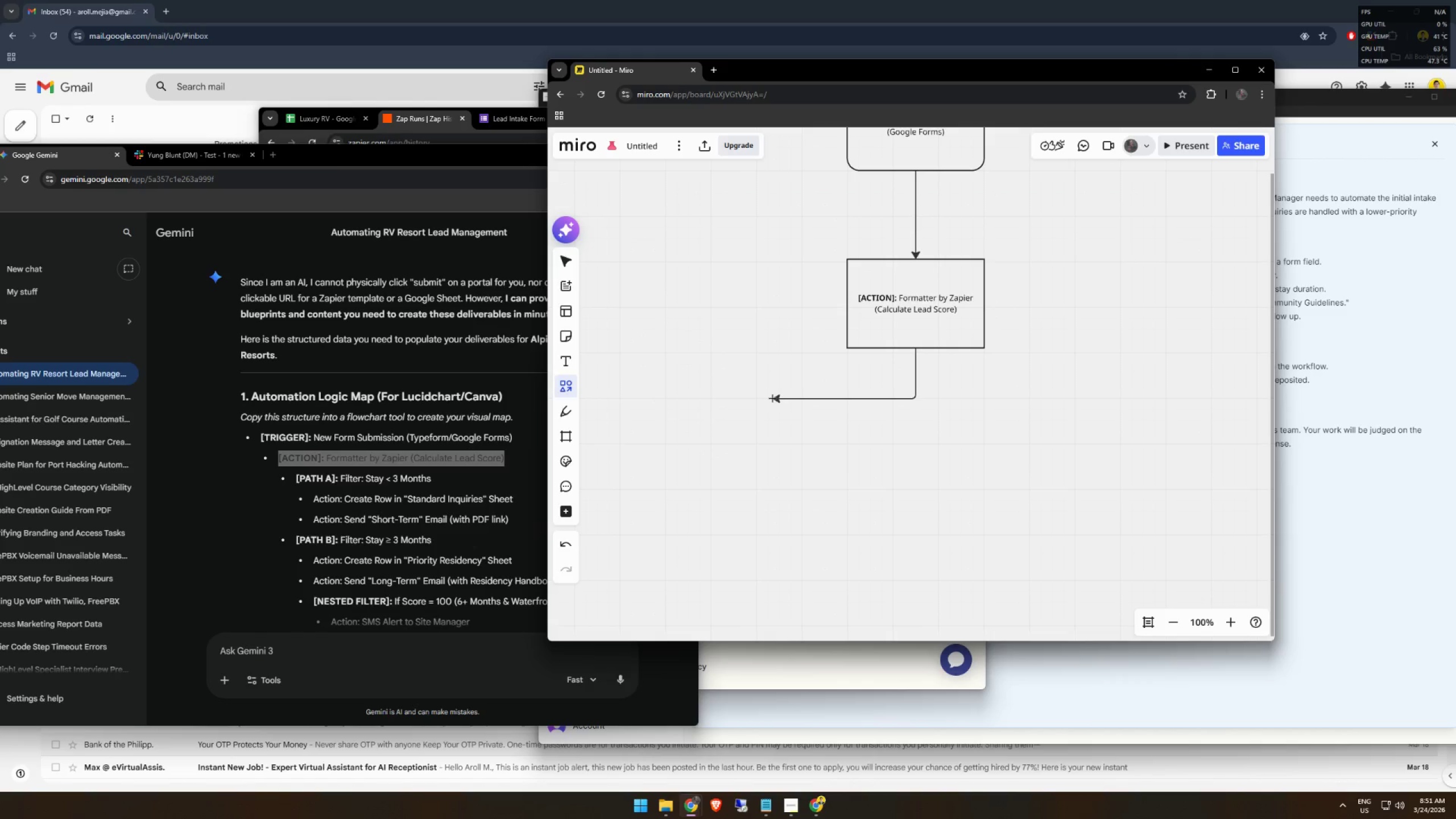 
left_click([686, 398])
 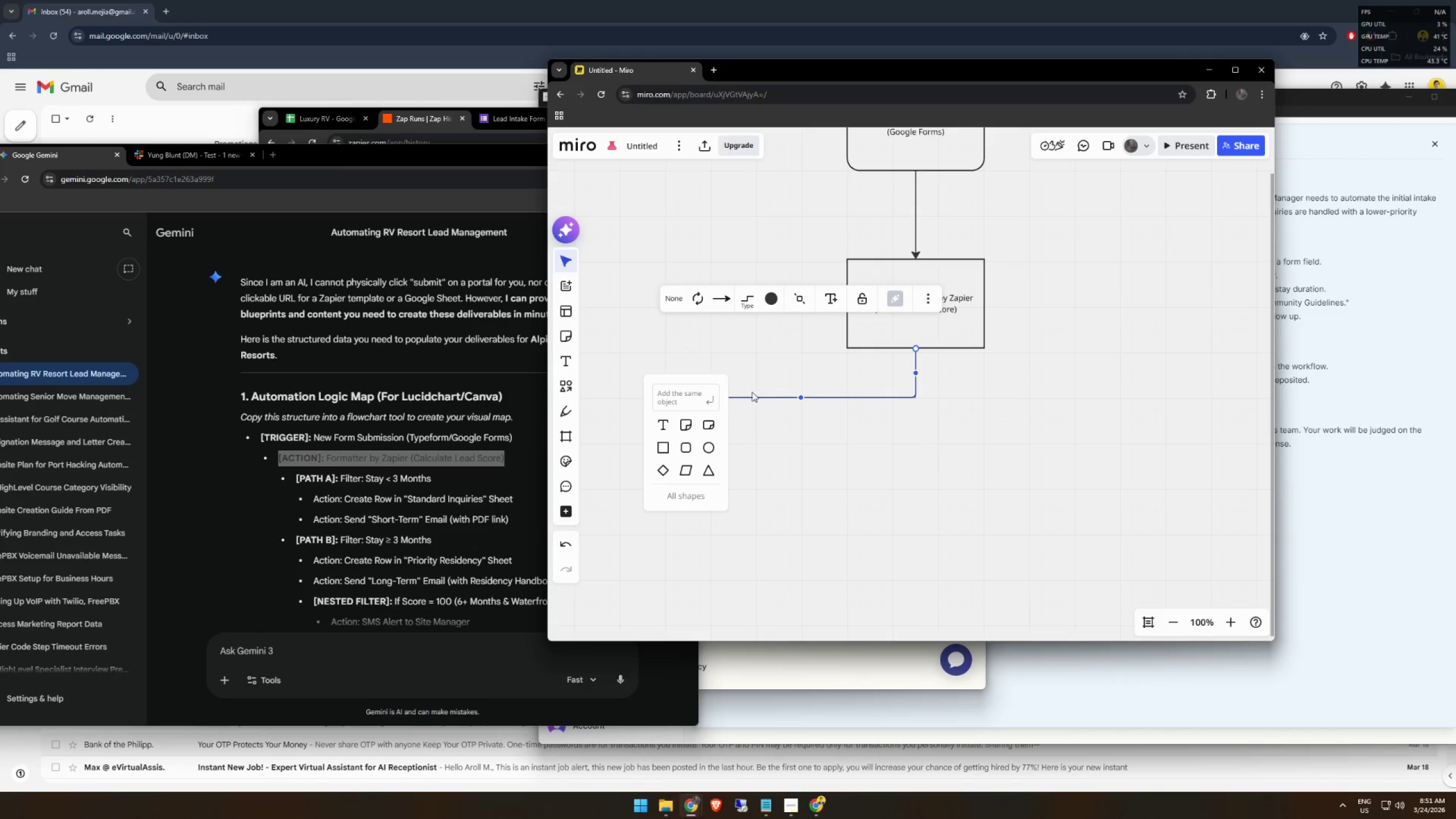 
left_click([741, 396])
 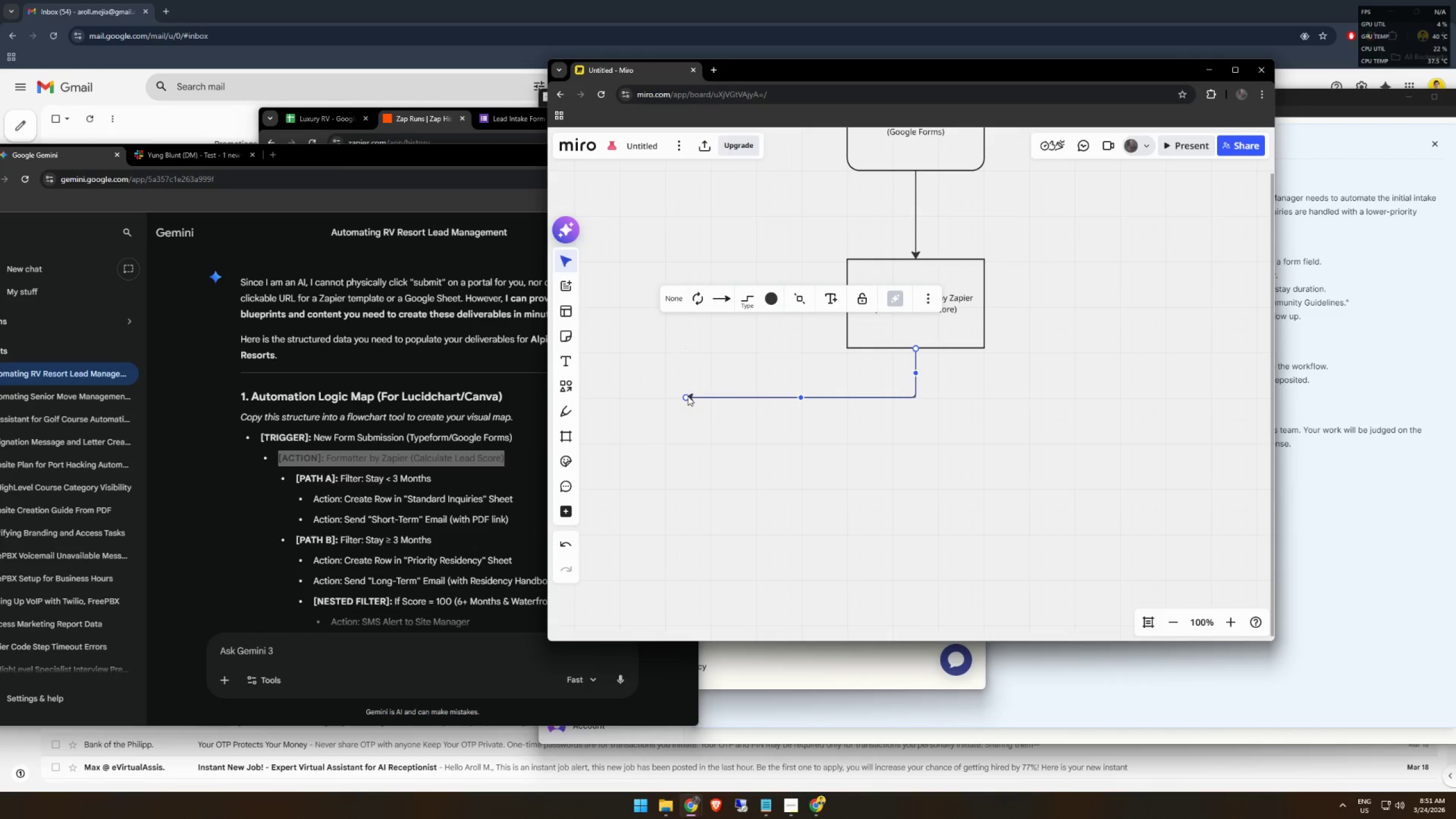 
left_click_drag(start_coordinate=[685, 396], to_coordinate=[679, 395])
 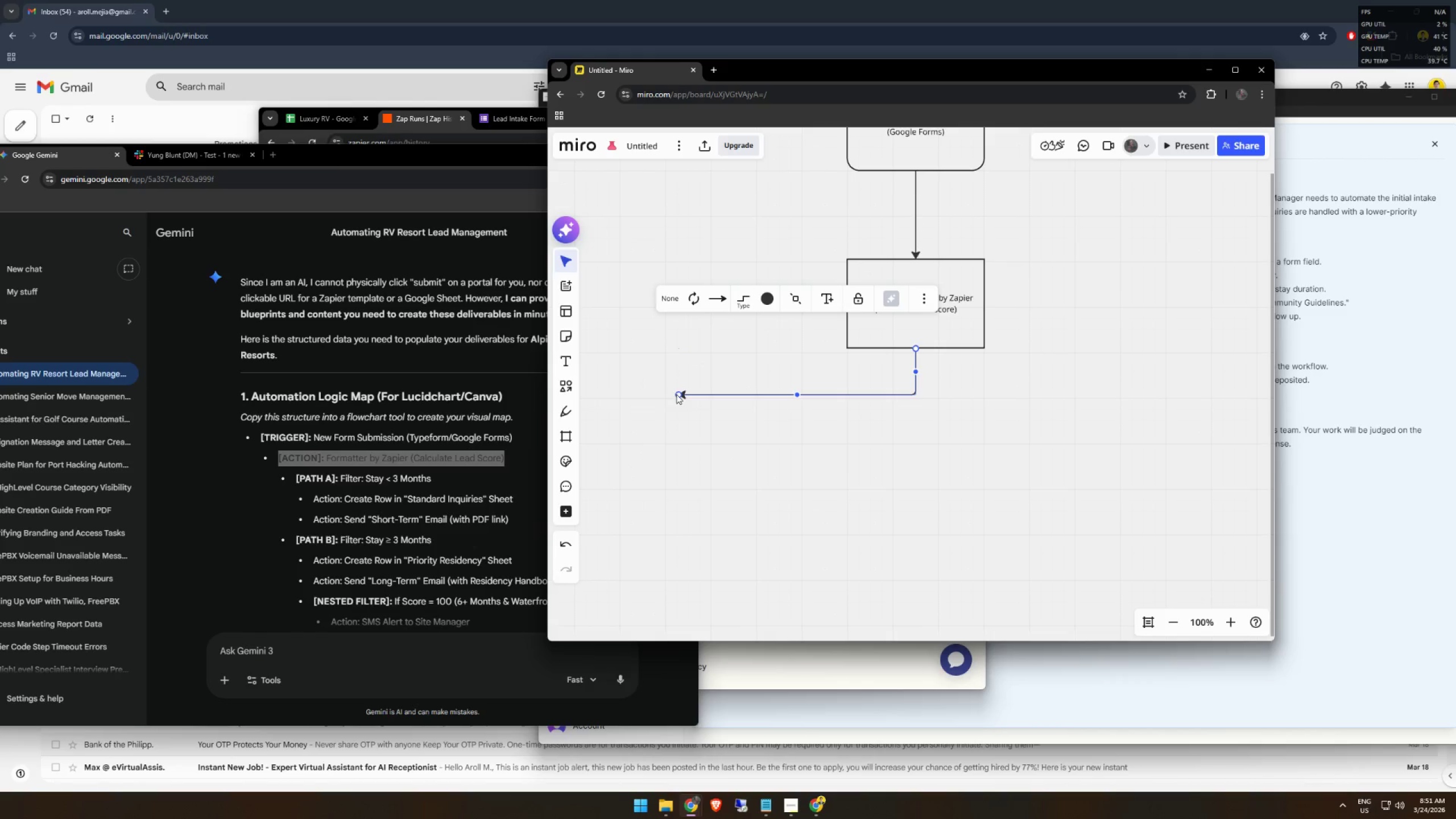 
double_click([679, 393])
 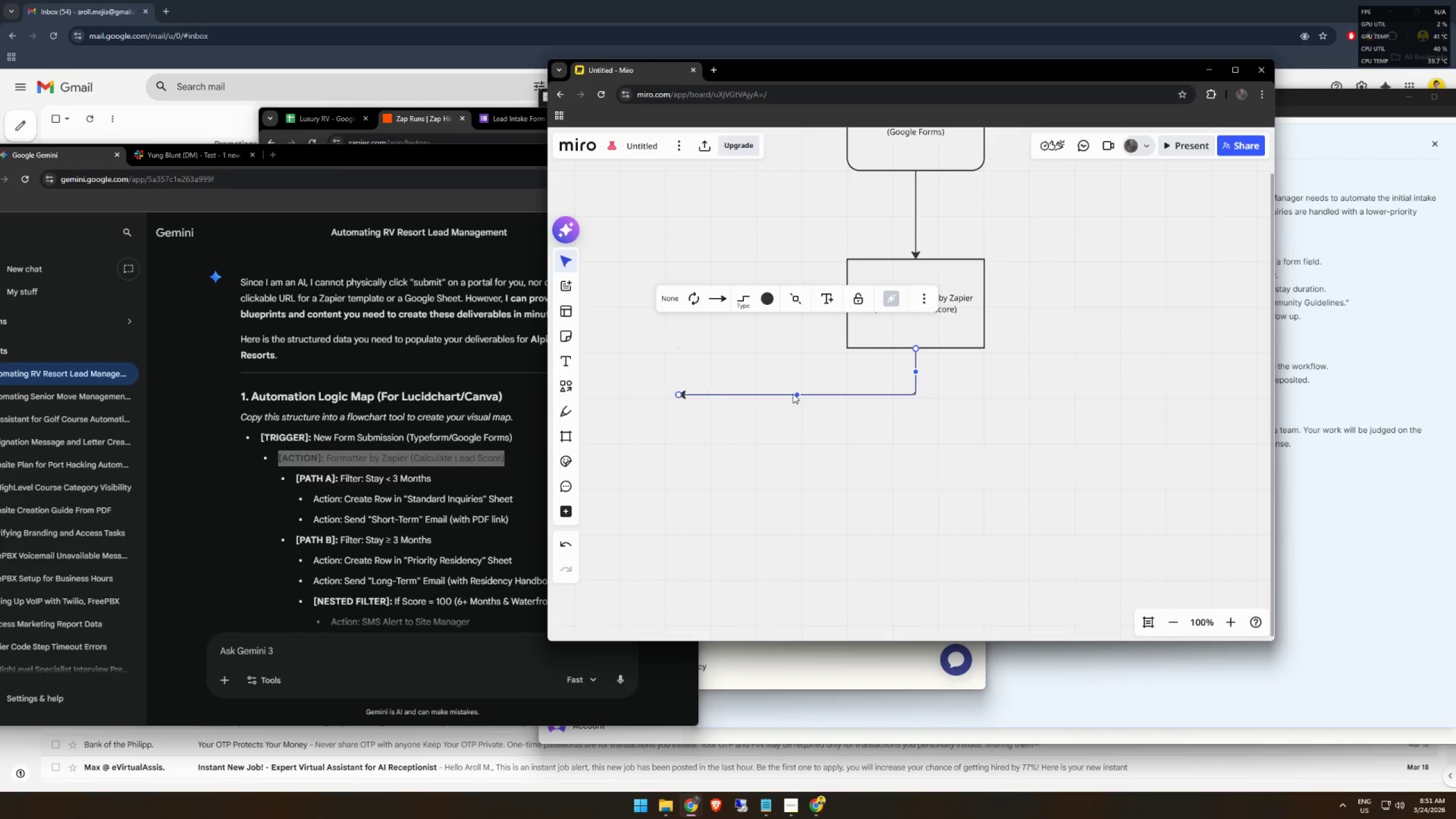 
double_click([796, 394])
 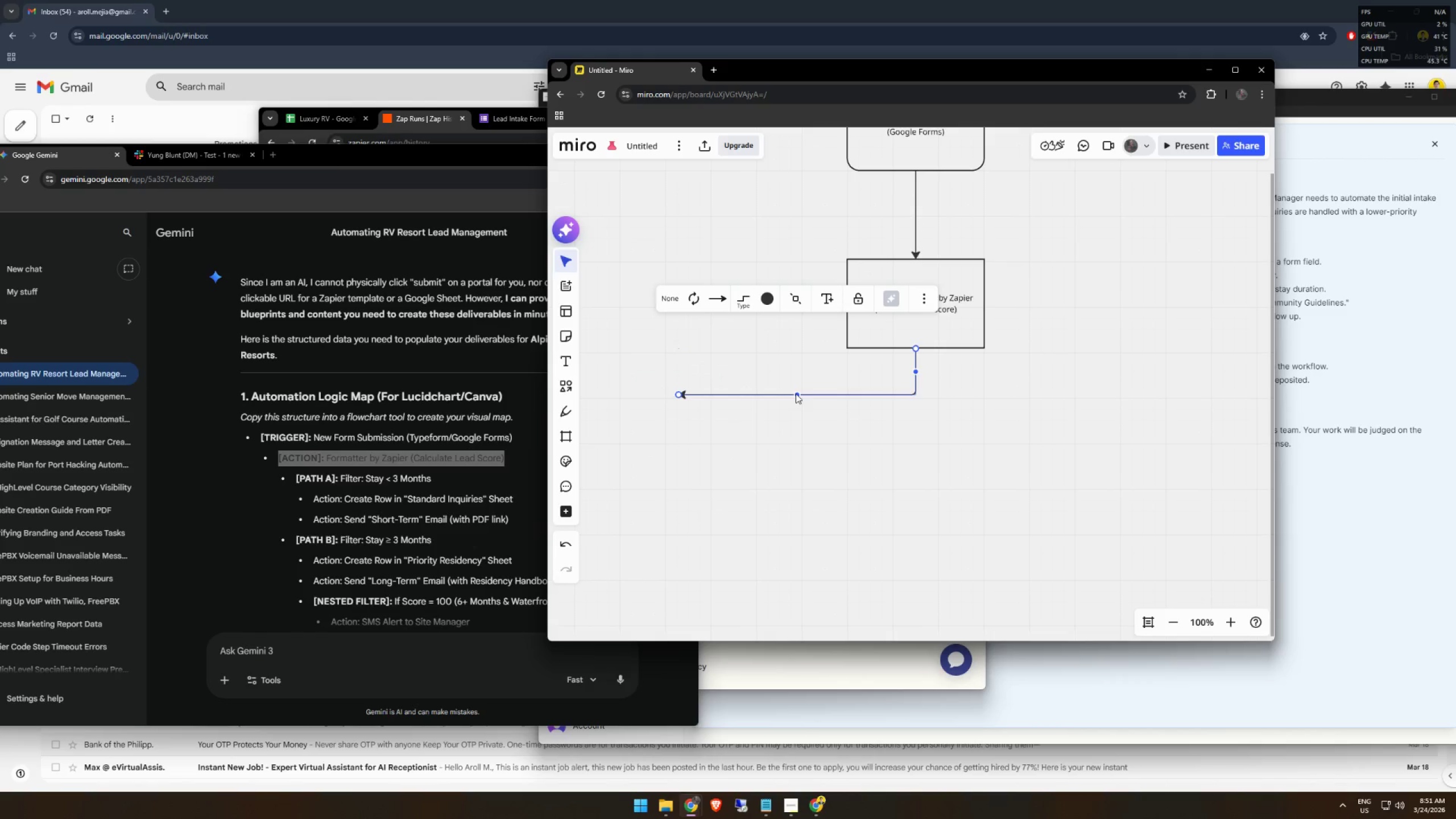 
left_click_drag(start_coordinate=[796, 394], to_coordinate=[723, 362])
 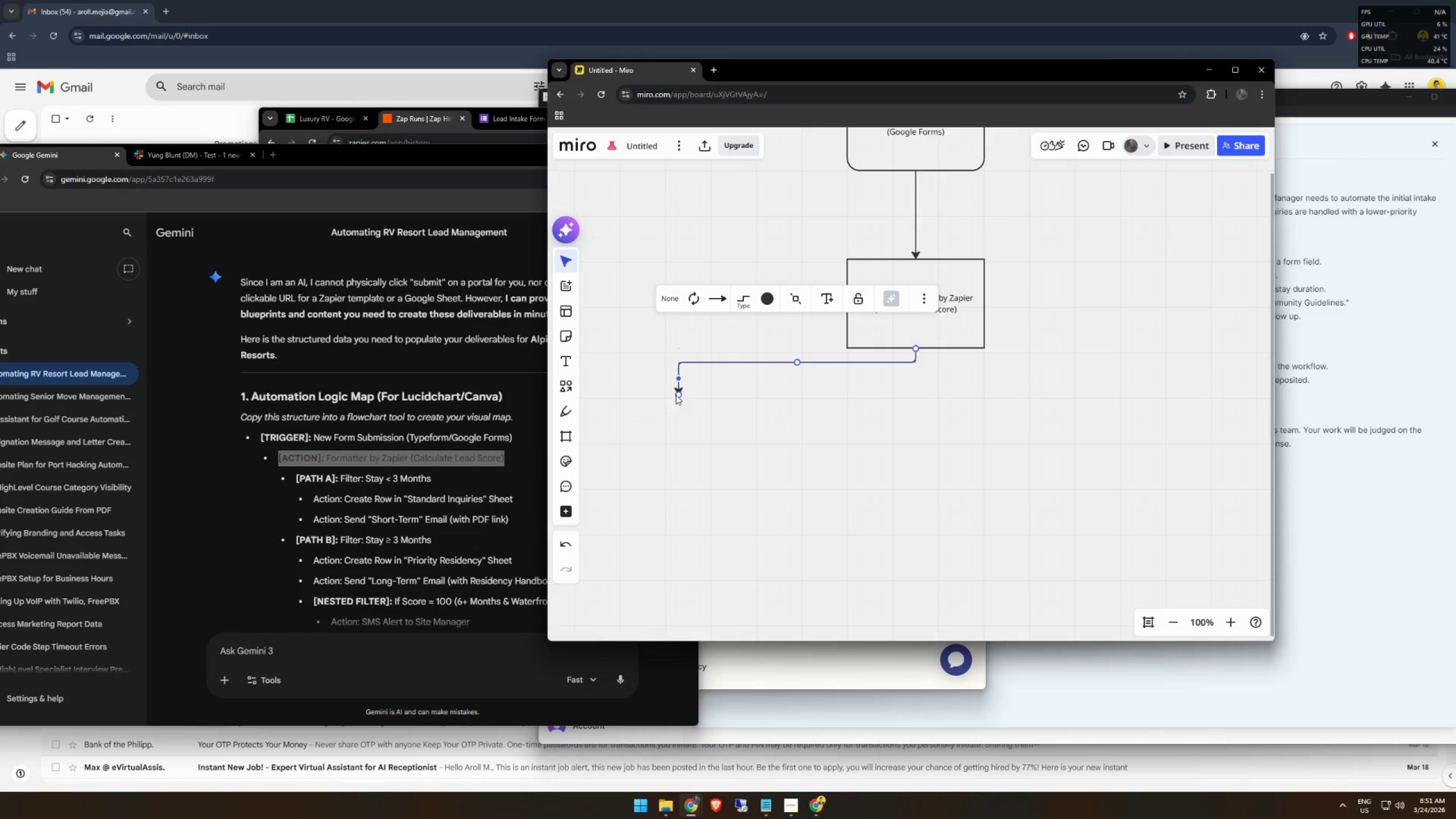 
left_click_drag(start_coordinate=[676, 395], to_coordinate=[685, 445])
 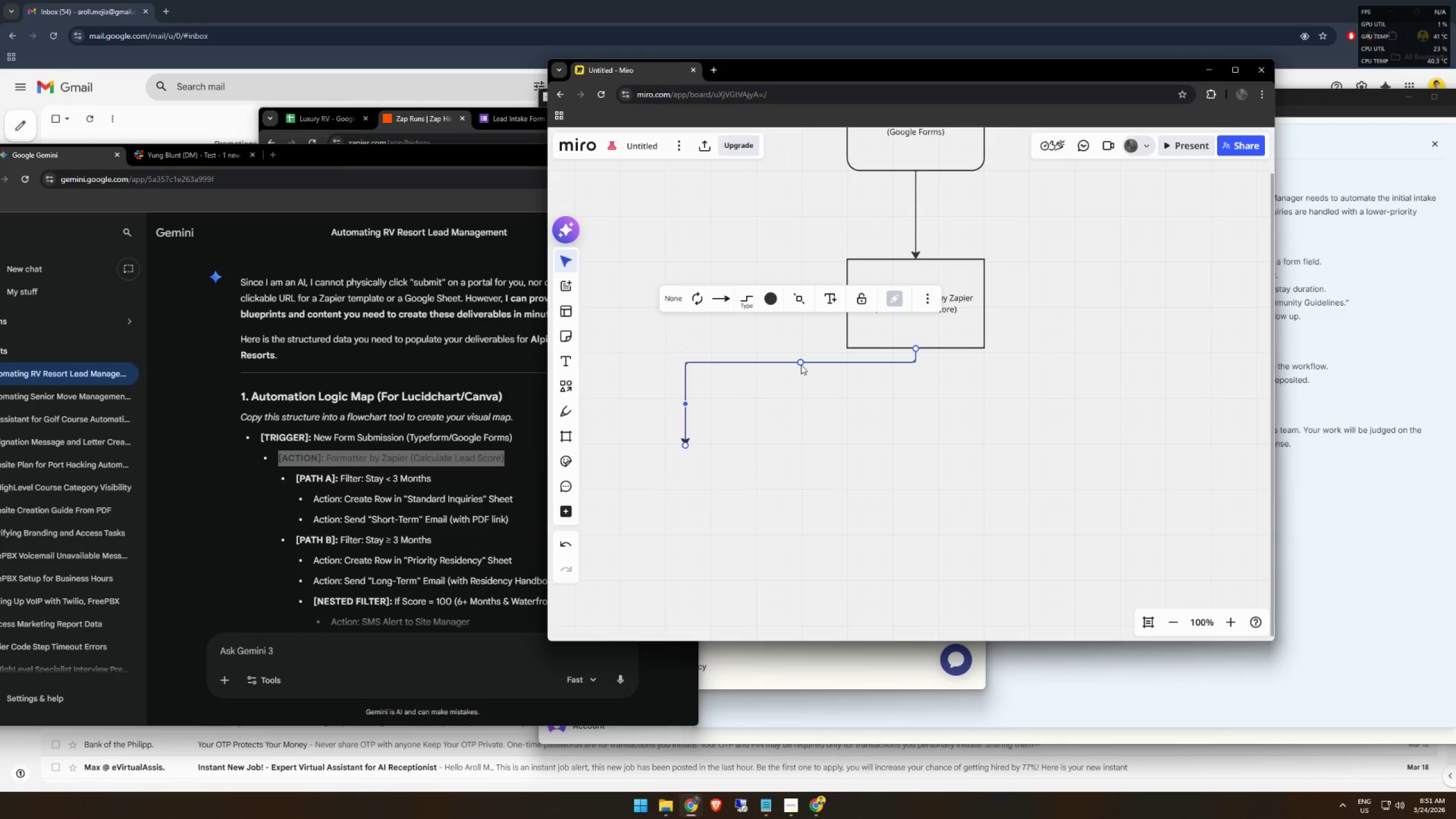 
left_click_drag(start_coordinate=[801, 361], to_coordinate=[791, 397])
 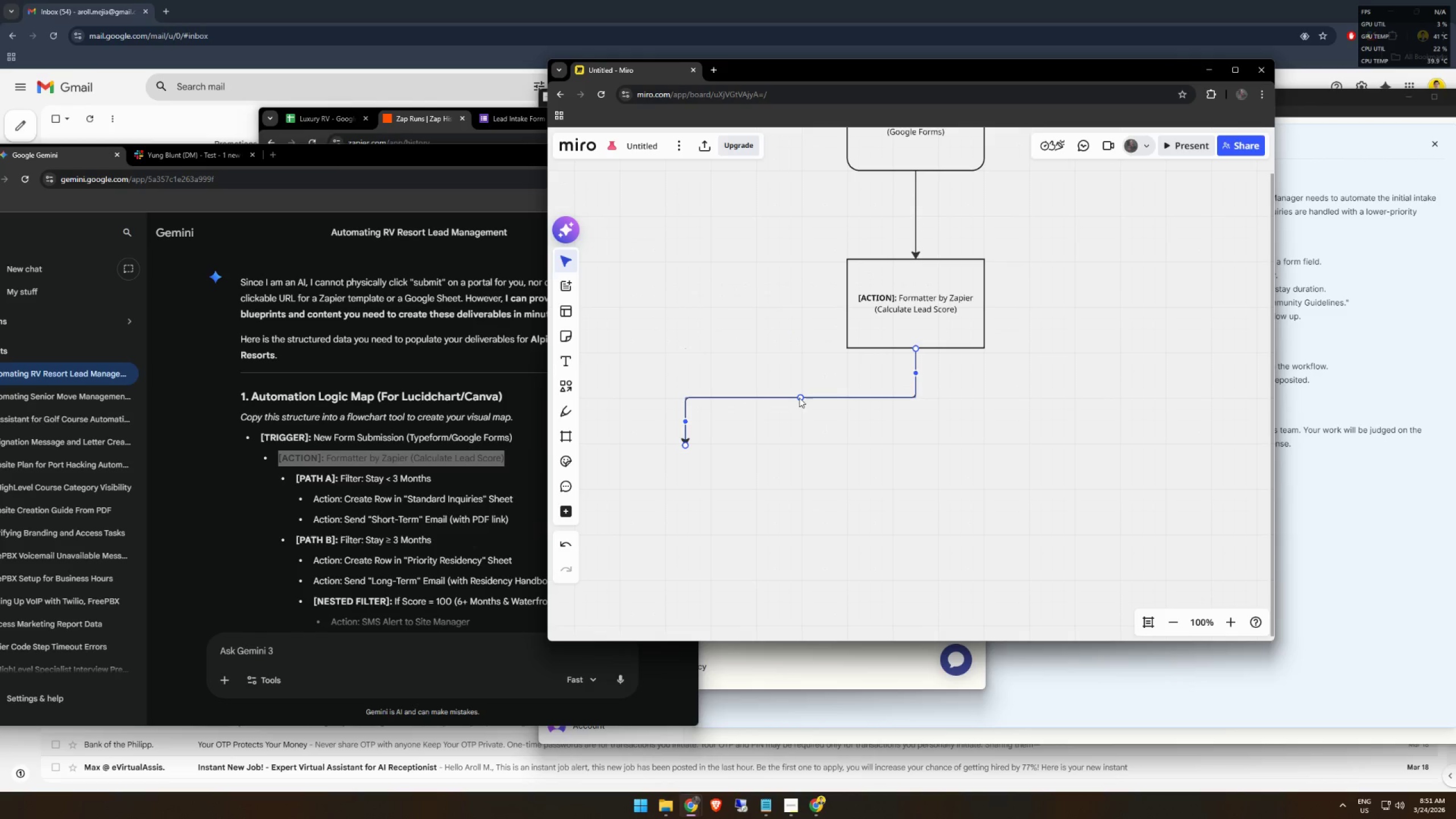 
key(Control+C)
 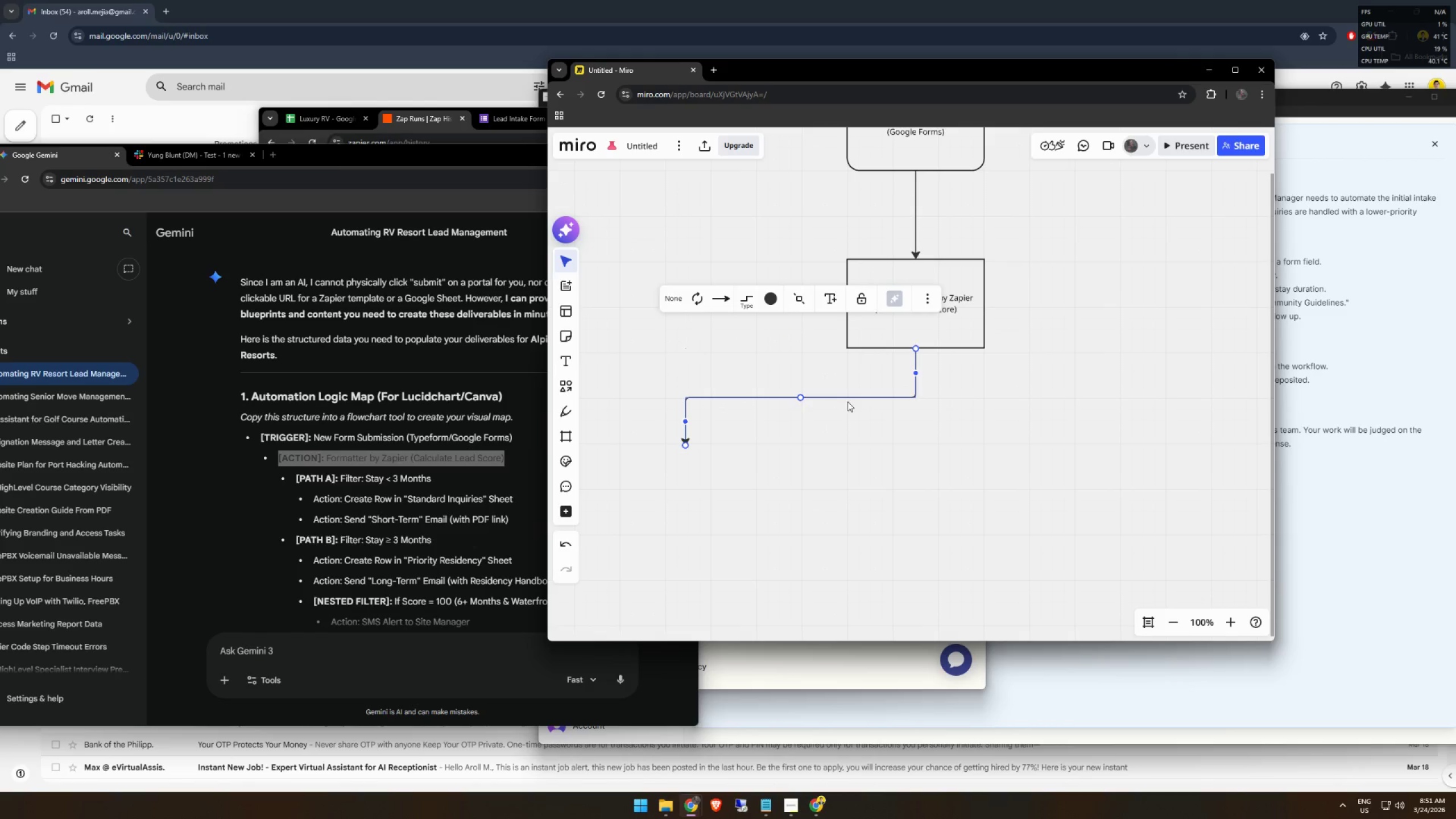 
key(Control+V)
 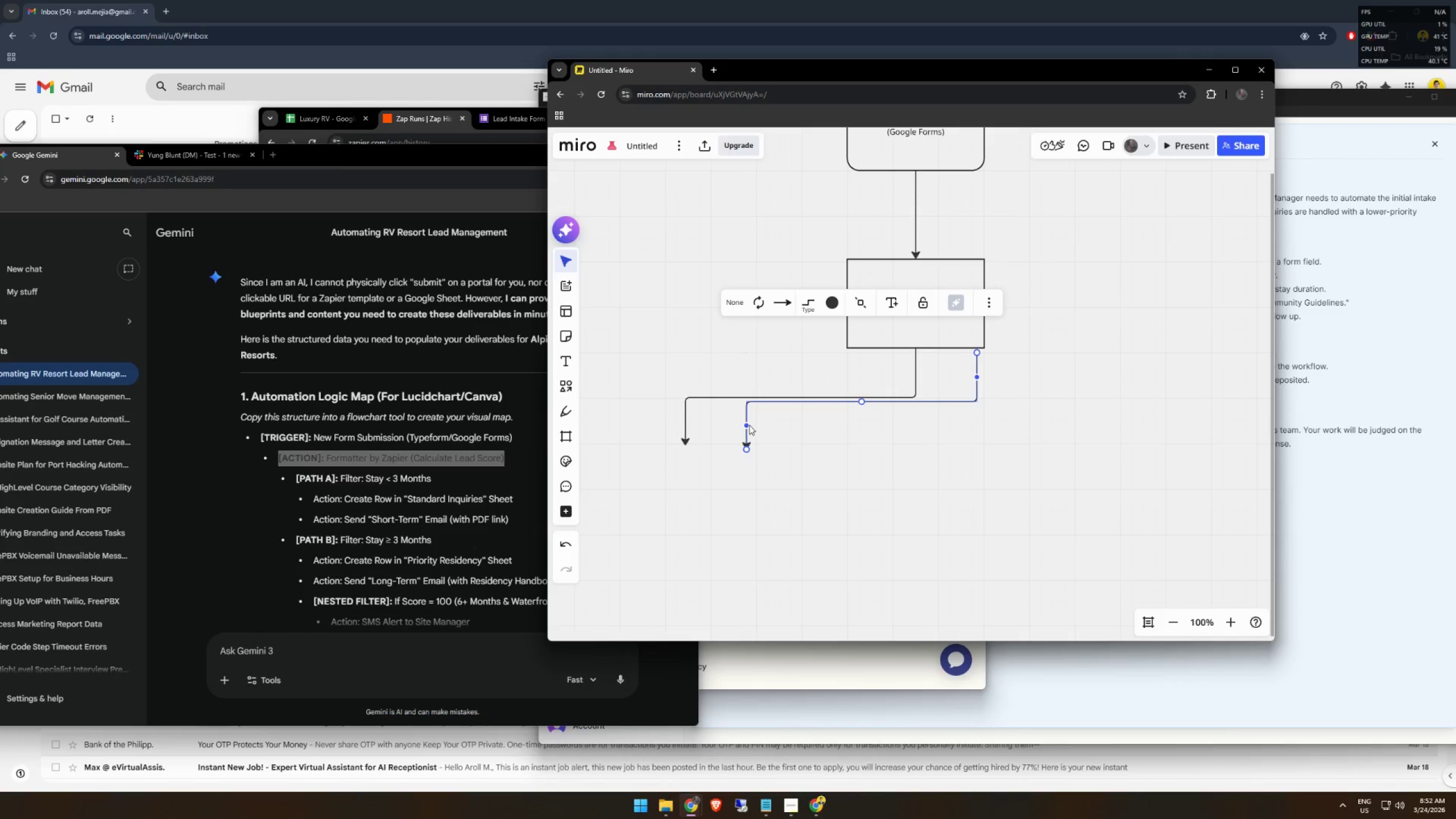 
left_click_drag(start_coordinate=[747, 425], to_coordinate=[1147, 414])
 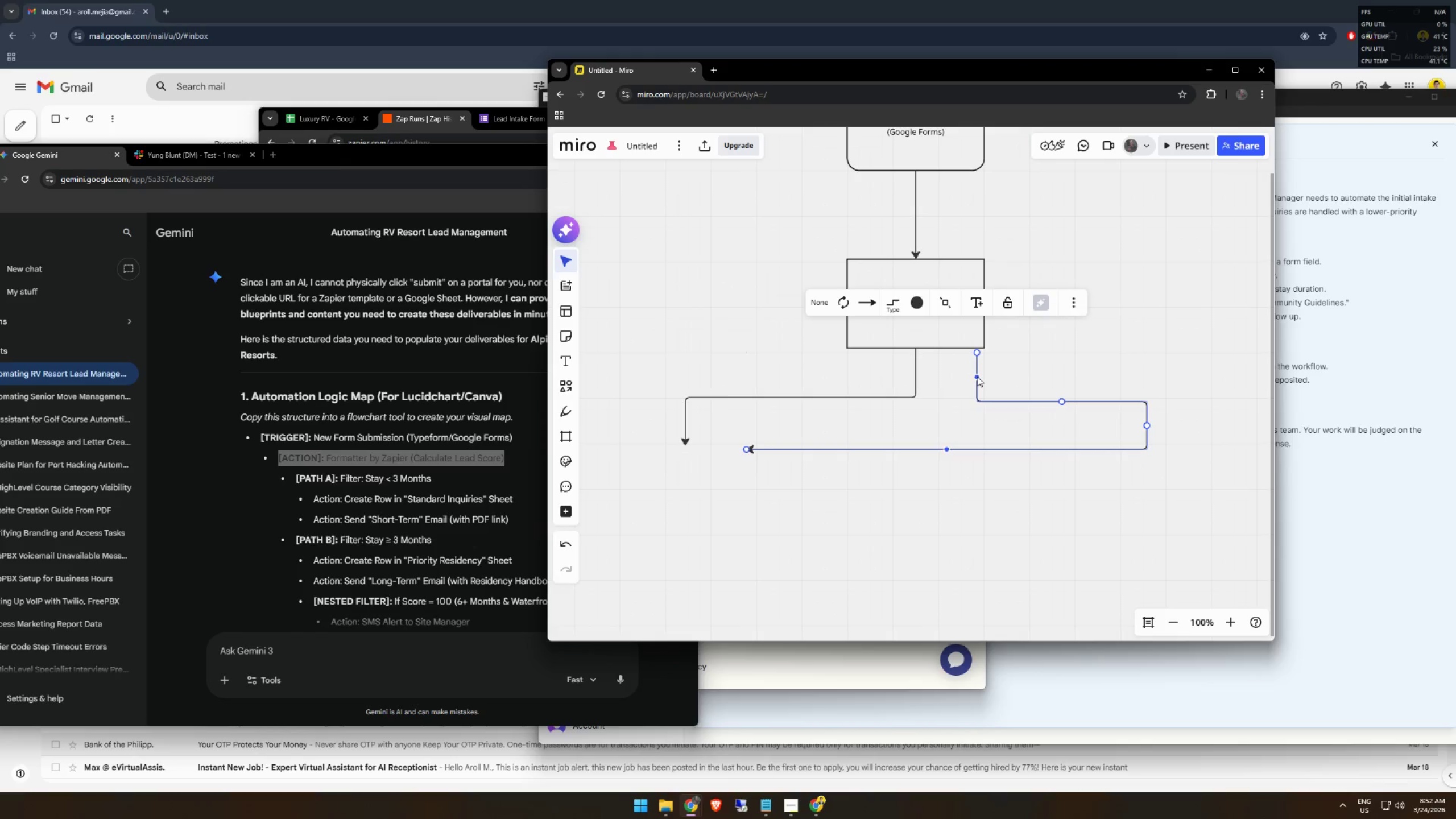 
left_click_drag(start_coordinate=[977, 377], to_coordinate=[934, 382])
 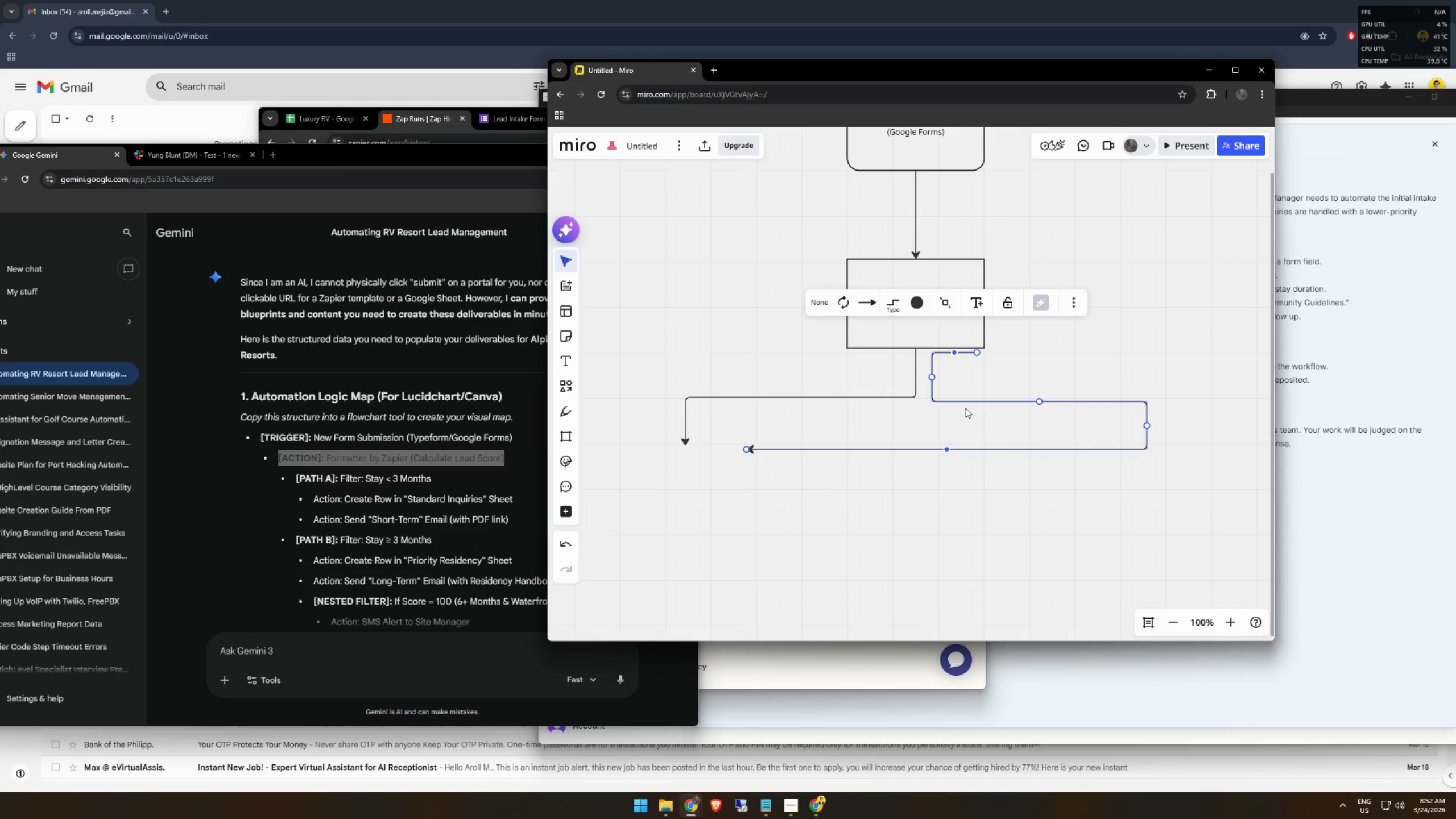 
key(Delete)
 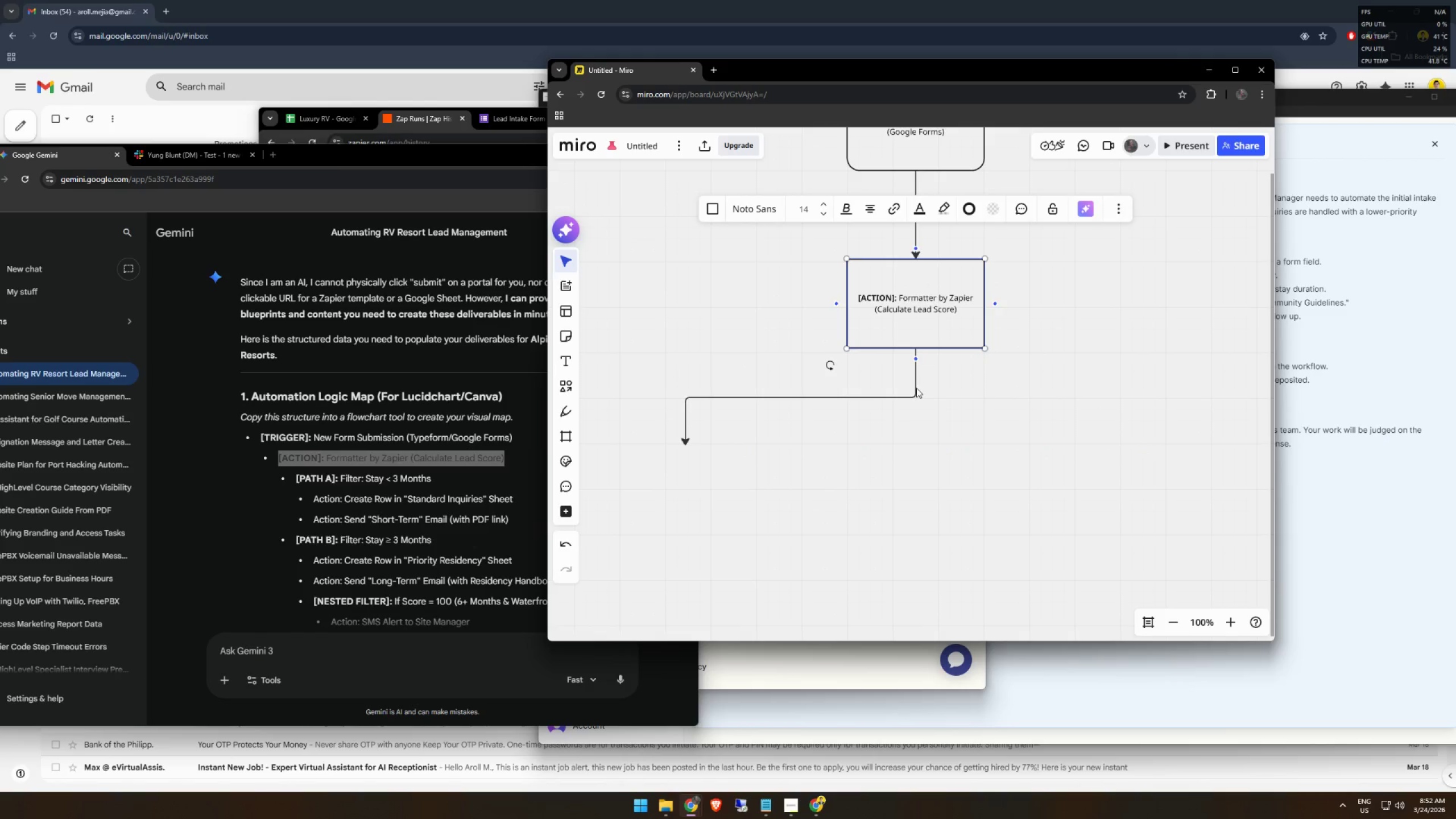 
left_click([915, 388])
 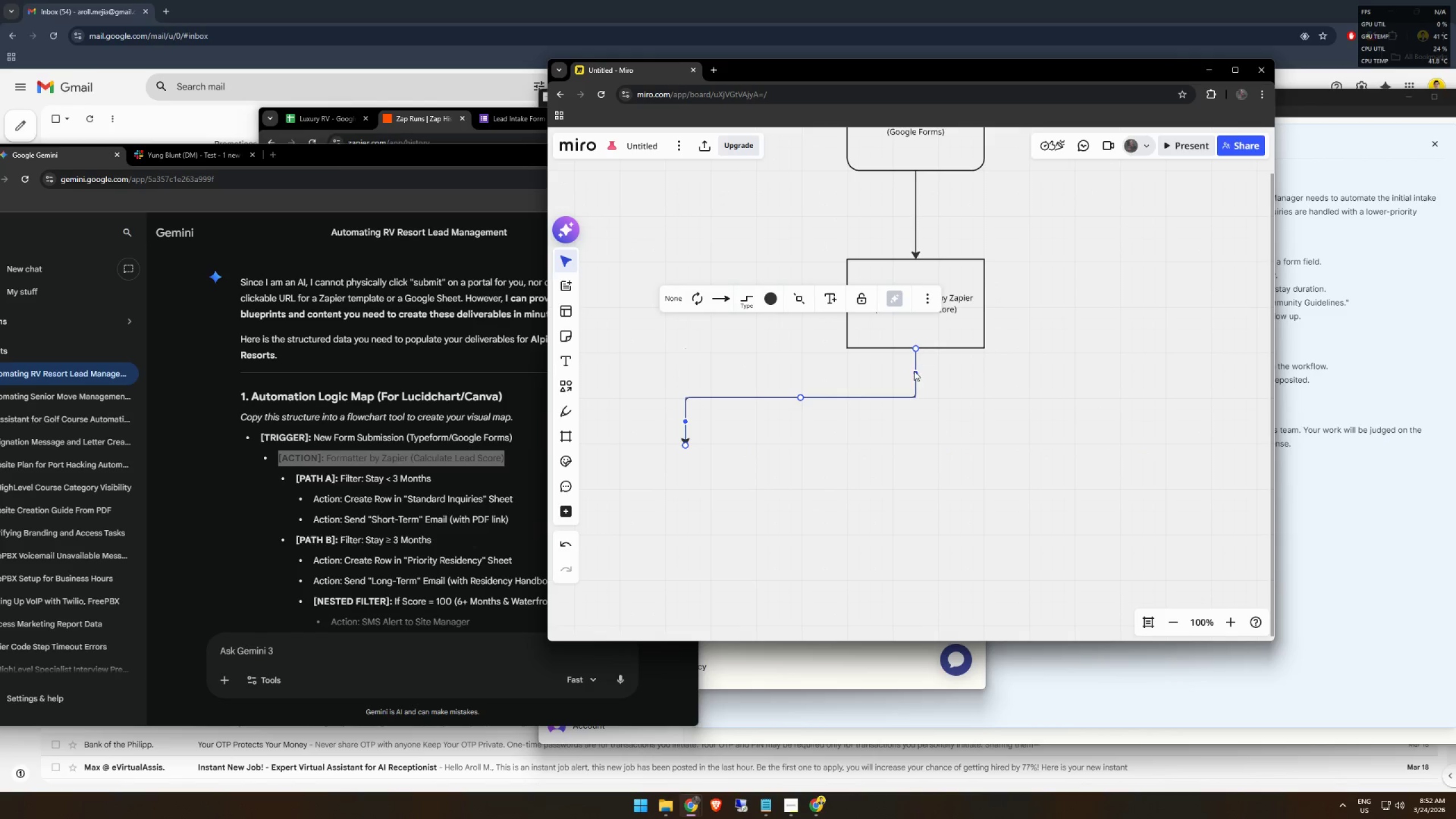 
left_click([915, 372])
 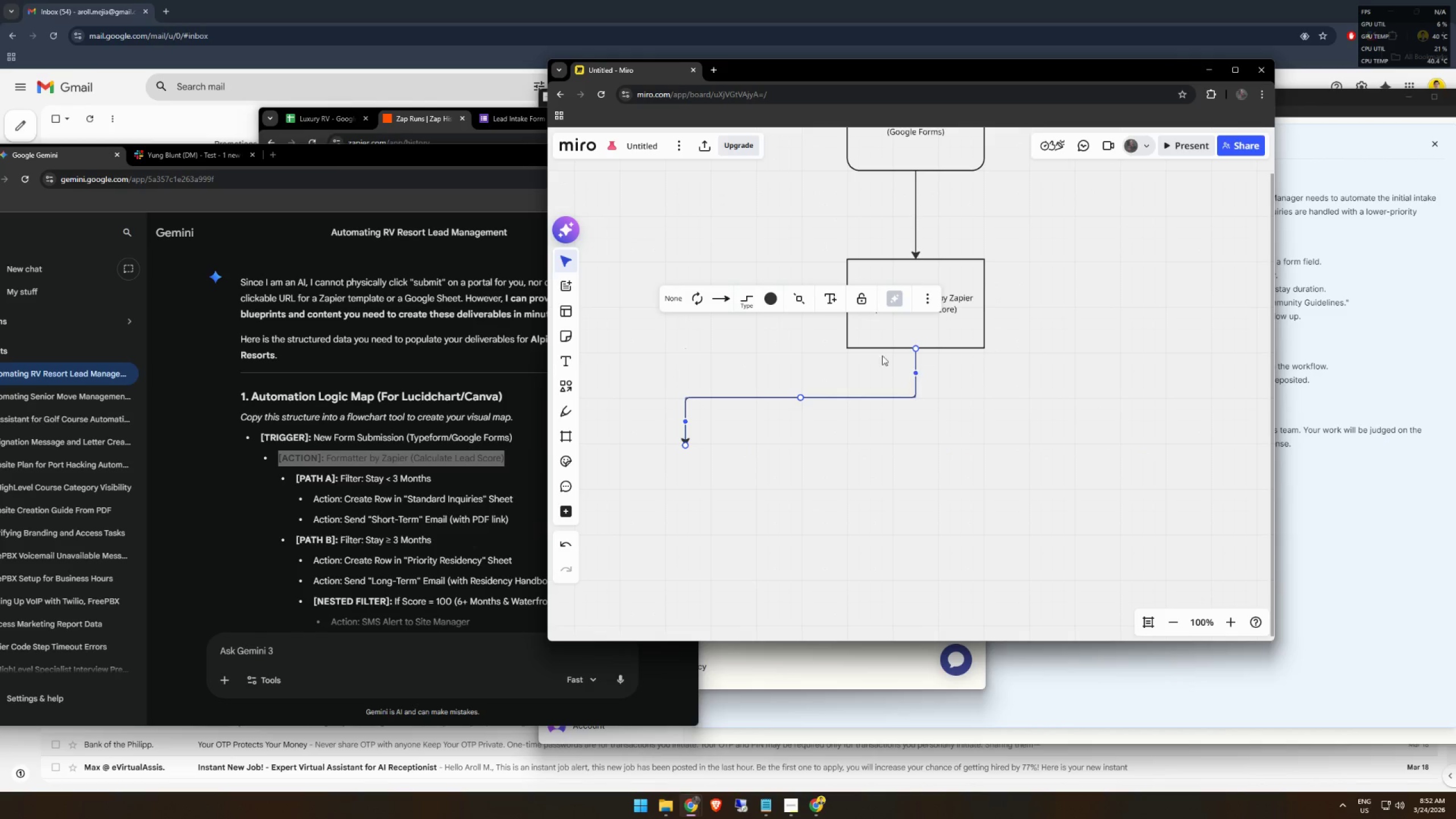 
mouse_move([725, 303])
 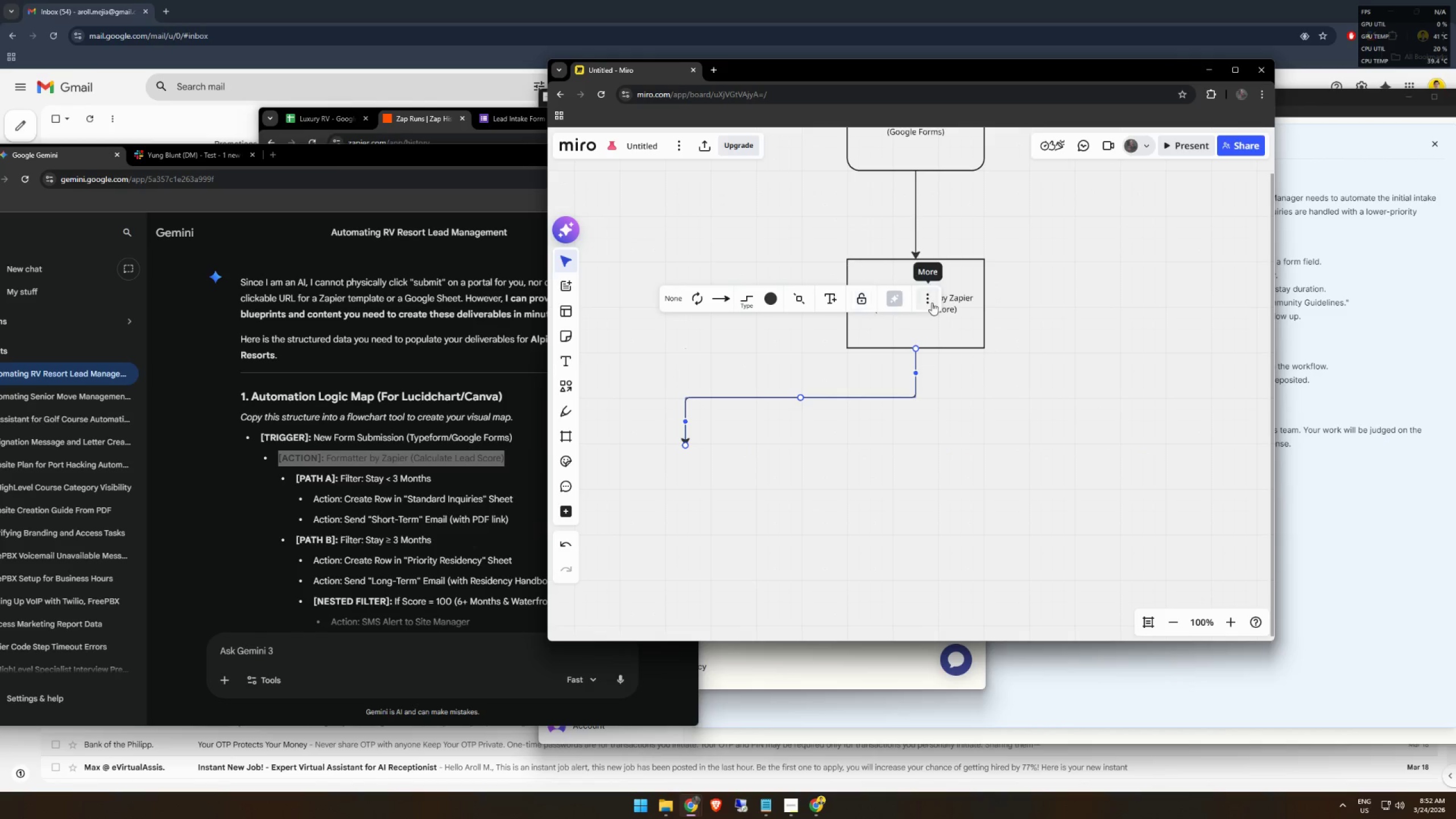 
left_click([925, 303])
 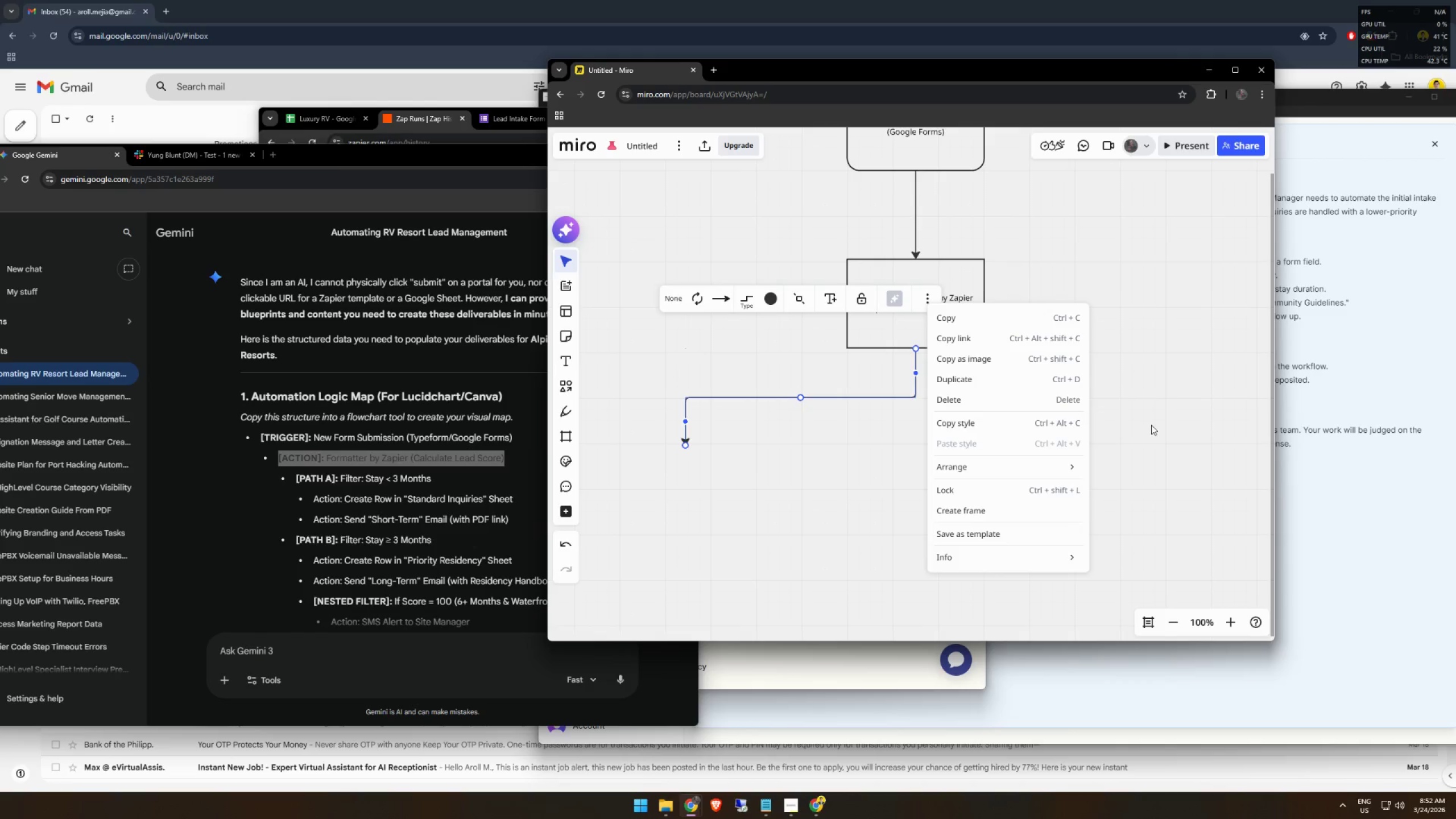 
left_click([1151, 425])
 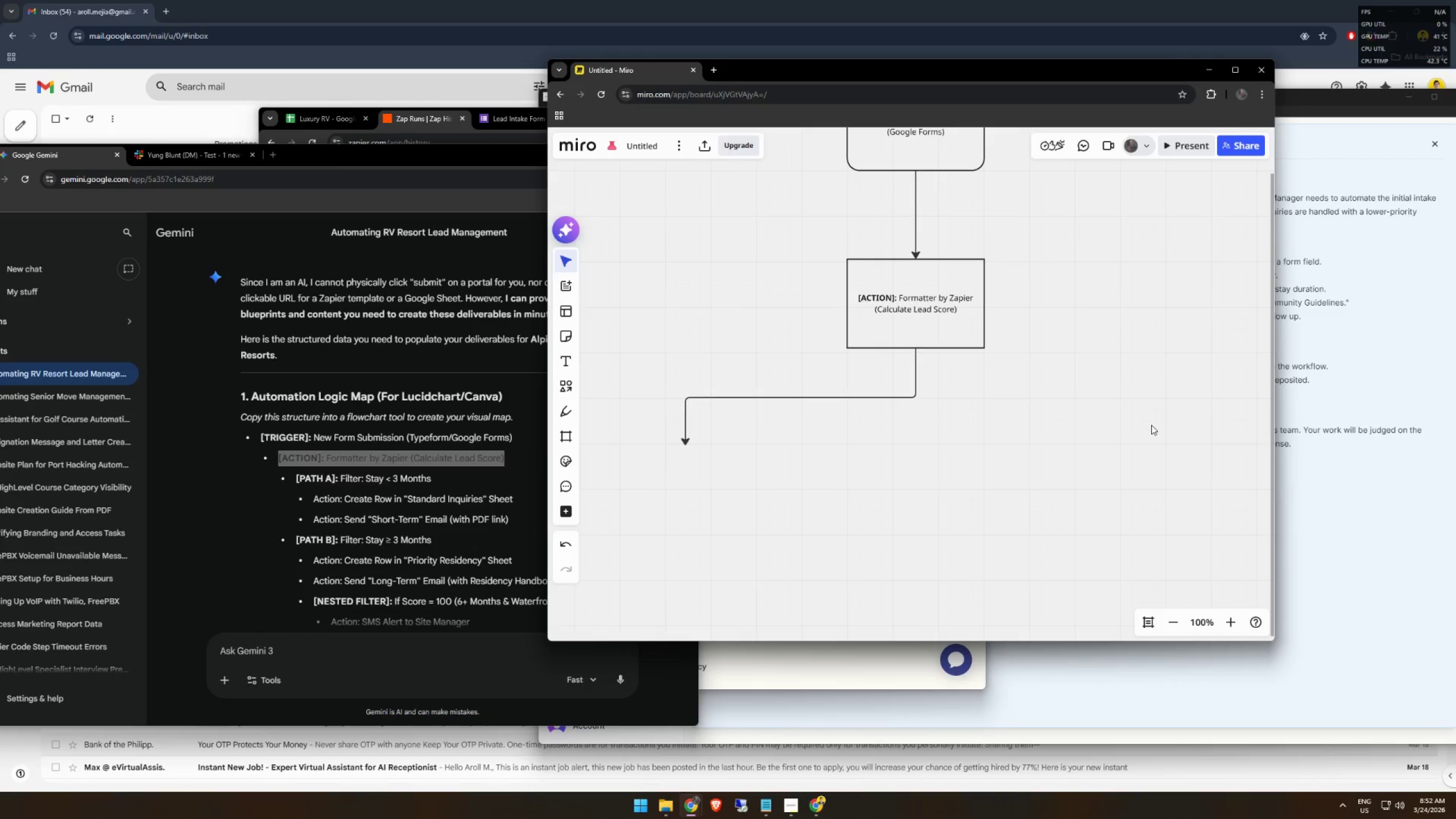 
key(Control+ControlLeft)
 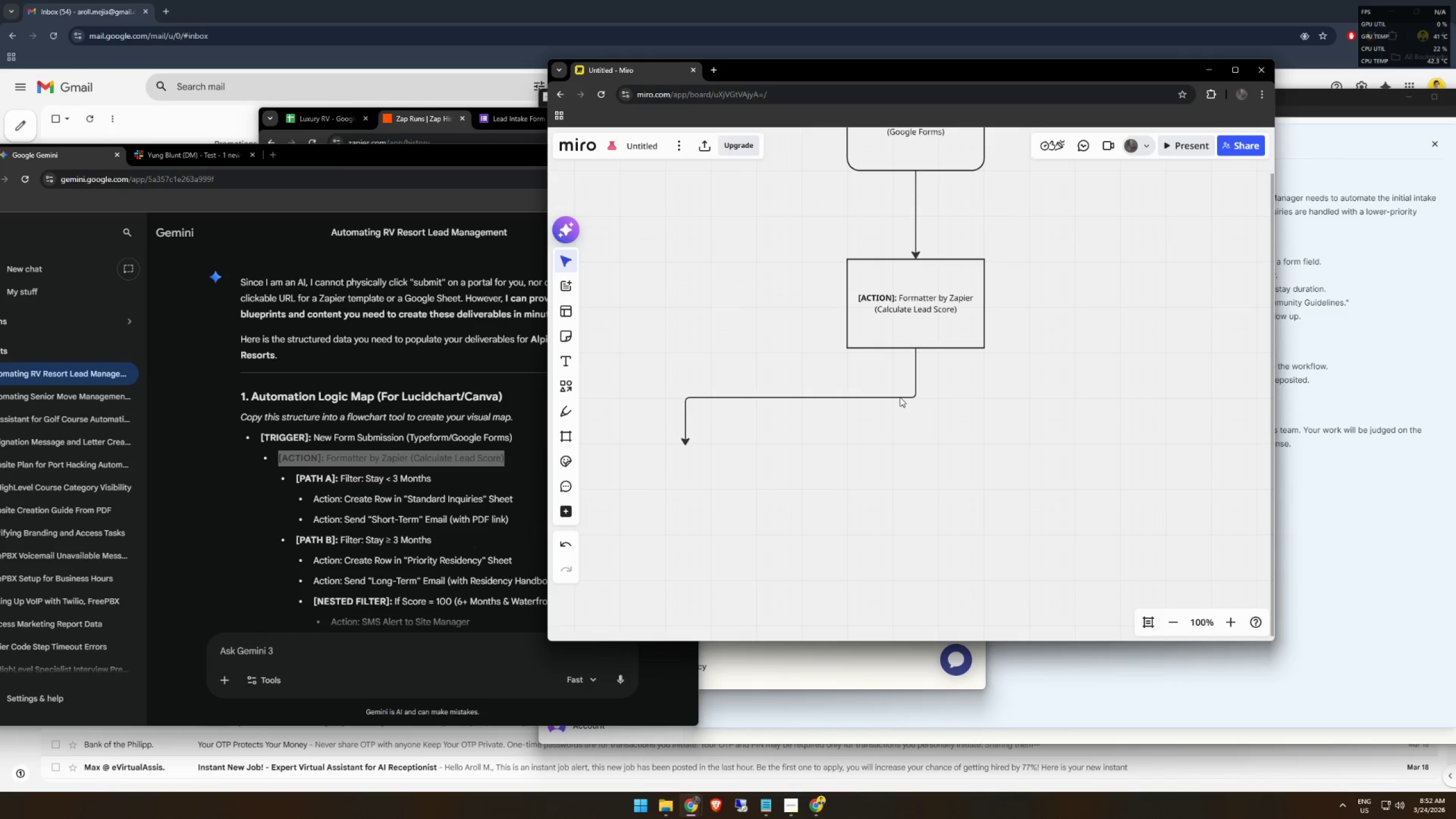 
left_click([900, 397])
 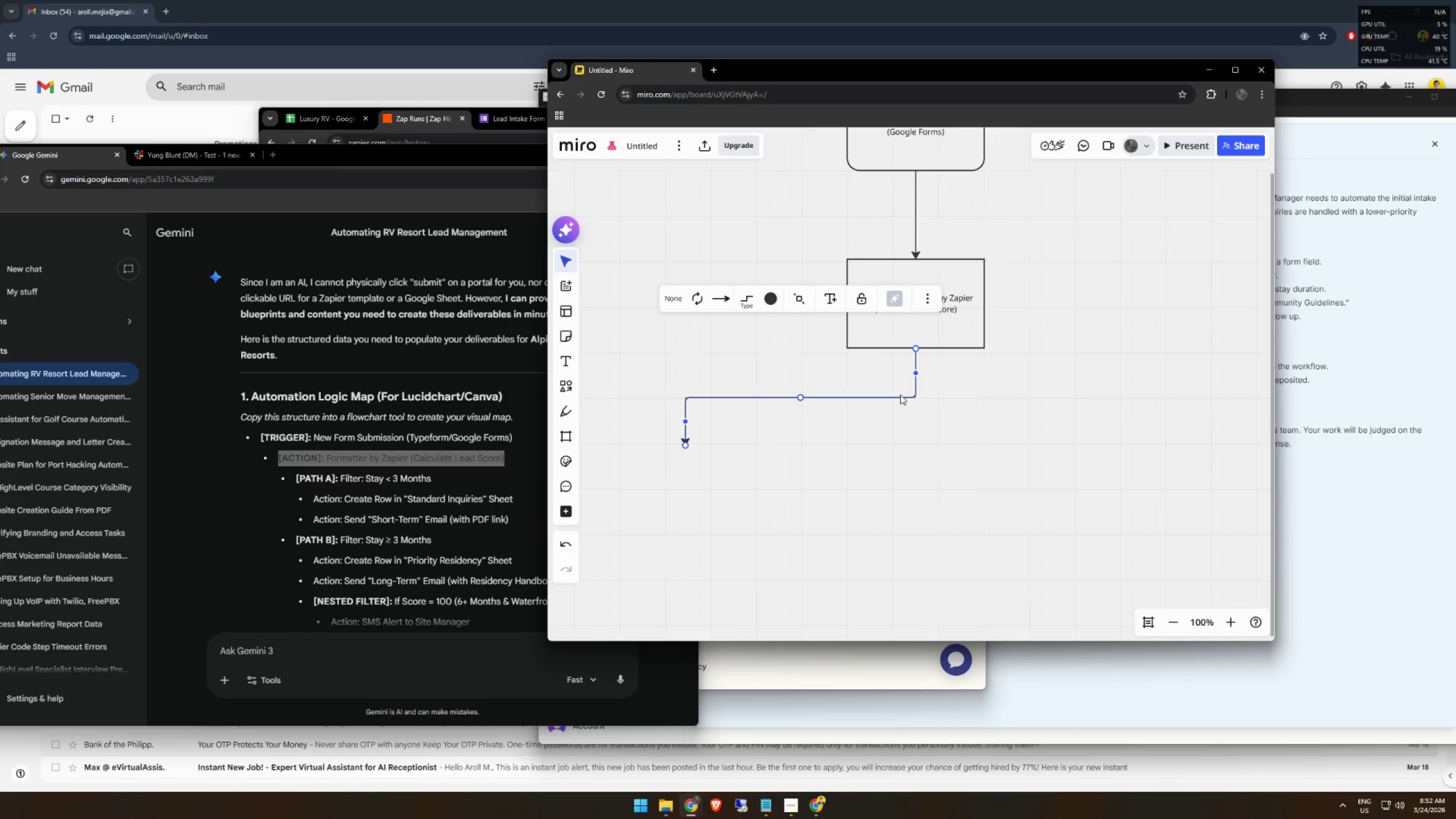 
key(Control+C)
 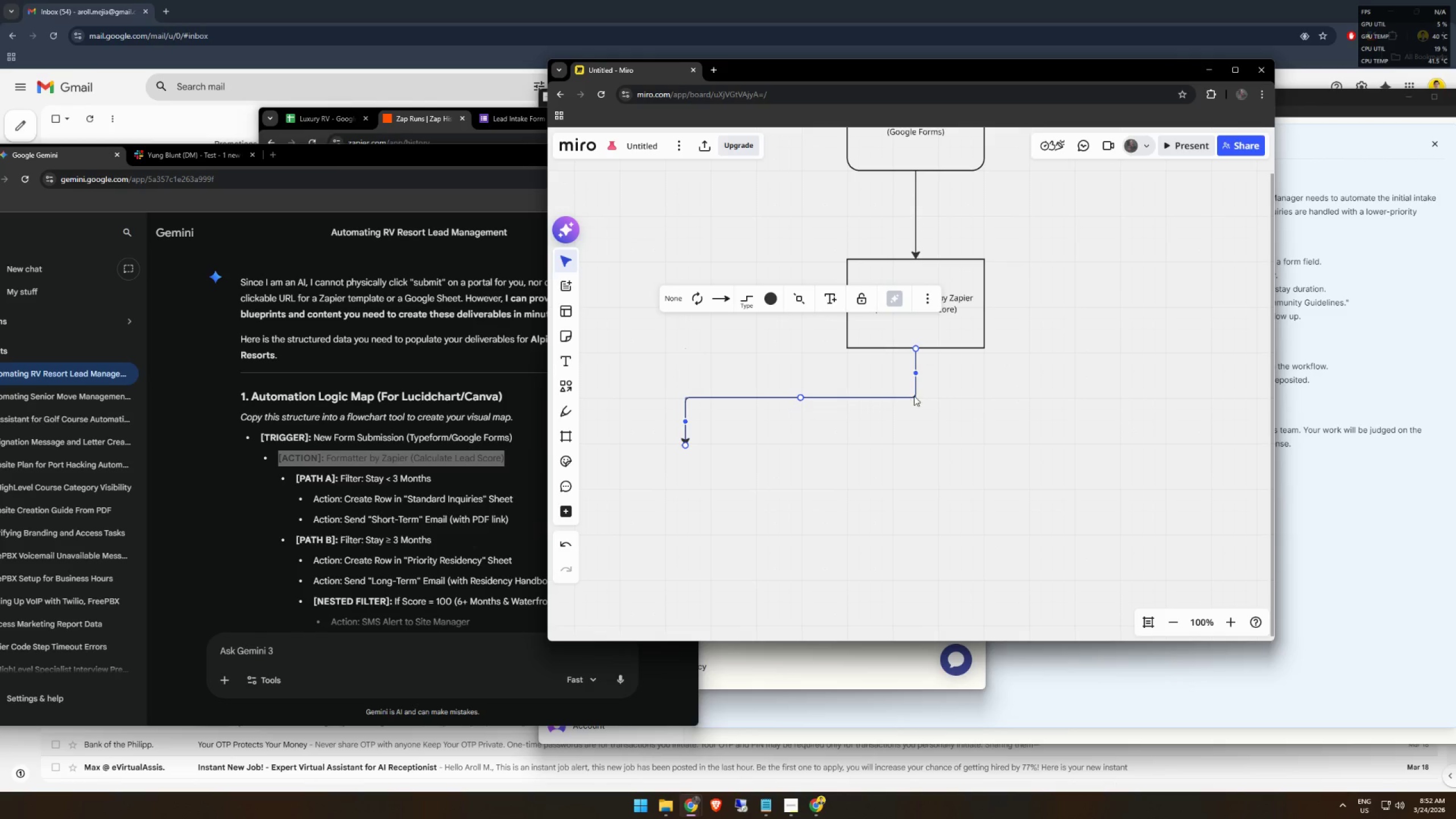 
key(Control+V)
 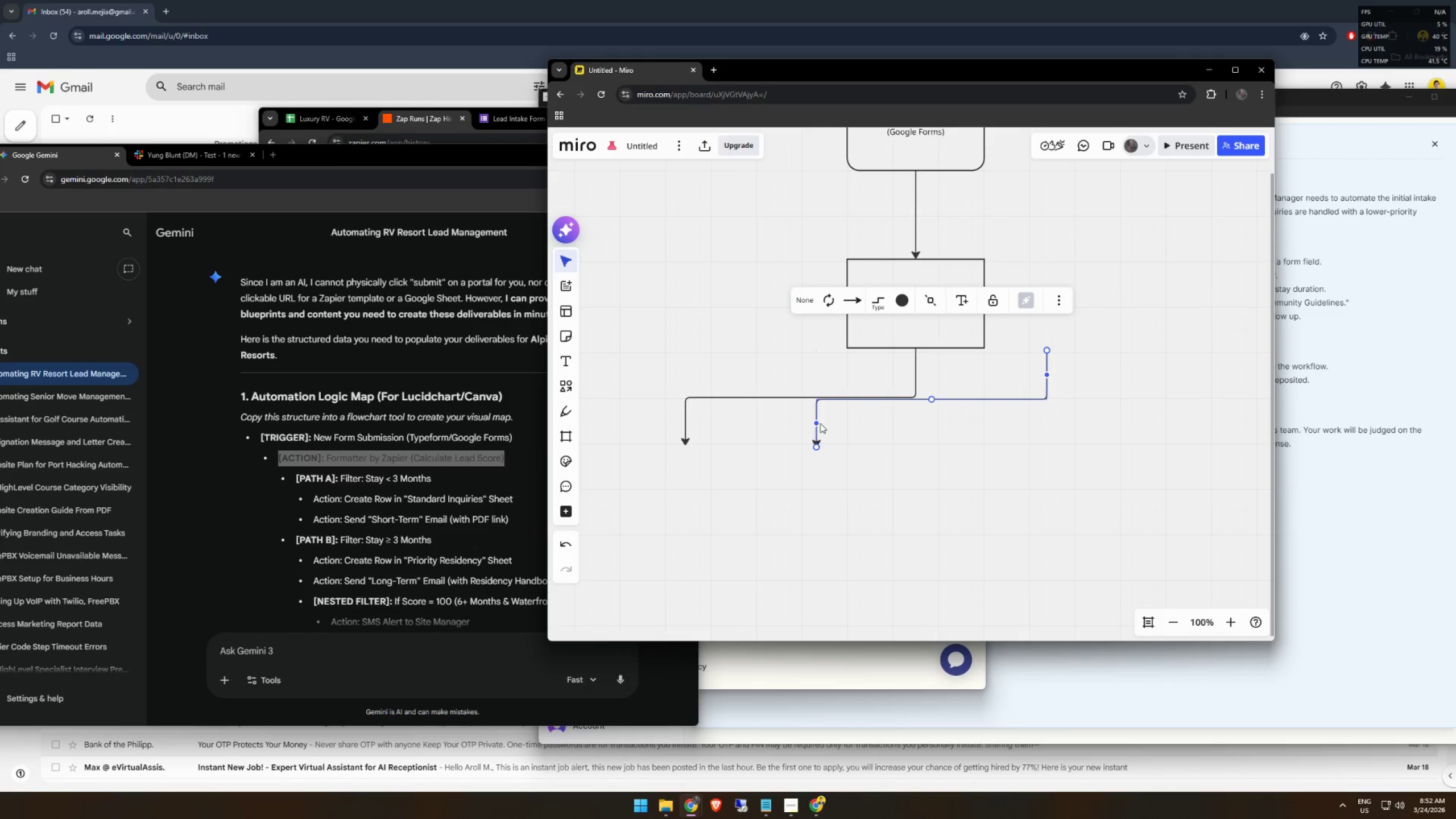 
left_click_drag(start_coordinate=[816, 423], to_coordinate=[1156, 434])
 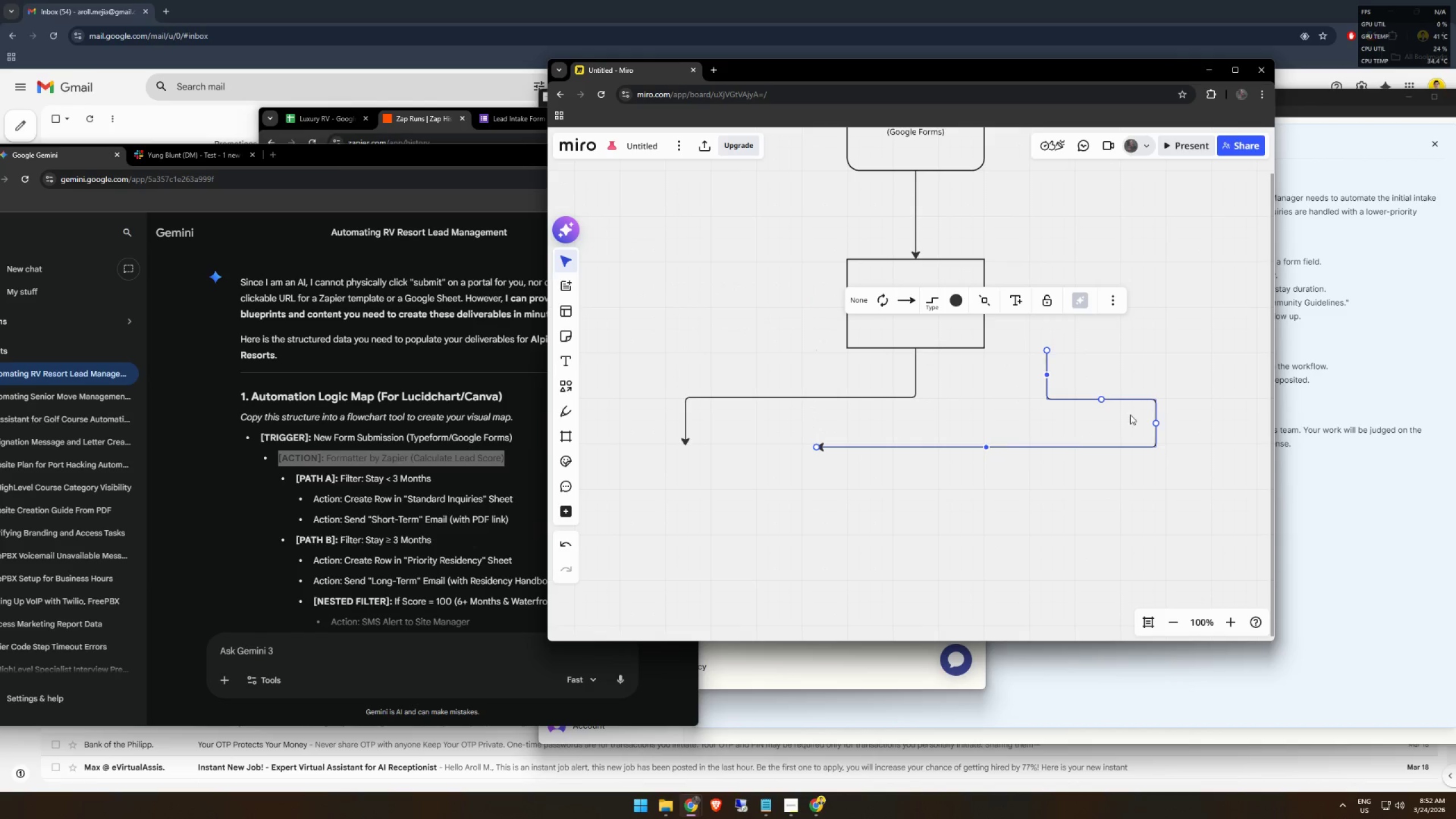 
key(Control+ControlLeft)
 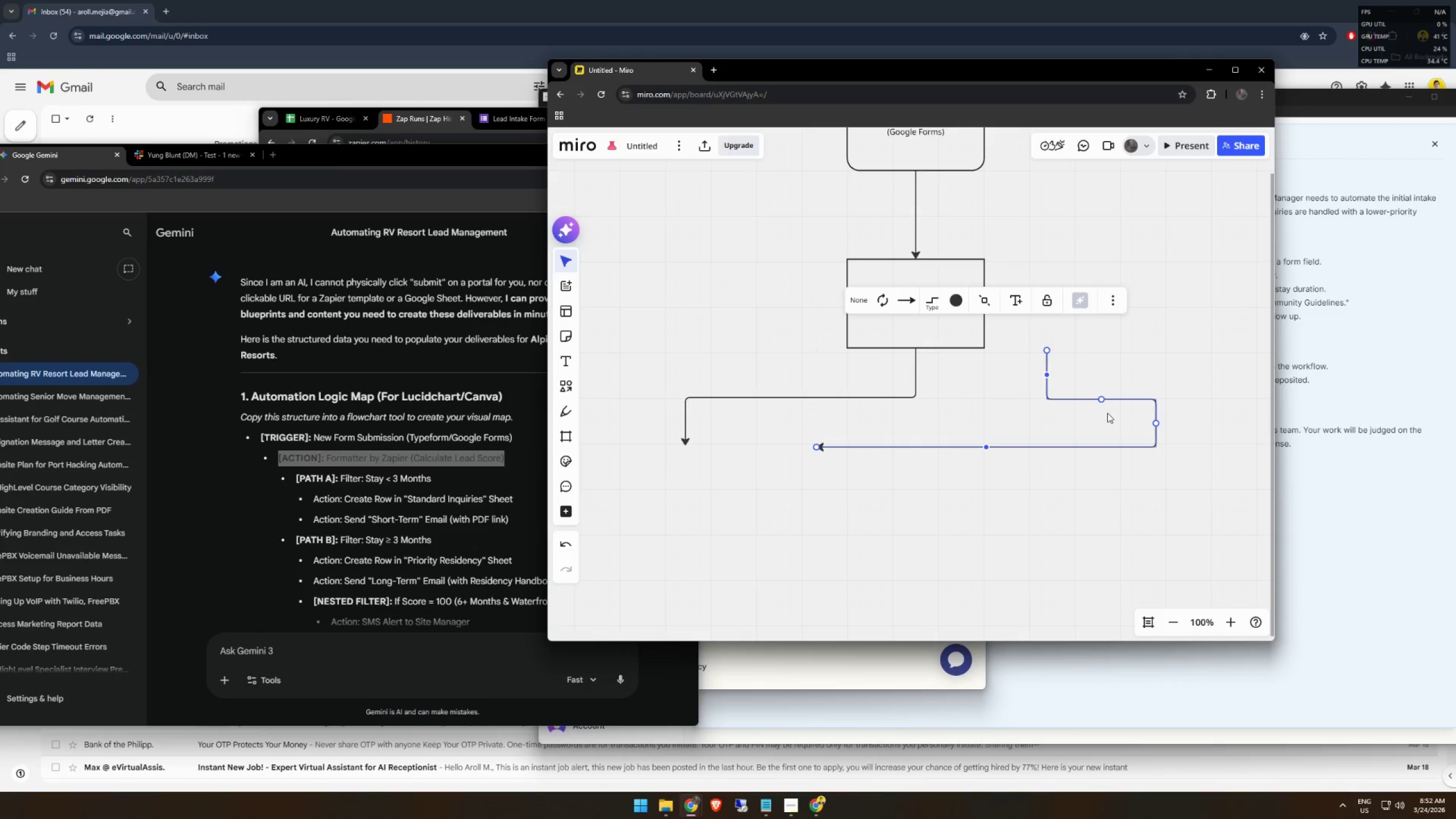 
key(Control+Z)
 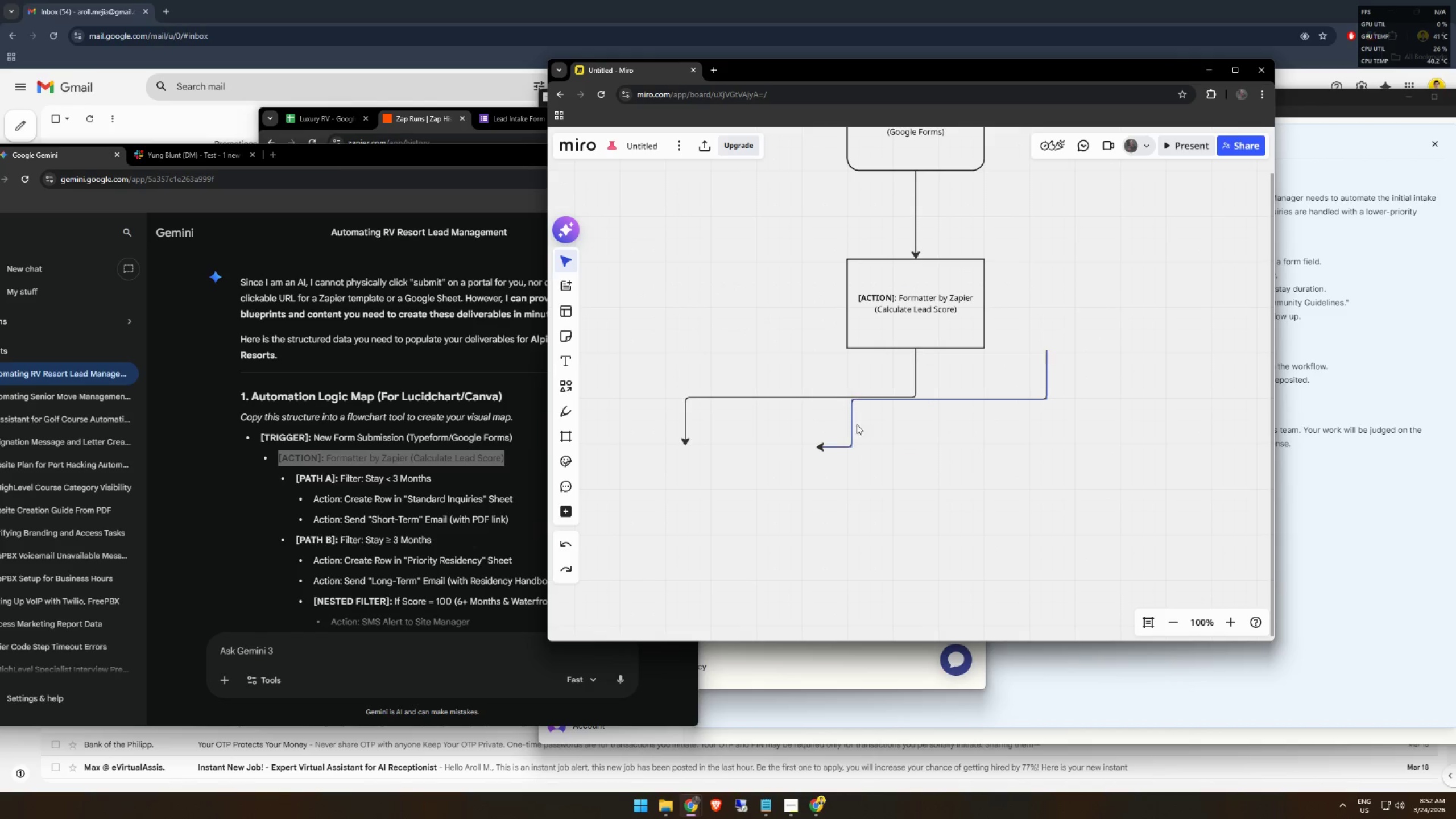 
left_click_drag(start_coordinate=[815, 447], to_coordinate=[1122, 400])
 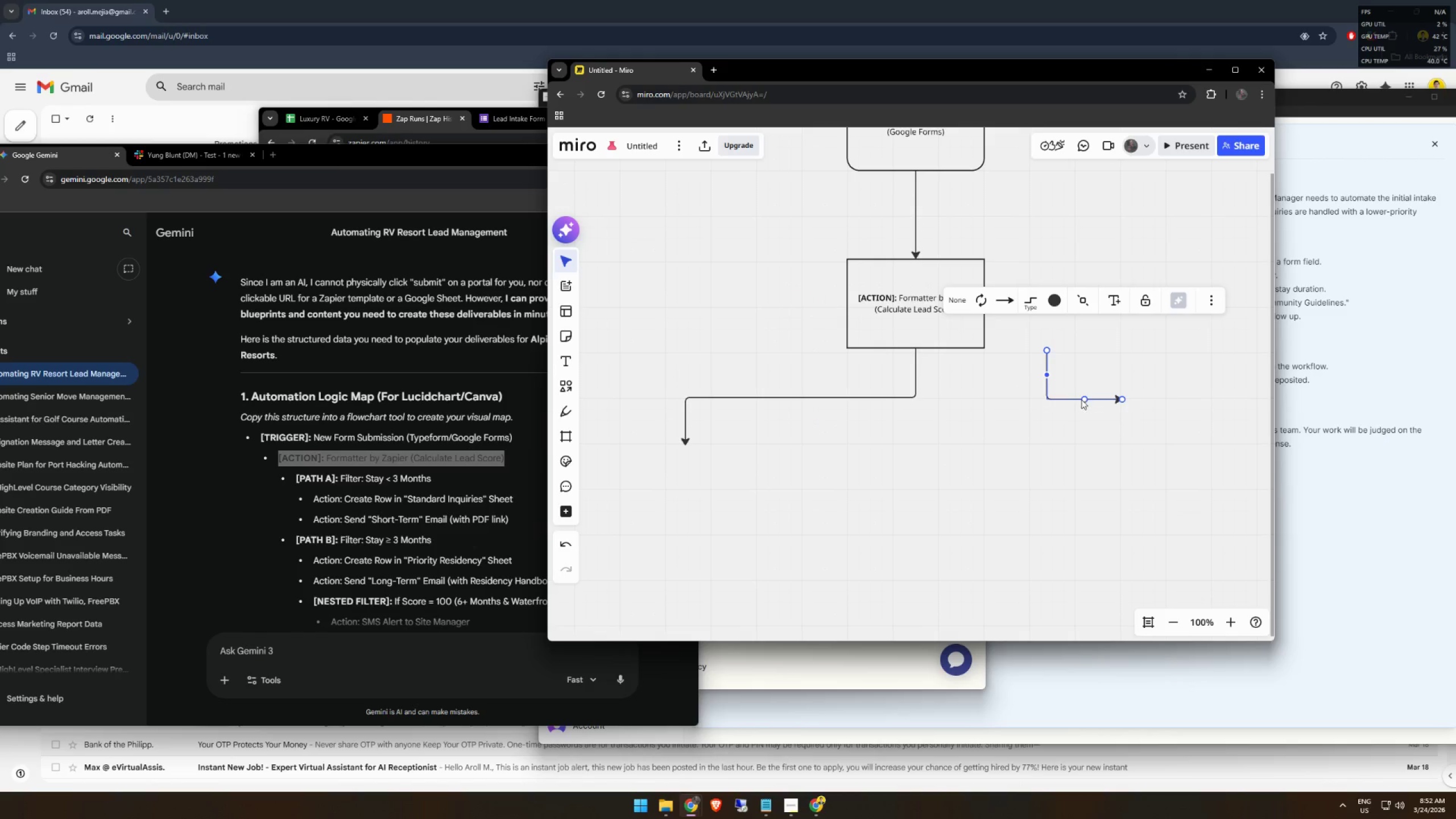 
left_click_drag(start_coordinate=[1083, 398], to_coordinate=[1094, 368])
 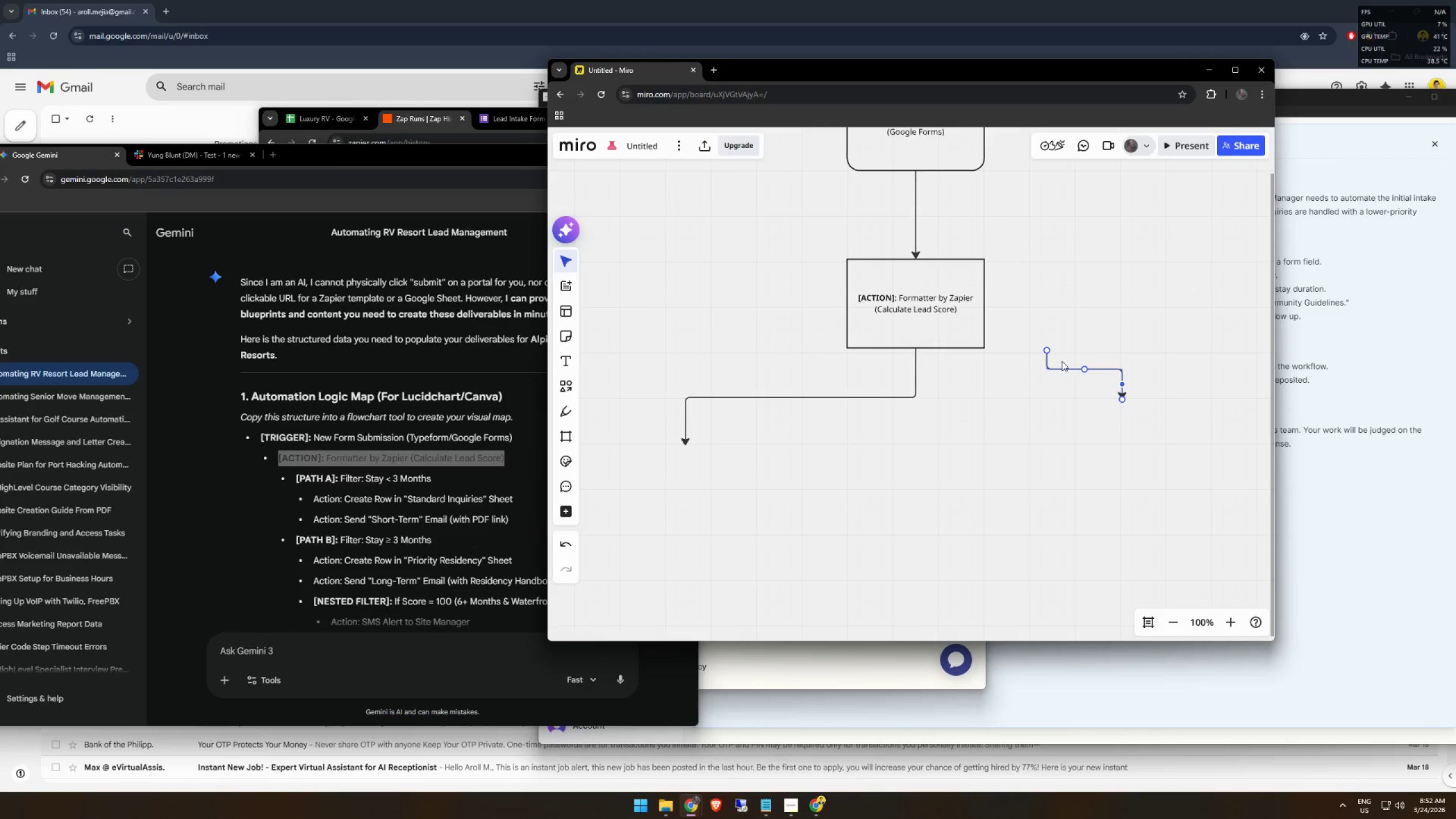 
mouse_move([1046, 360])
 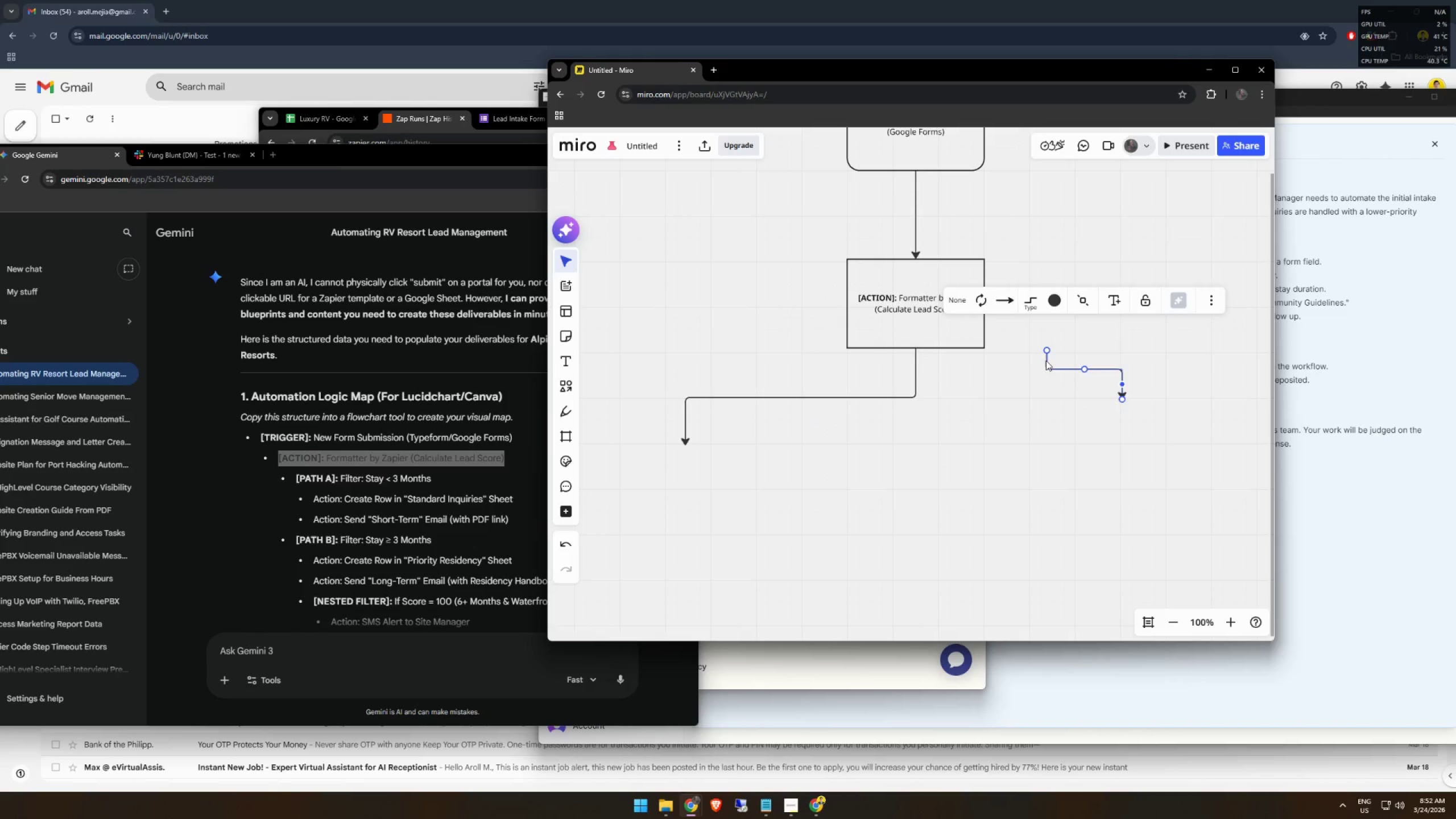 
left_click_drag(start_coordinate=[1046, 361], to_coordinate=[915, 359])
 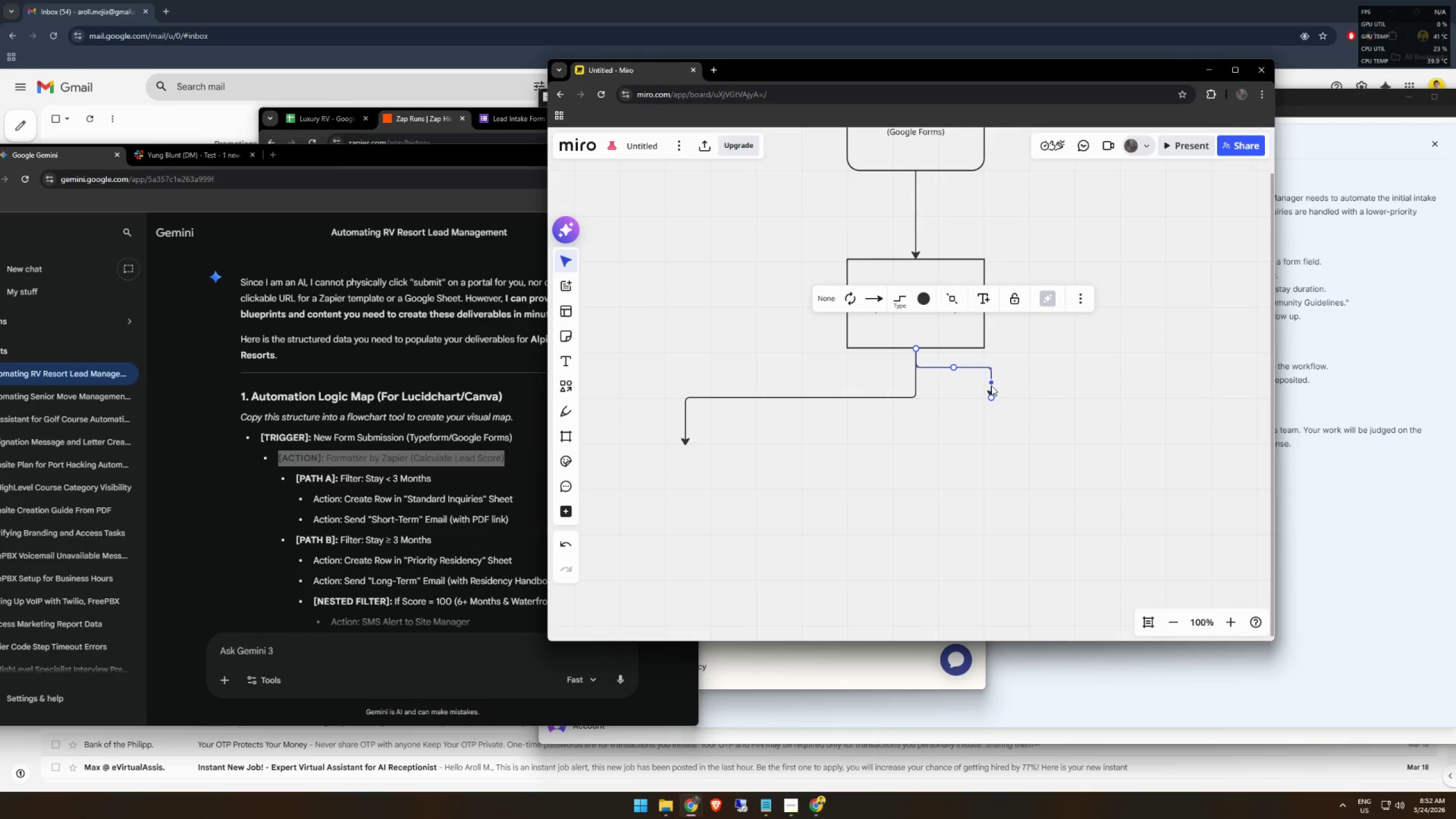 
left_click_drag(start_coordinate=[991, 383], to_coordinate=[996, 396])
 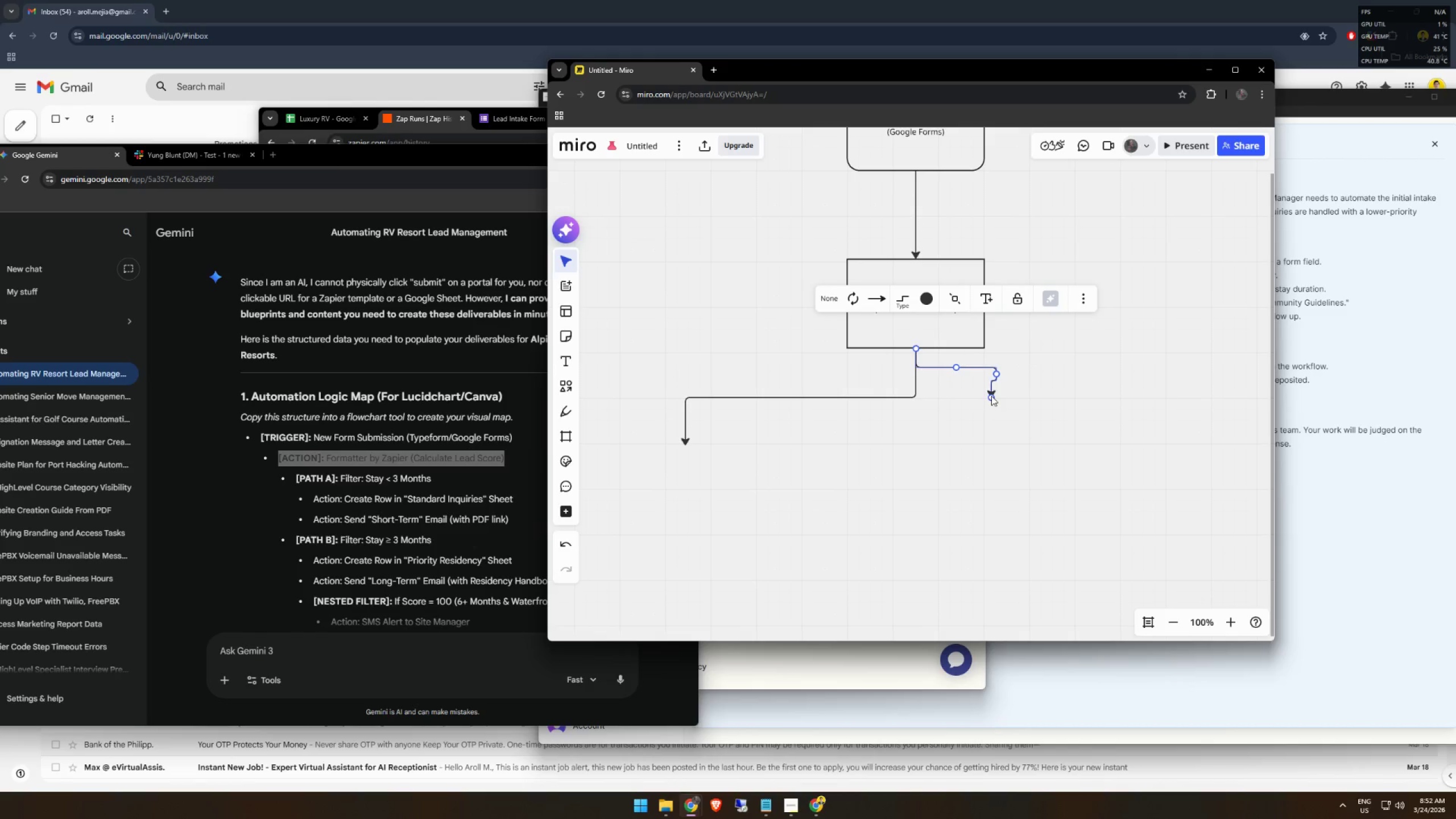 
left_click_drag(start_coordinate=[990, 396], to_coordinate=[998, 440])
 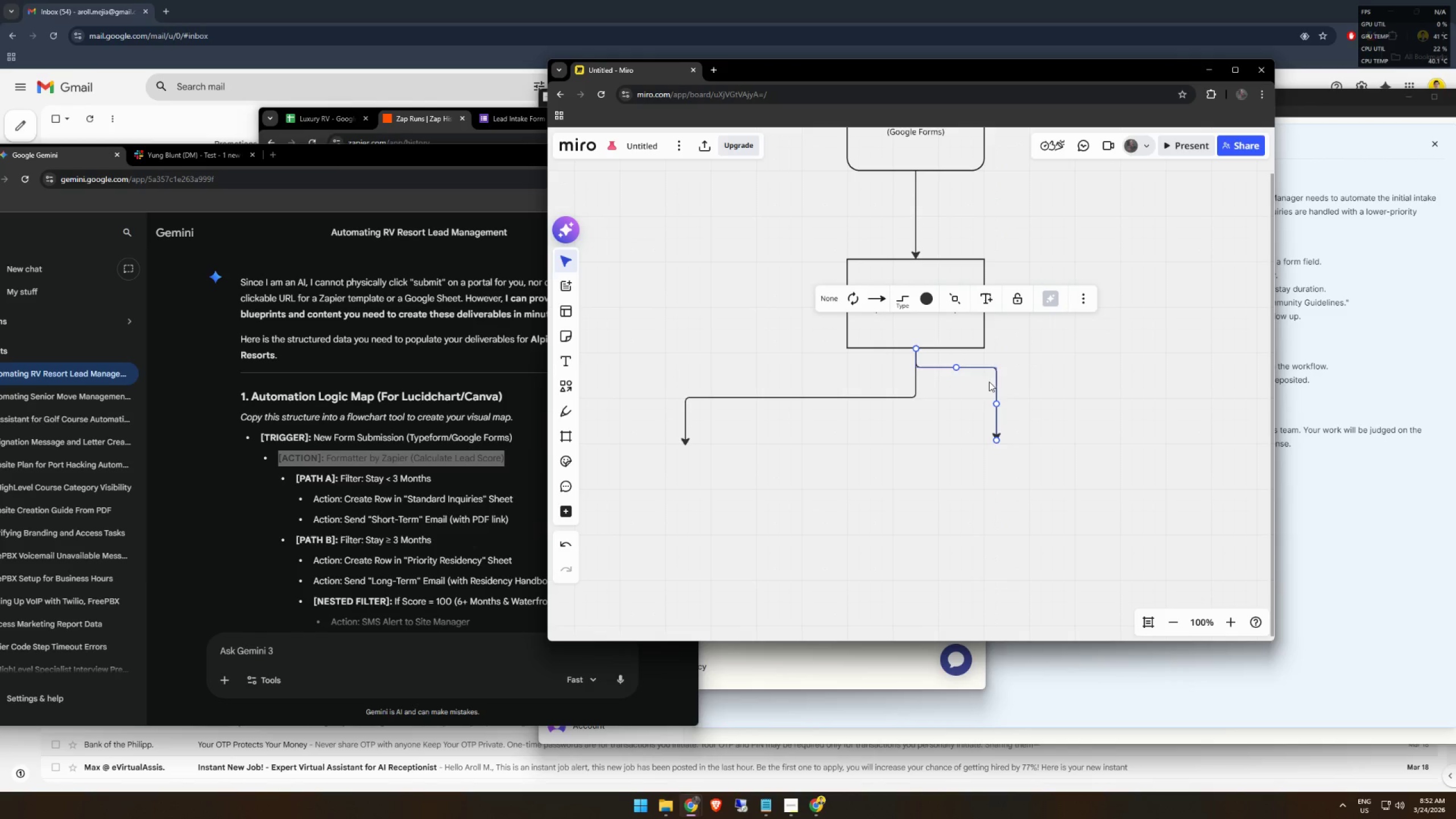 
hold_key(key=ShiftLeft, duration=0.7)
 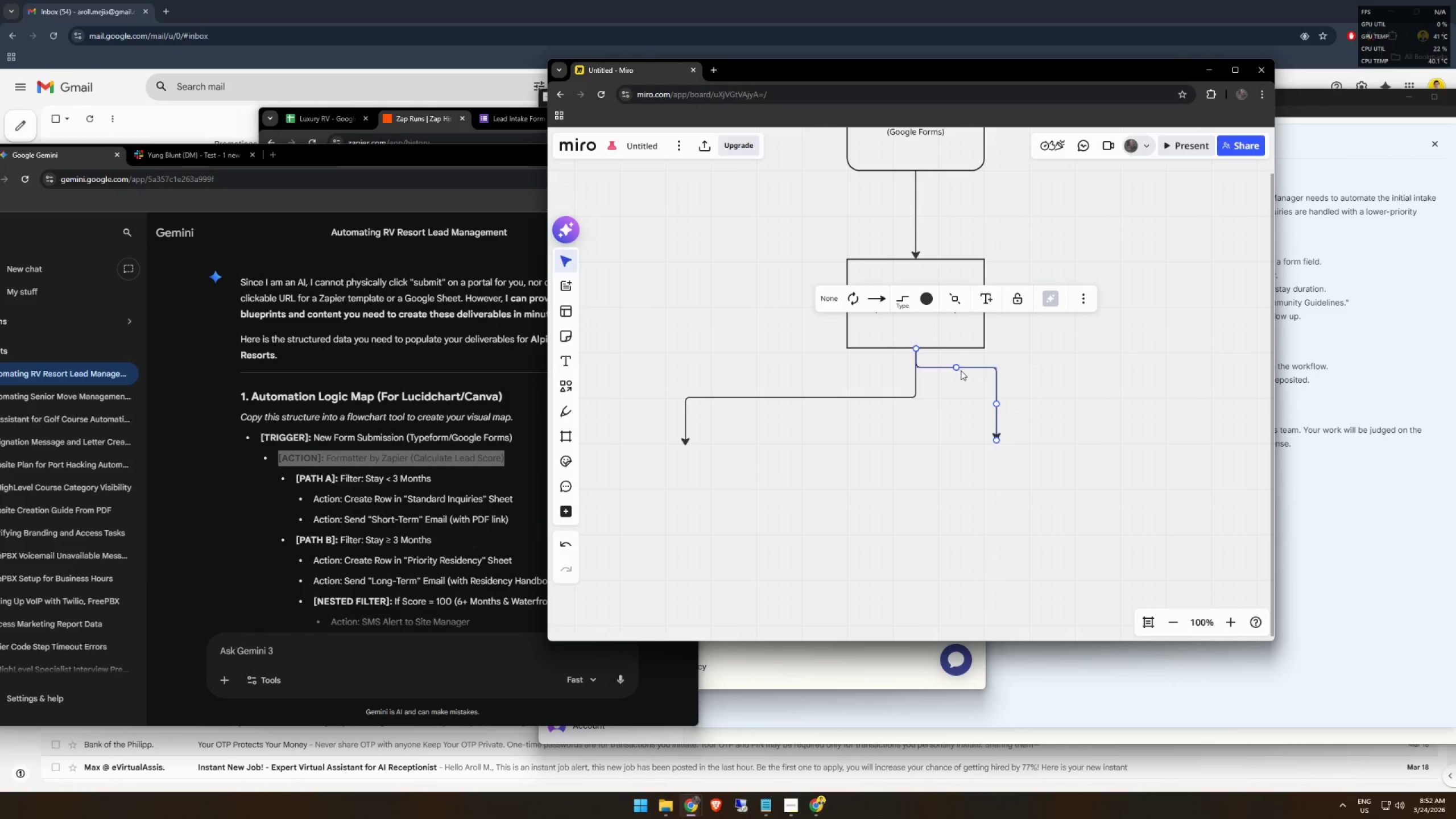 
left_click_drag(start_coordinate=[958, 368], to_coordinate=[955, 398])
 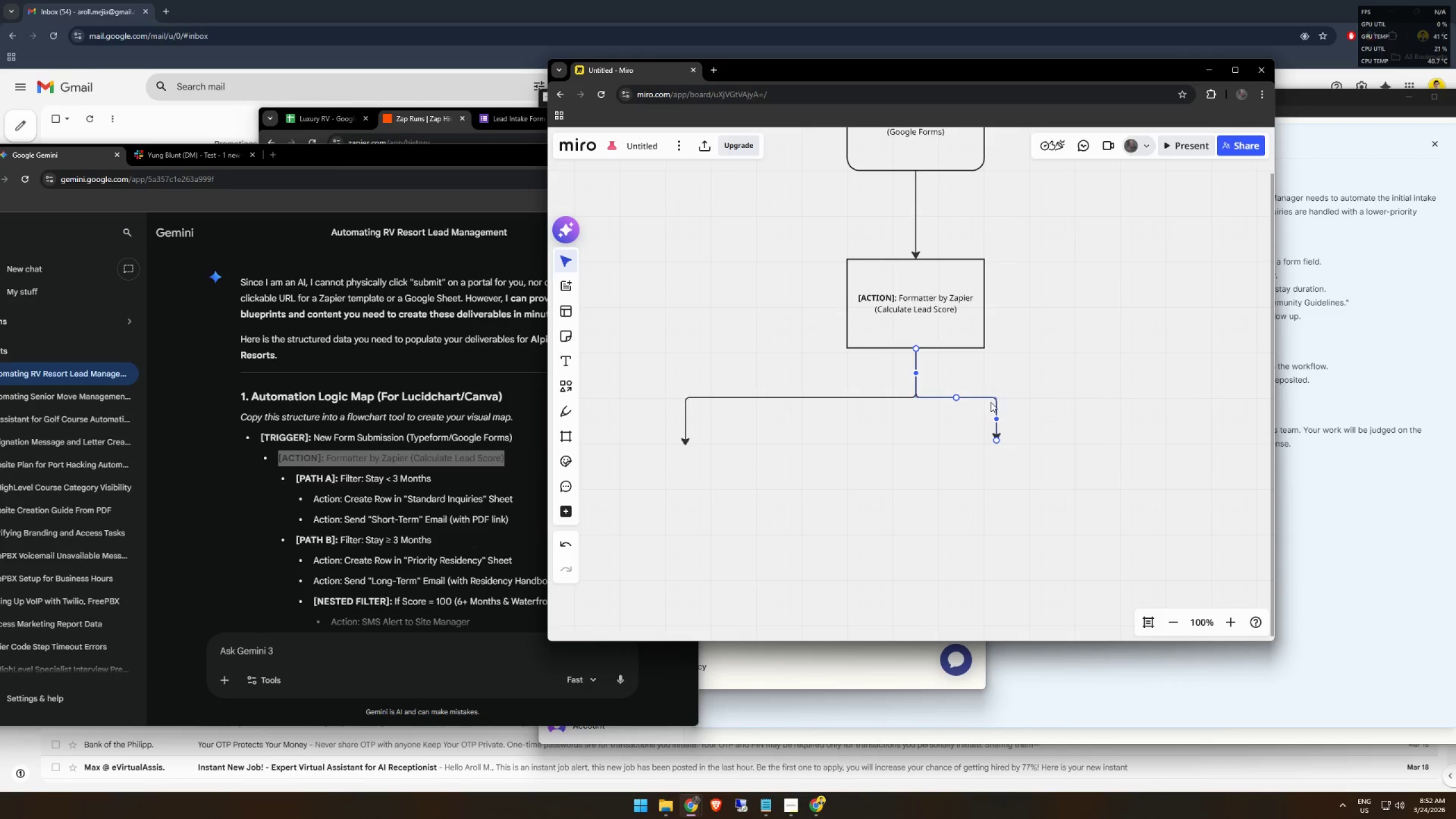 
left_click_drag(start_coordinate=[997, 441], to_coordinate=[1050, 433])
 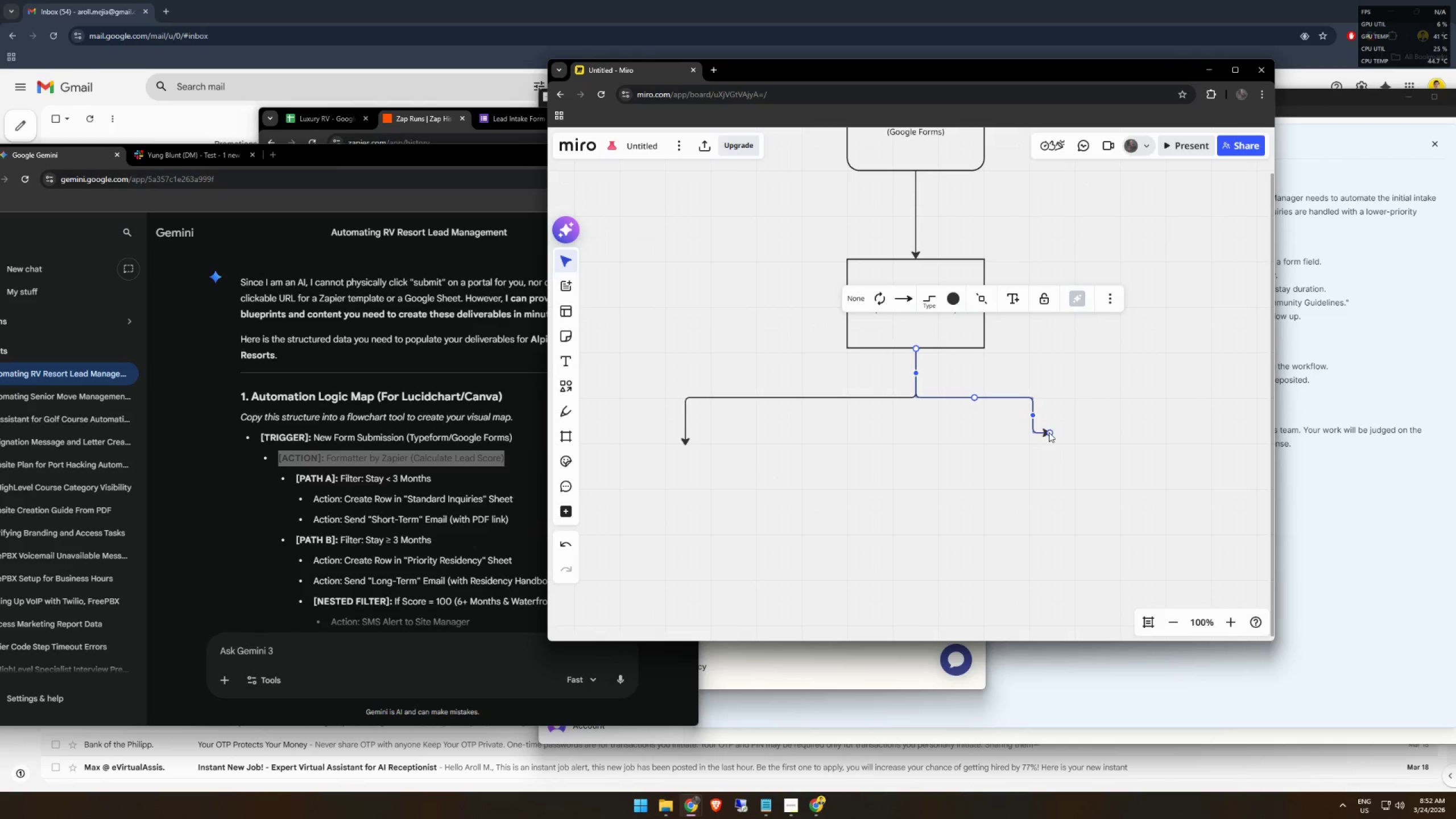 
left_click_drag(start_coordinate=[1023, 442], to_coordinate=[1030, 442])
 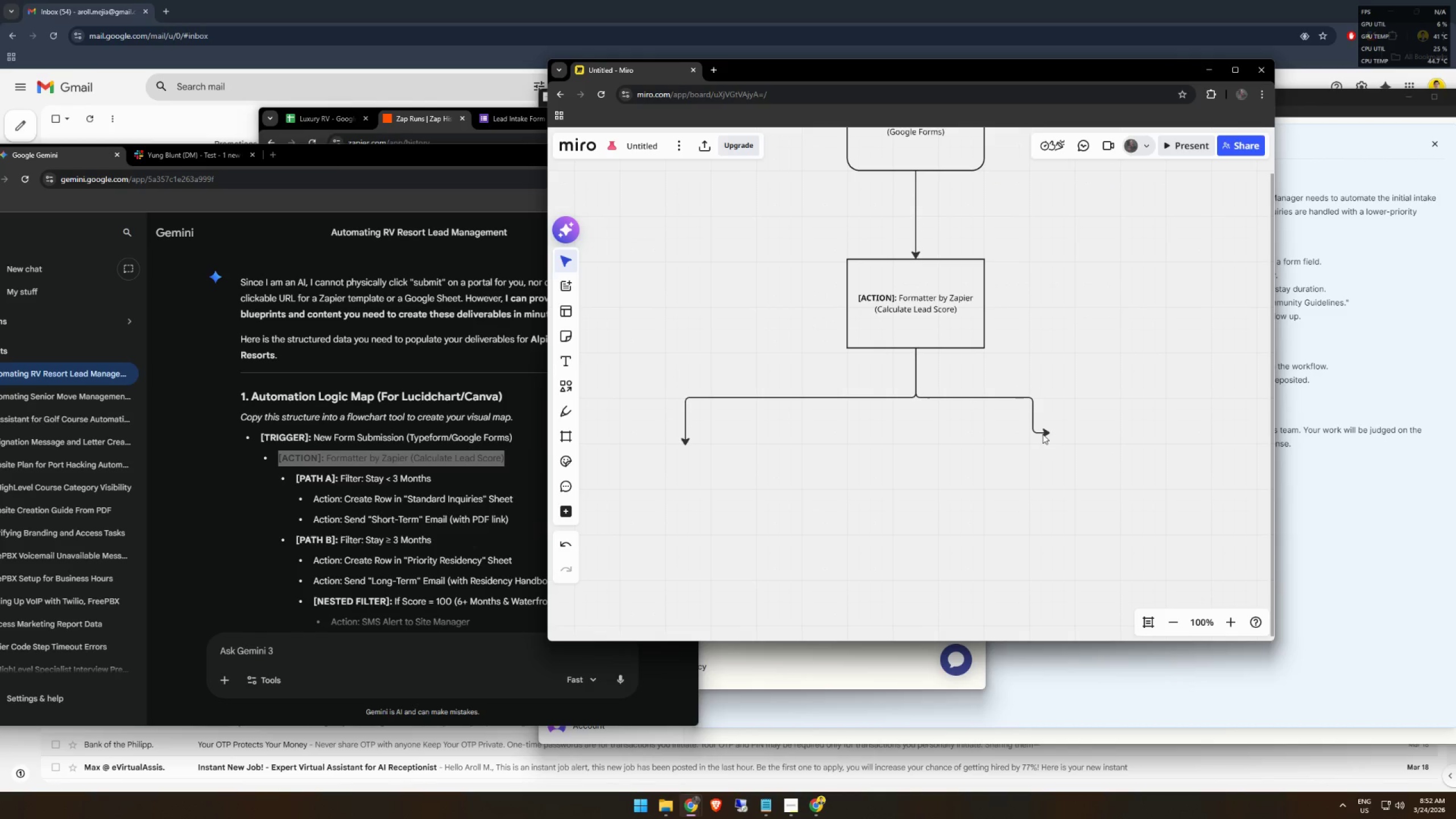 
left_click_drag(start_coordinate=[1046, 433], to_coordinate=[1039, 439])
 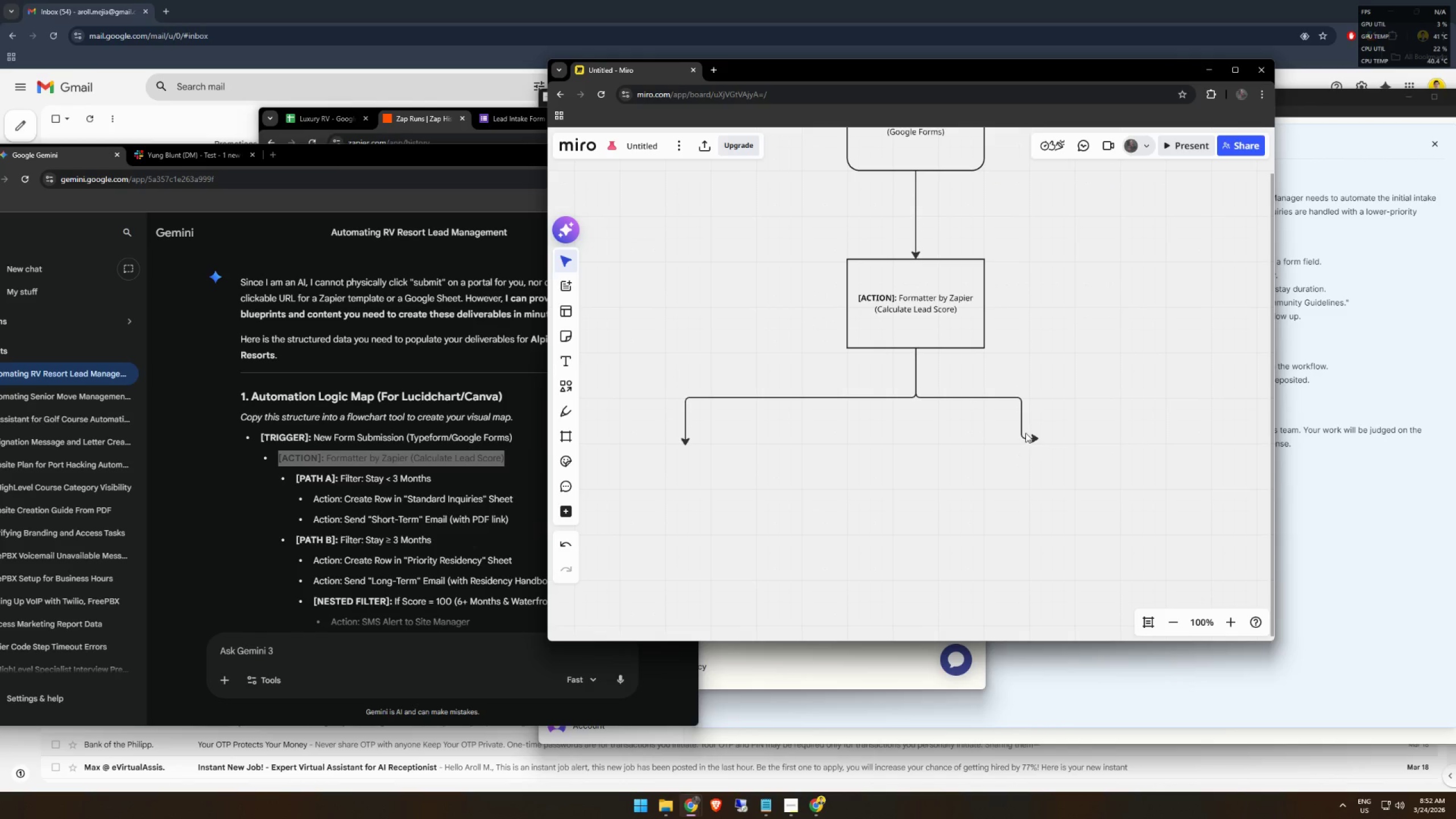 
left_click([1037, 436])
 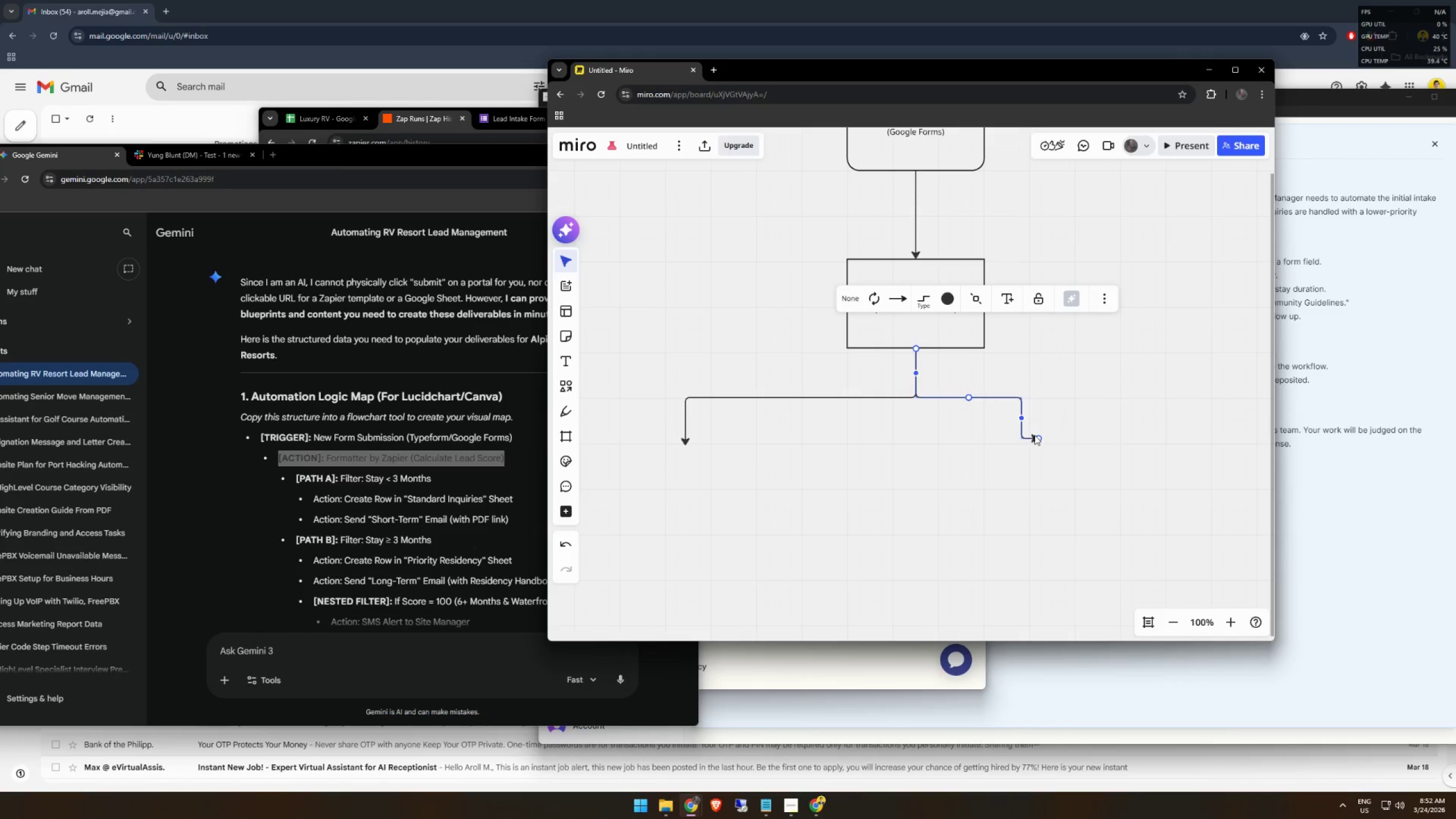 
left_click_drag(start_coordinate=[1038, 439], to_coordinate=[1098, 441])
 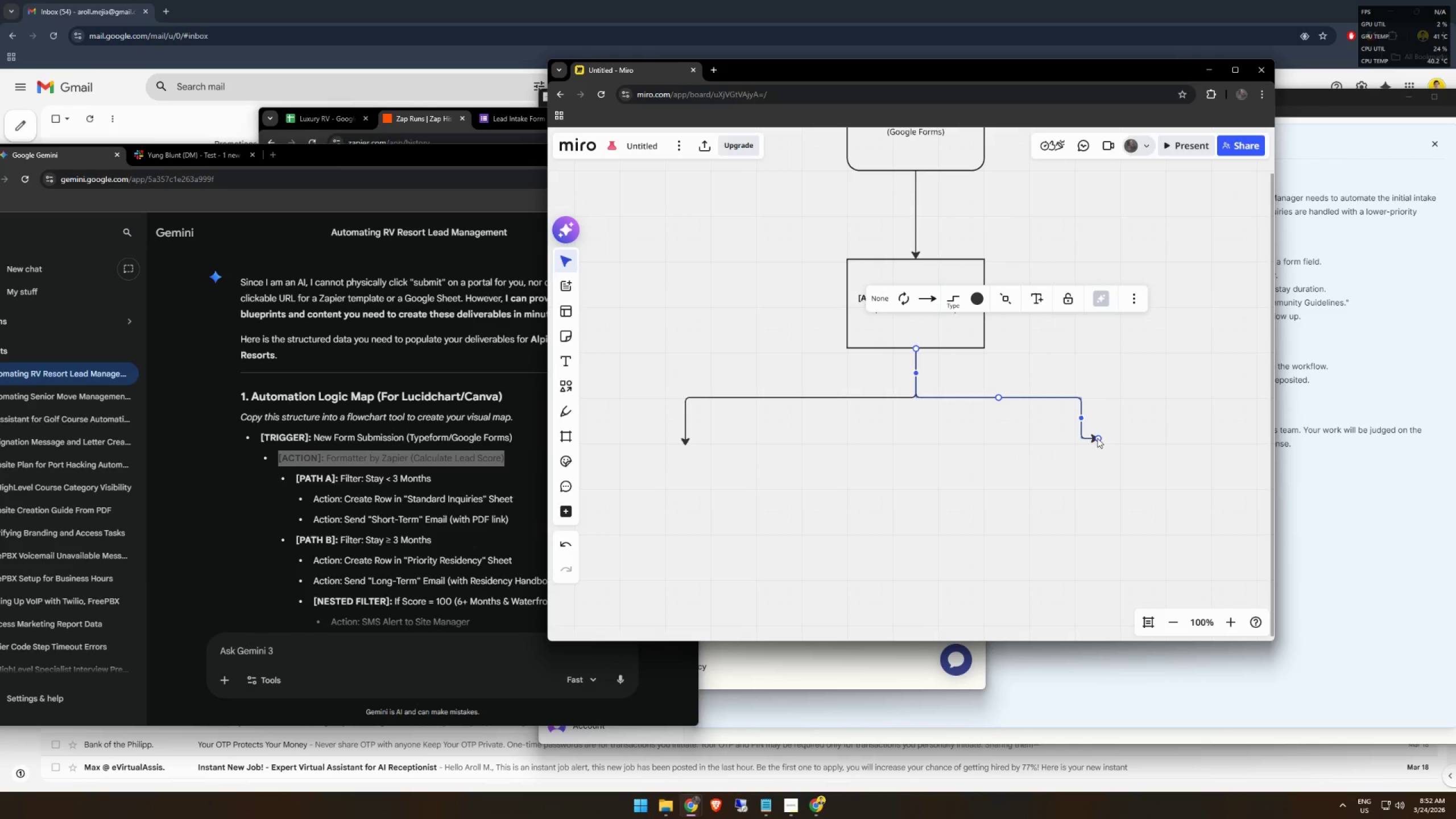 
left_click([1097, 437])
 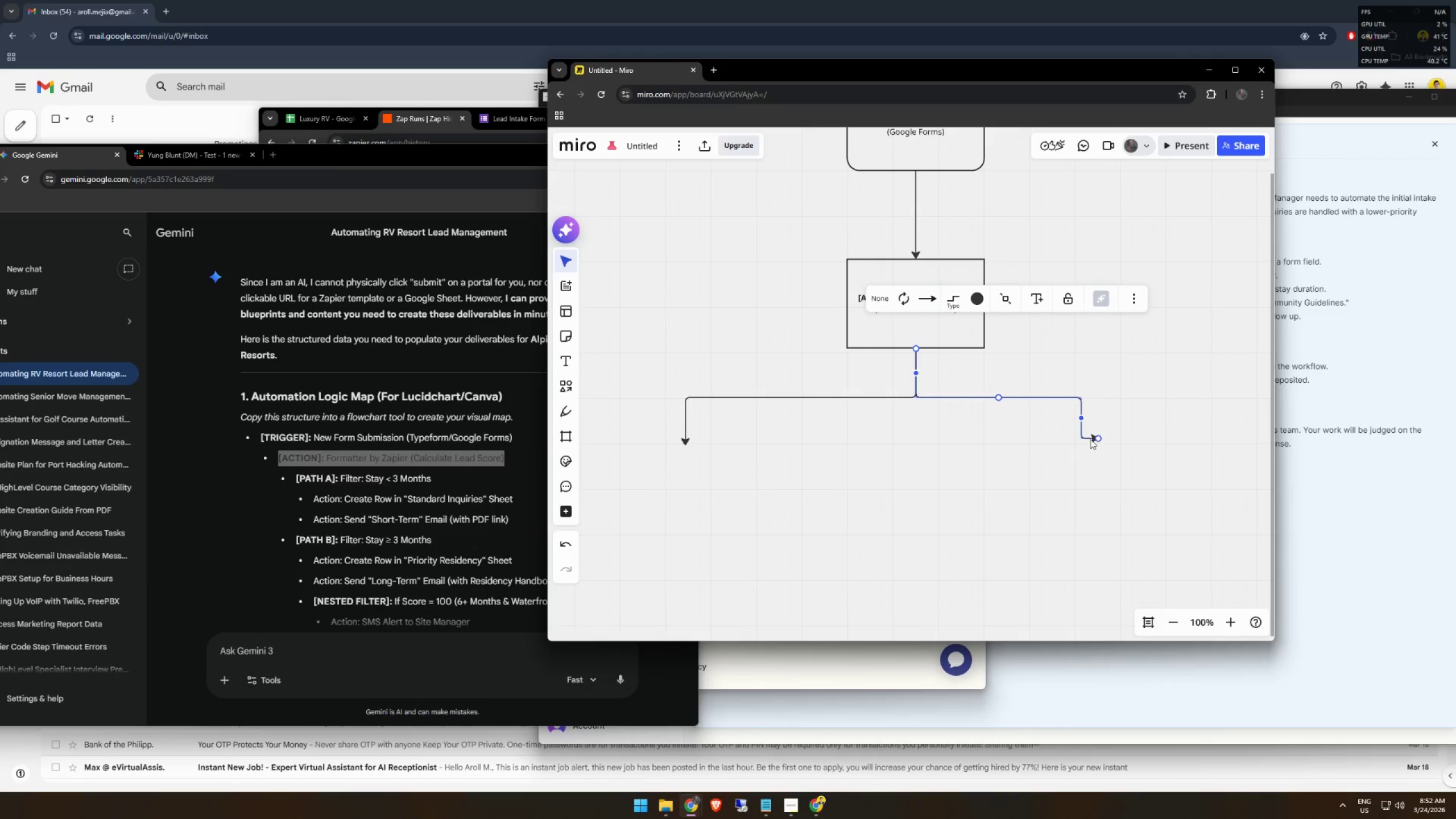 
left_click([1082, 439])
 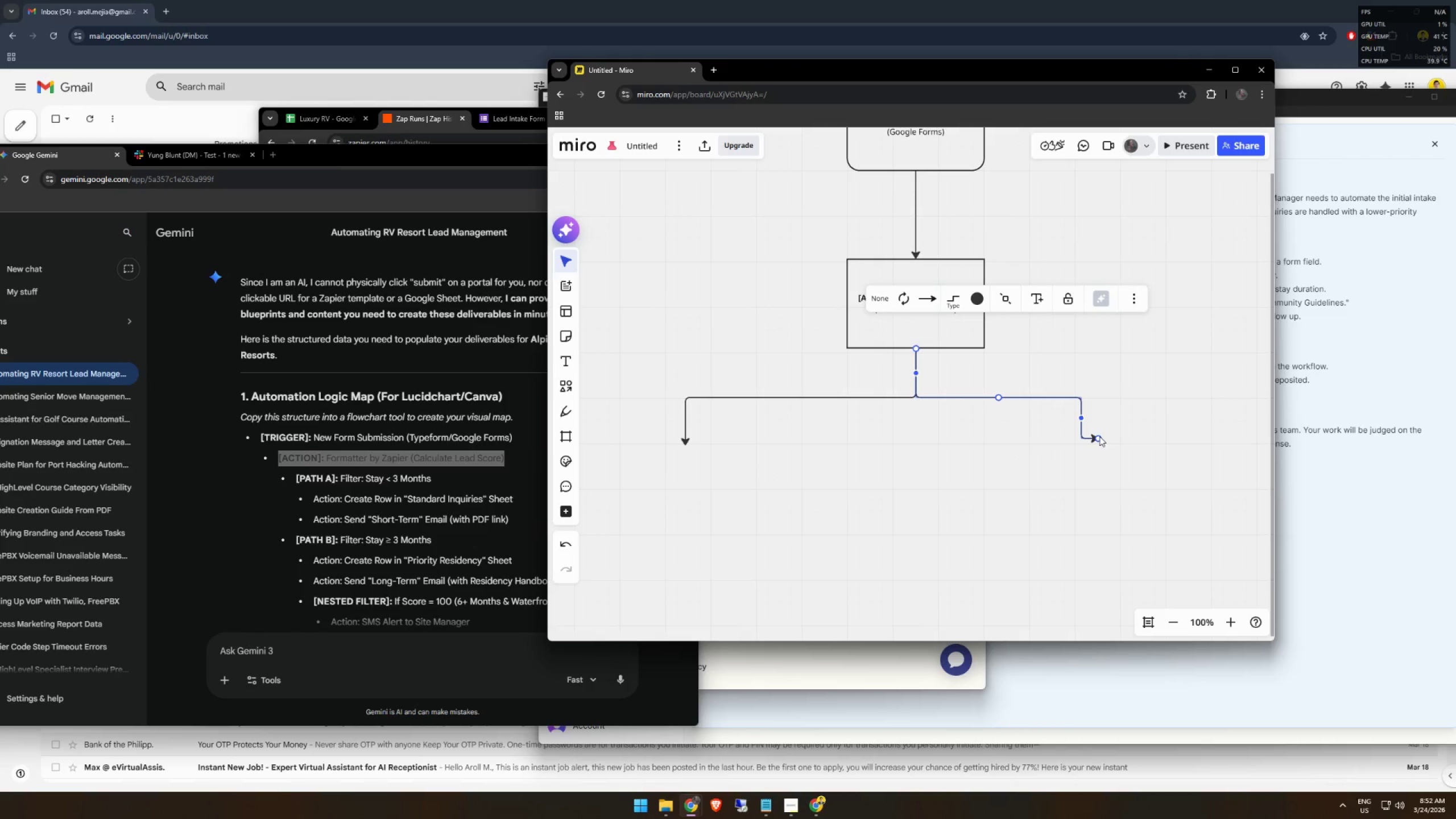 
left_click_drag(start_coordinate=[1098, 438], to_coordinate=[1110, 438])
 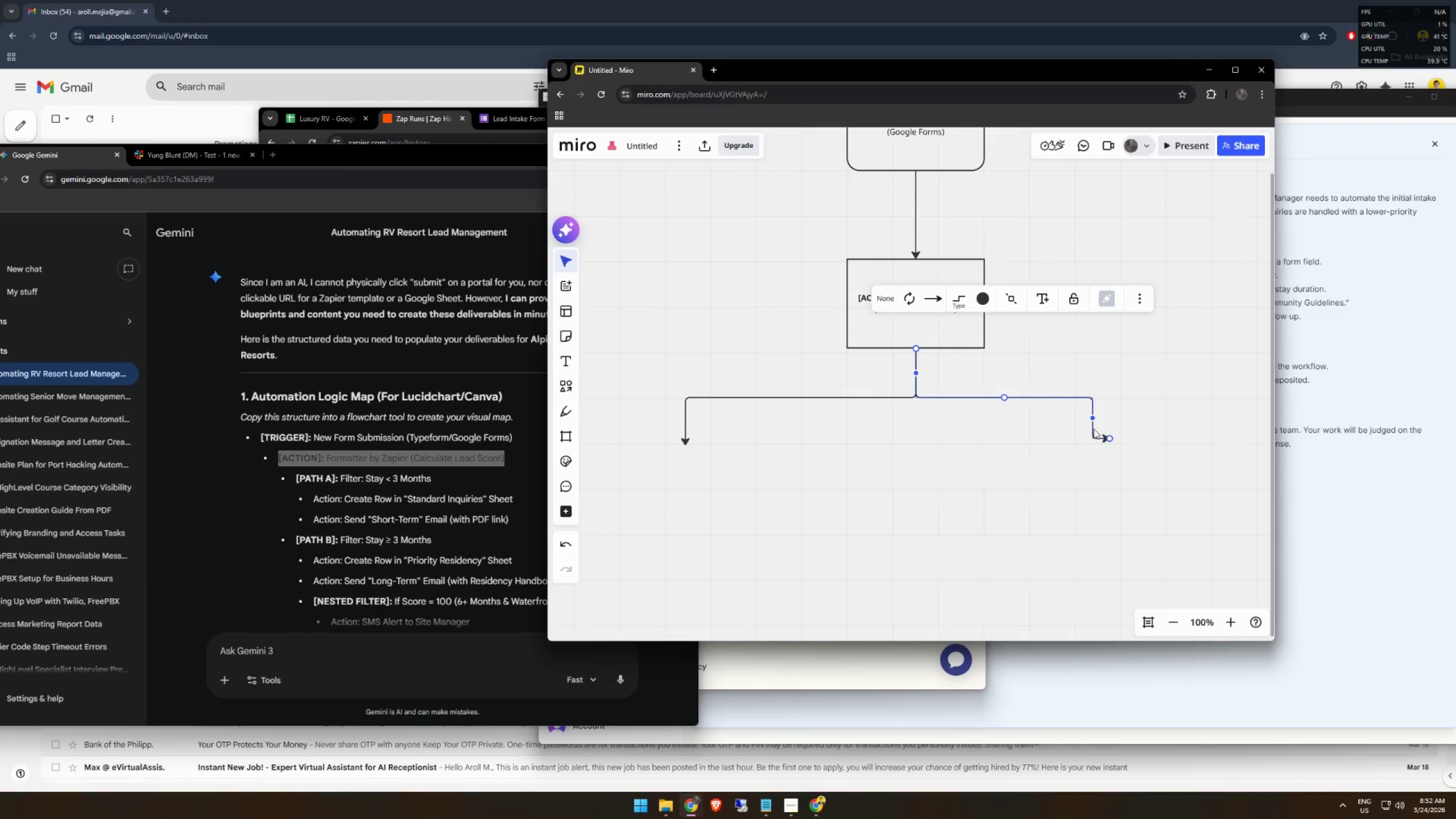 
key(Control+ControlLeft)
 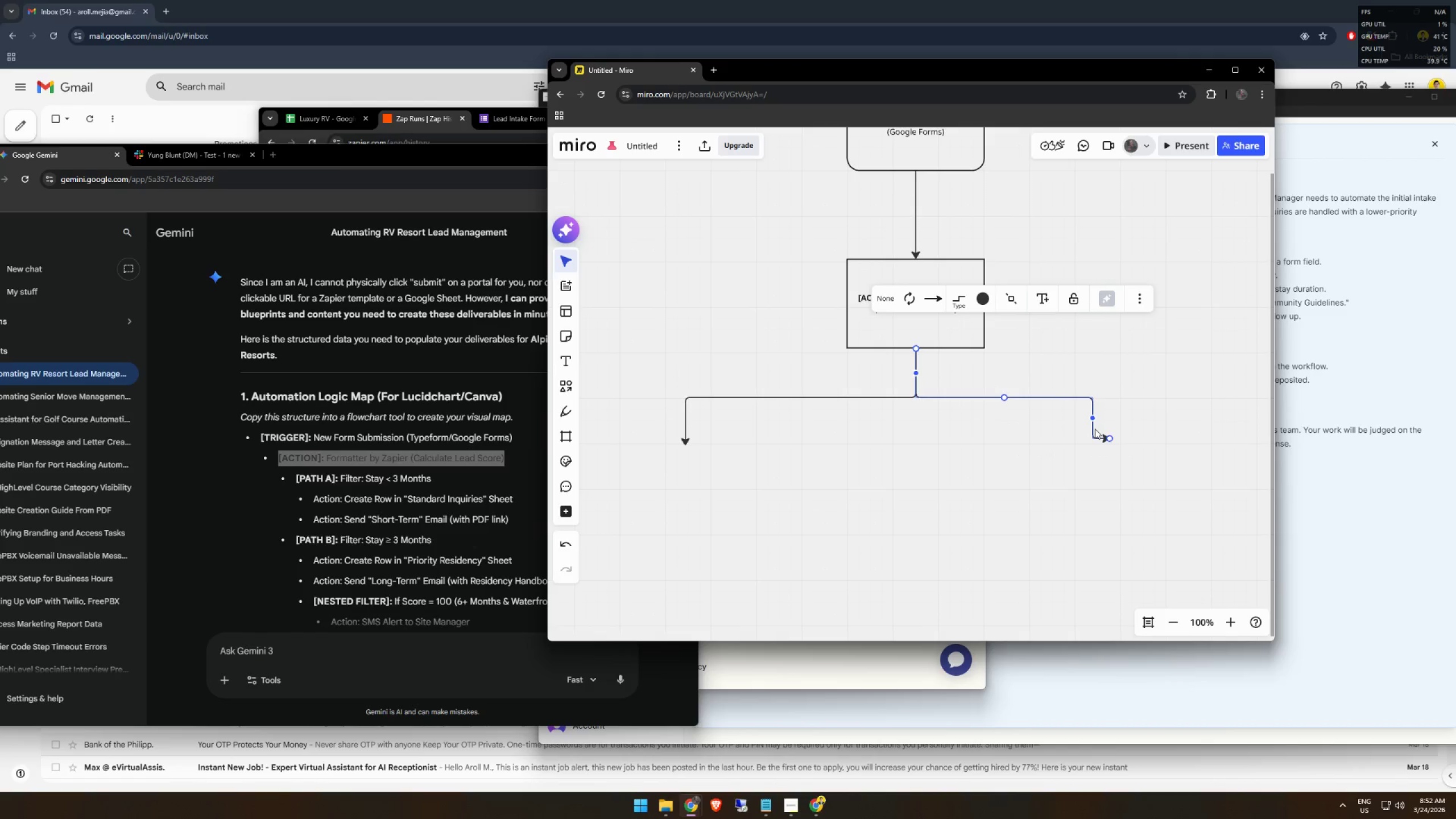 
key(Control+Z)
 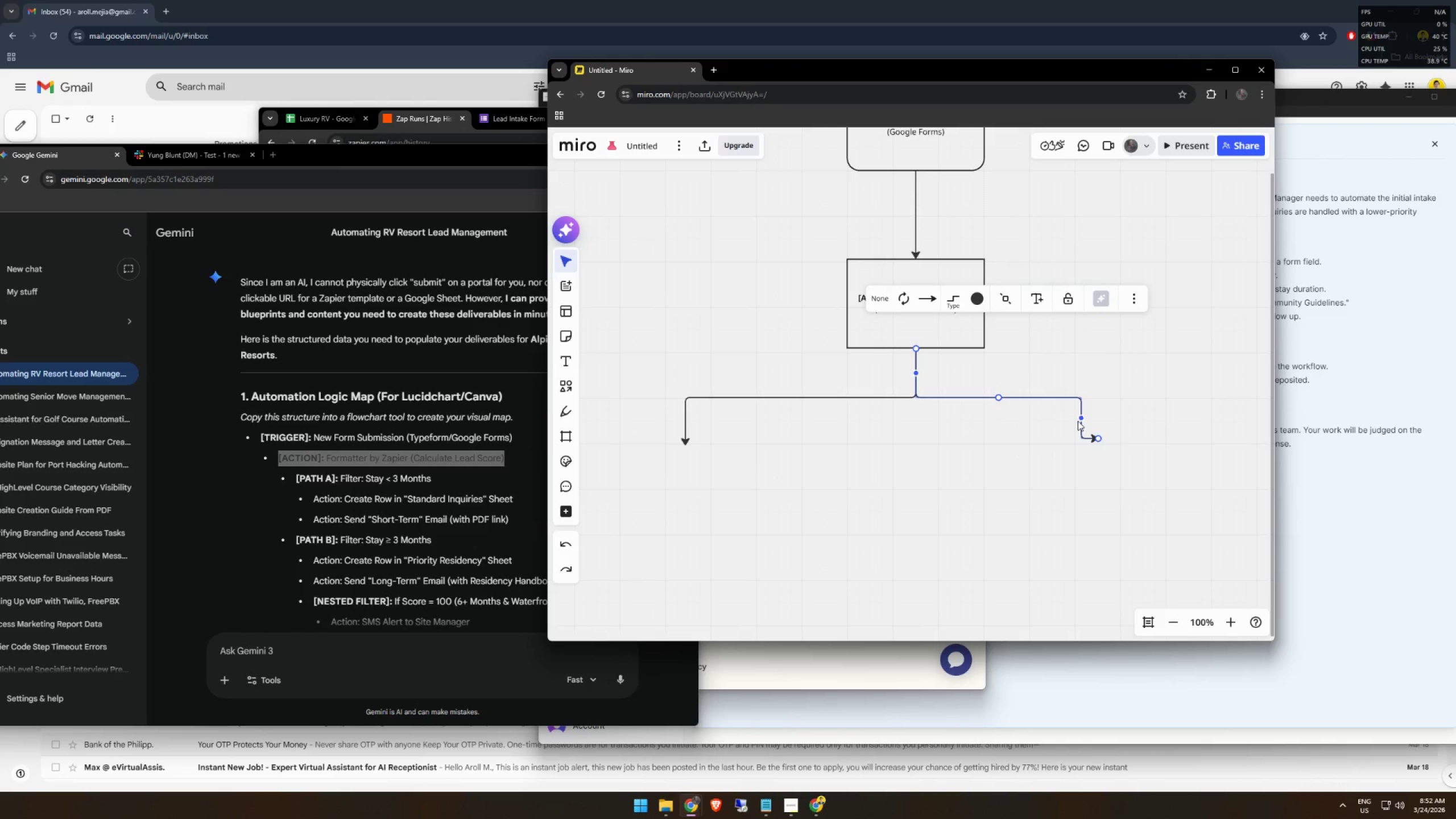 
left_click_drag(start_coordinate=[1081, 420], to_coordinate=[1098, 421])
 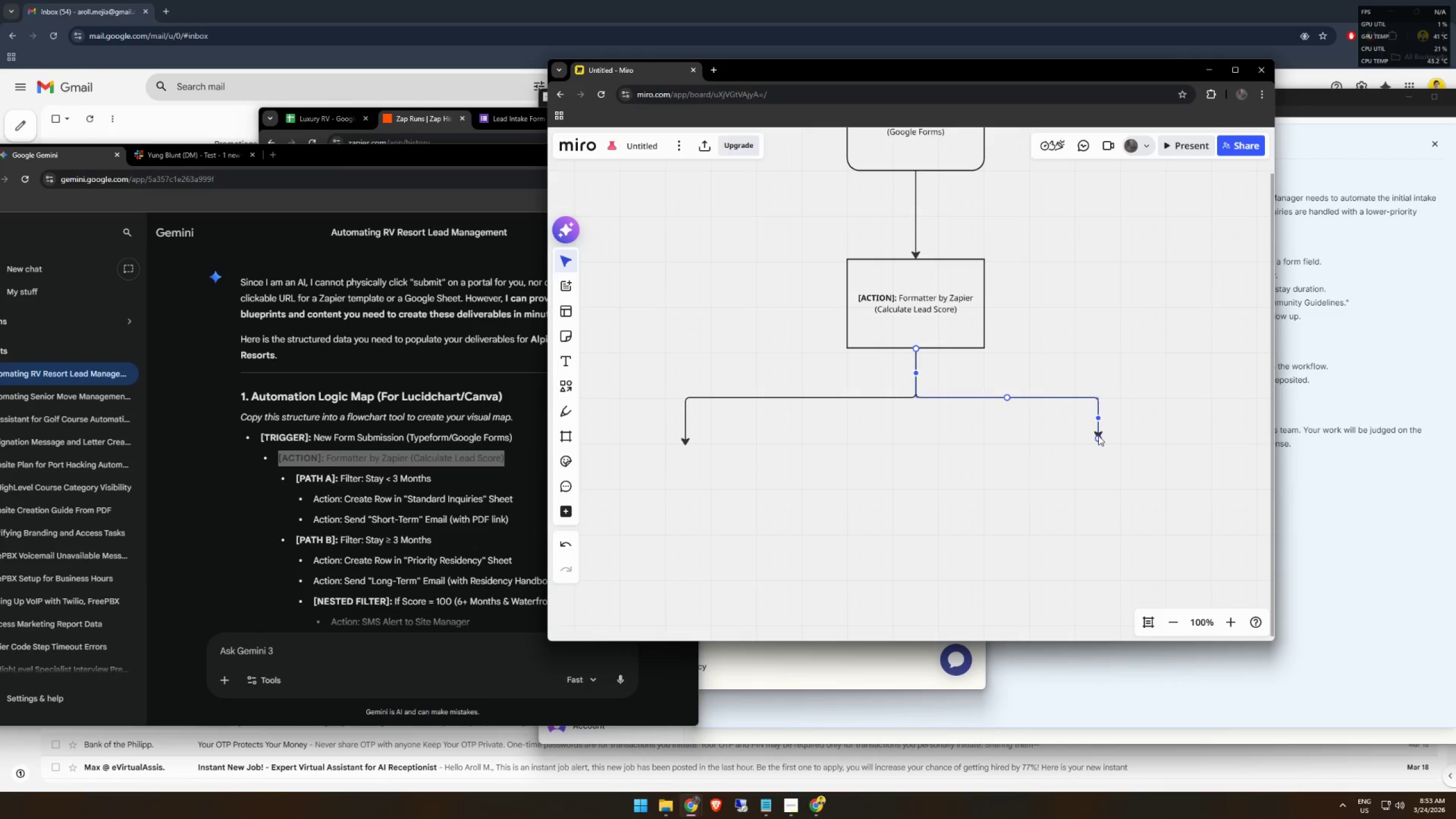 
left_click_drag(start_coordinate=[1098, 438], to_coordinate=[1099, 442])
 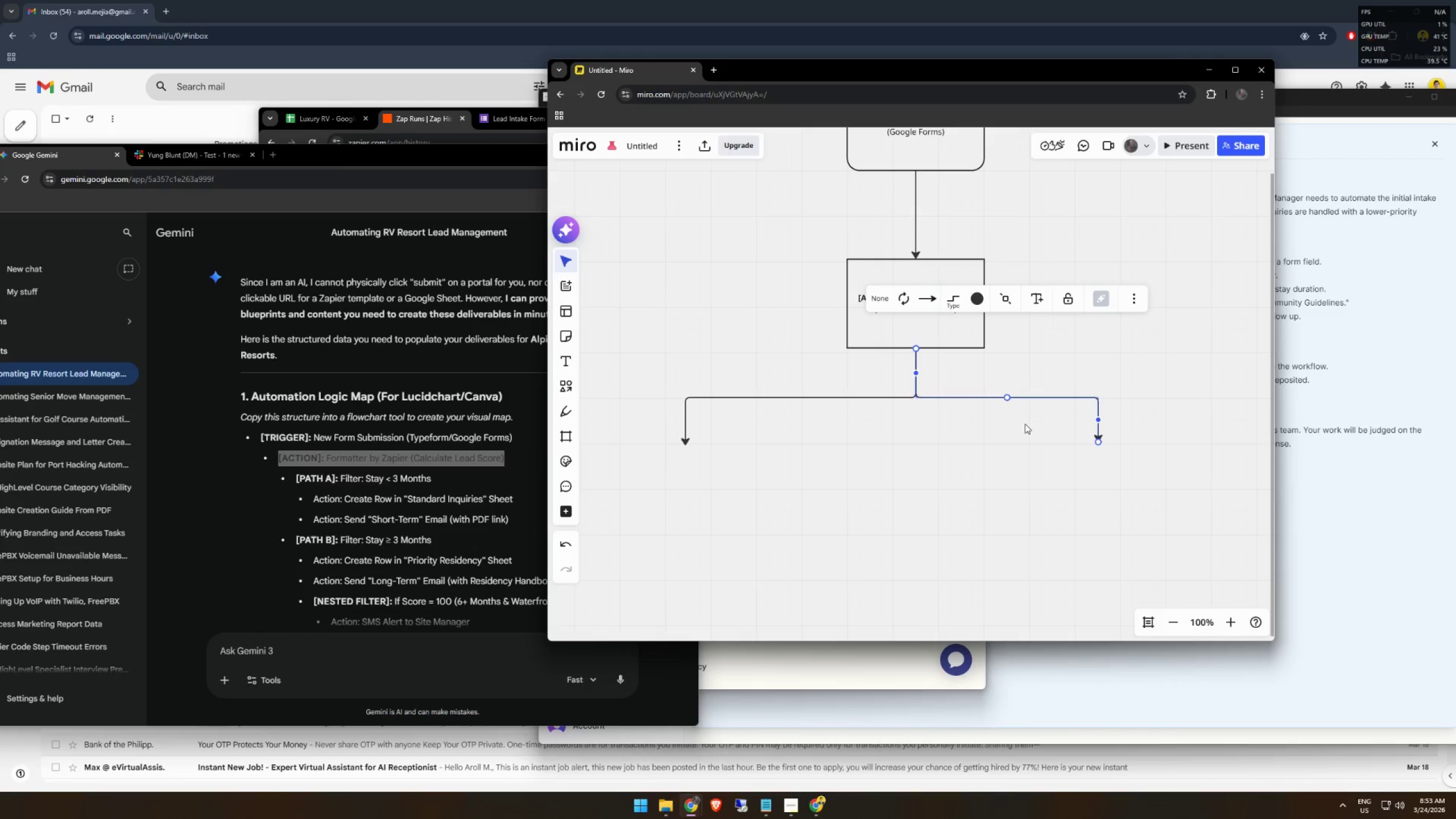 
wait(14.94)
 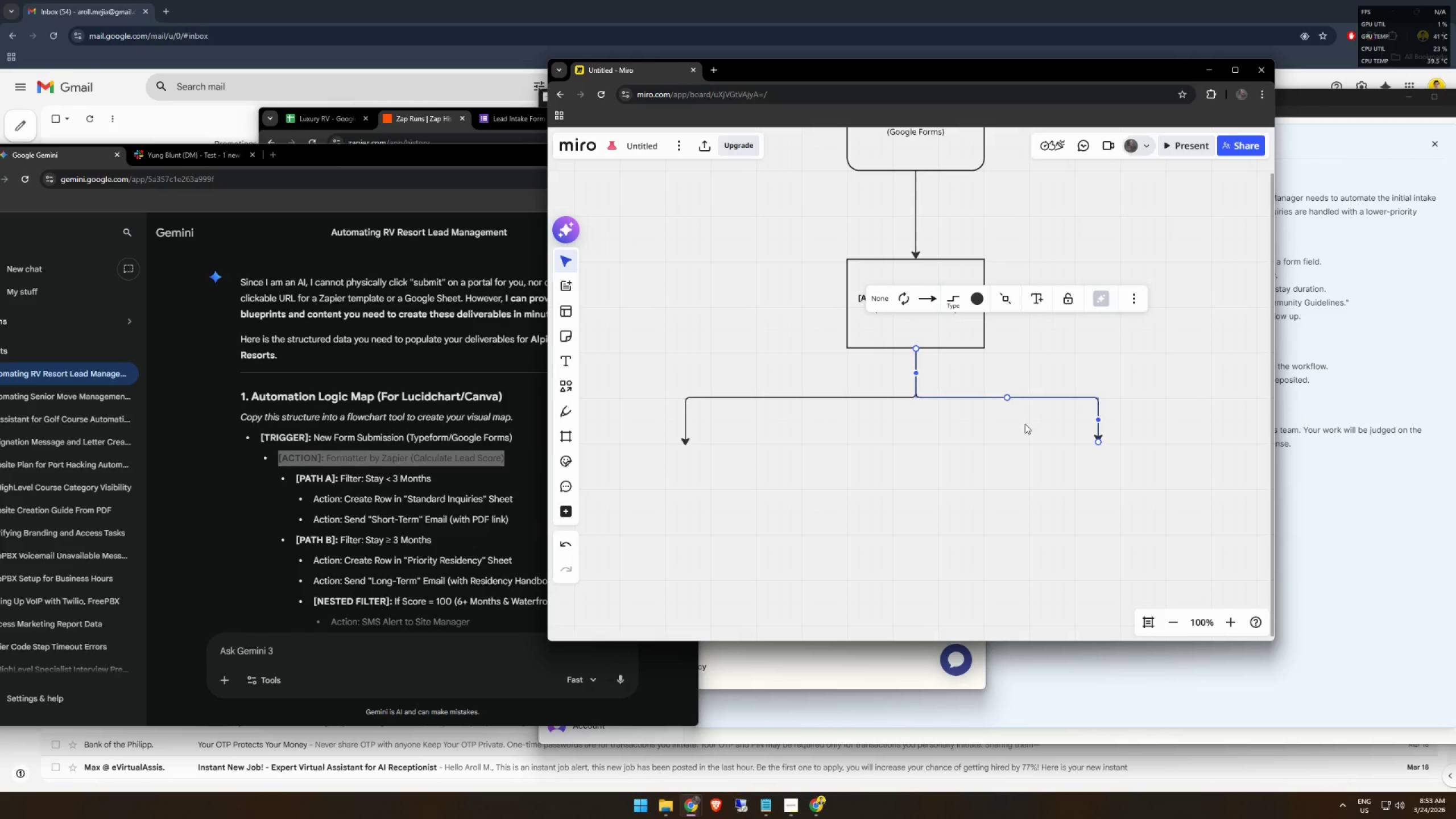 
left_click_drag(start_coordinate=[1098, 440], to_coordinate=[1148, 441])
 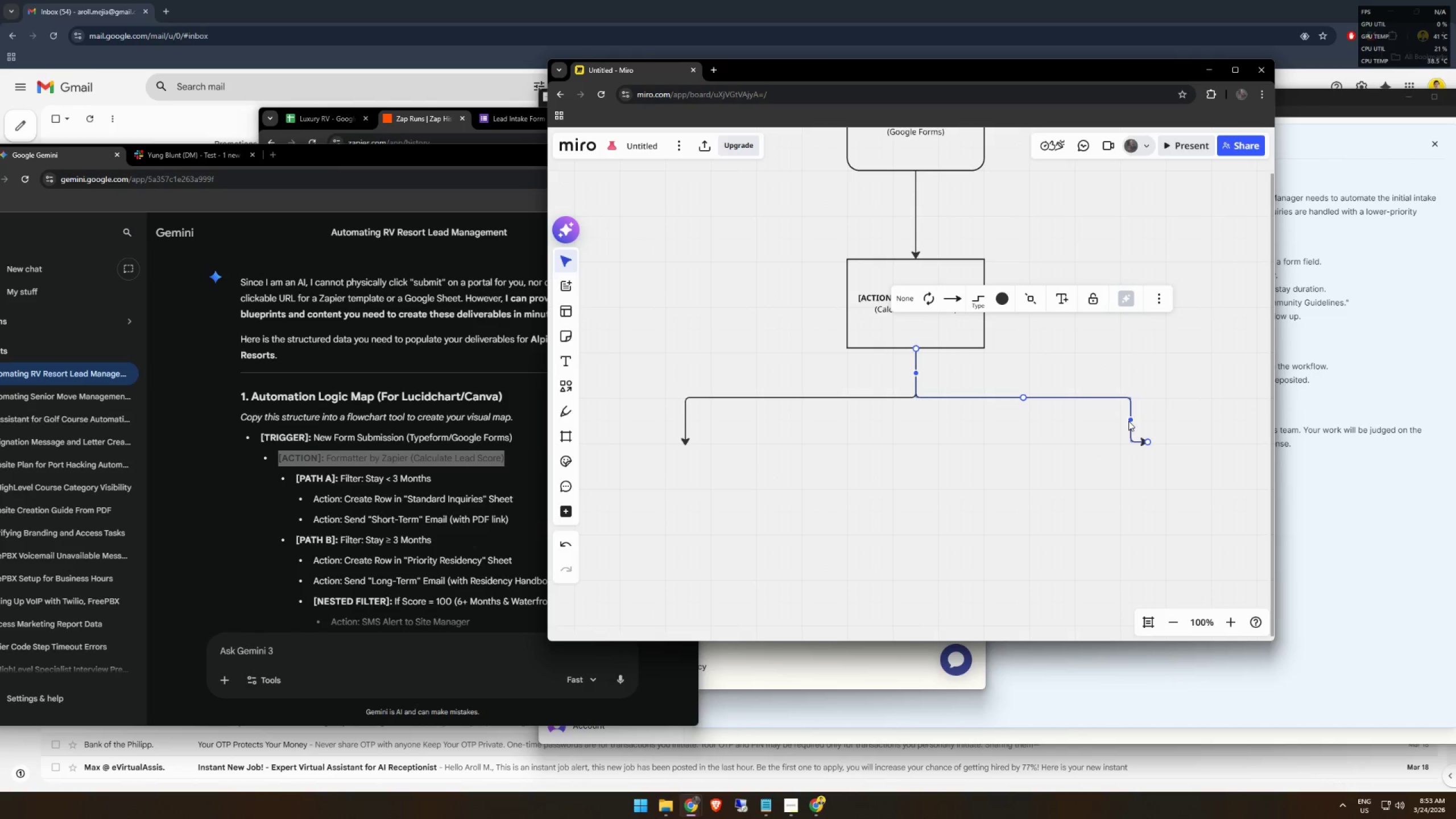 
left_click_drag(start_coordinate=[1130, 419], to_coordinate=[1147, 419])
 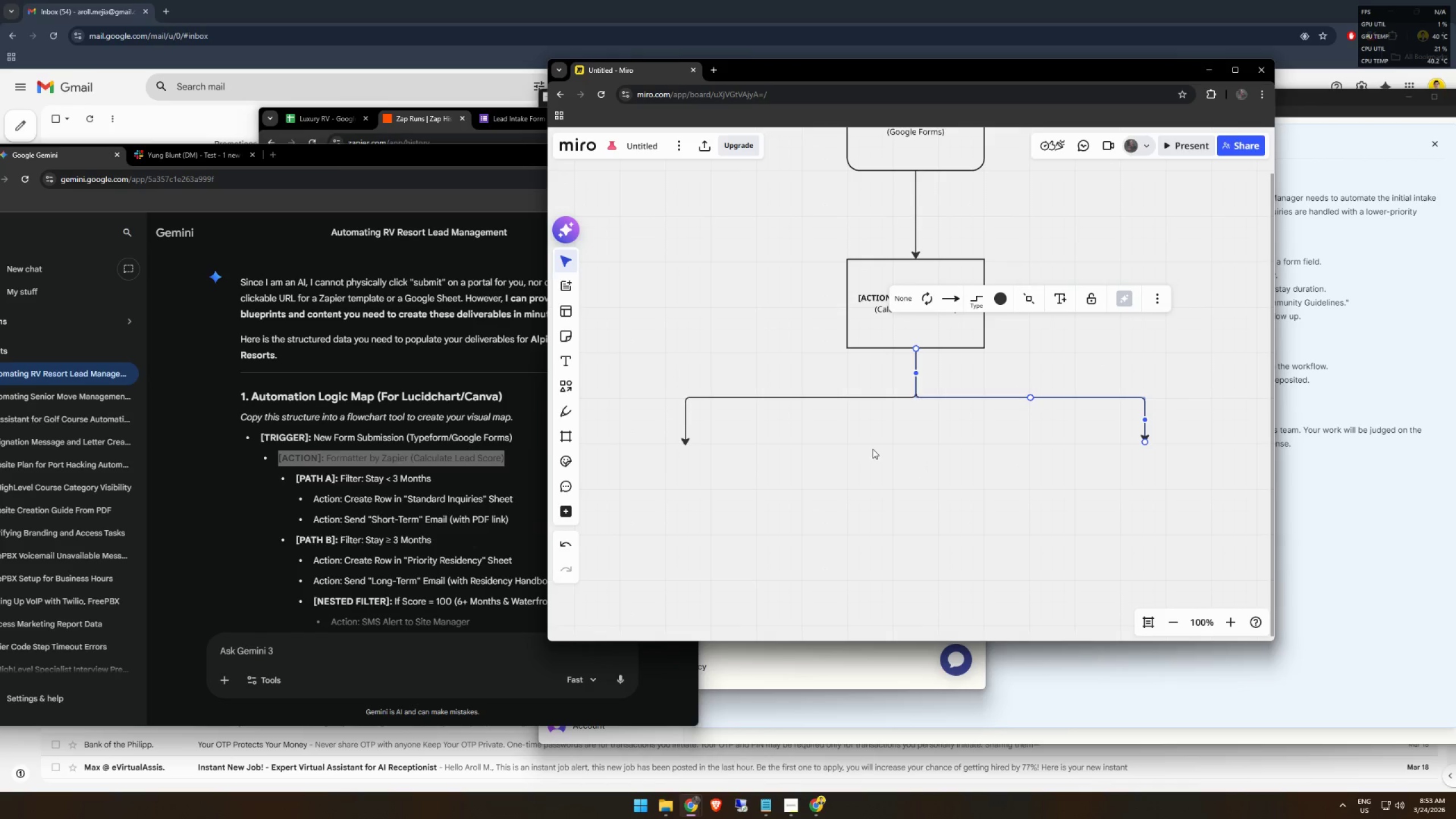 
left_click([898, 470])
 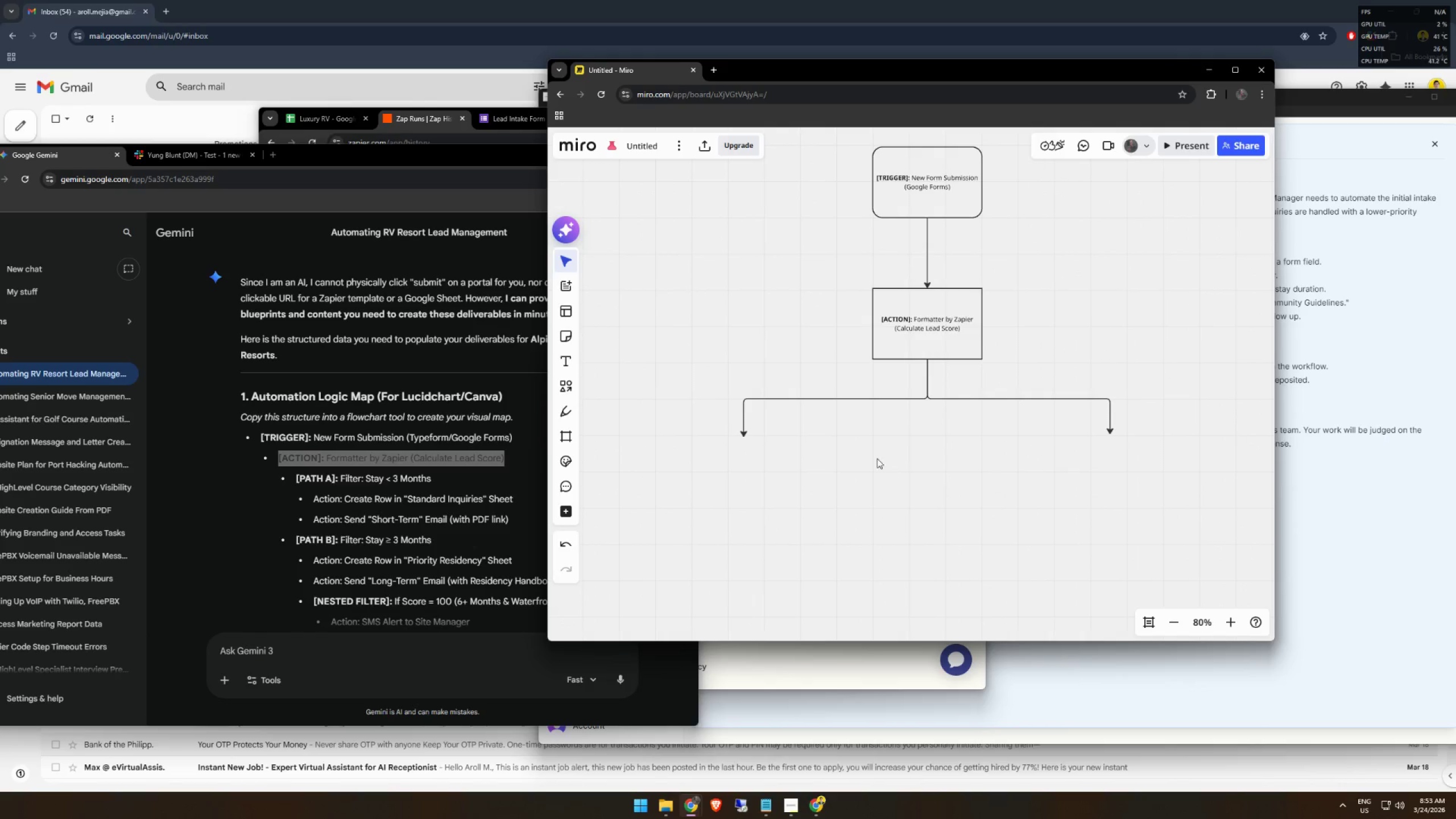 
scroll: coordinate [980, 398], scroll_direction: down, amount: 2.0
 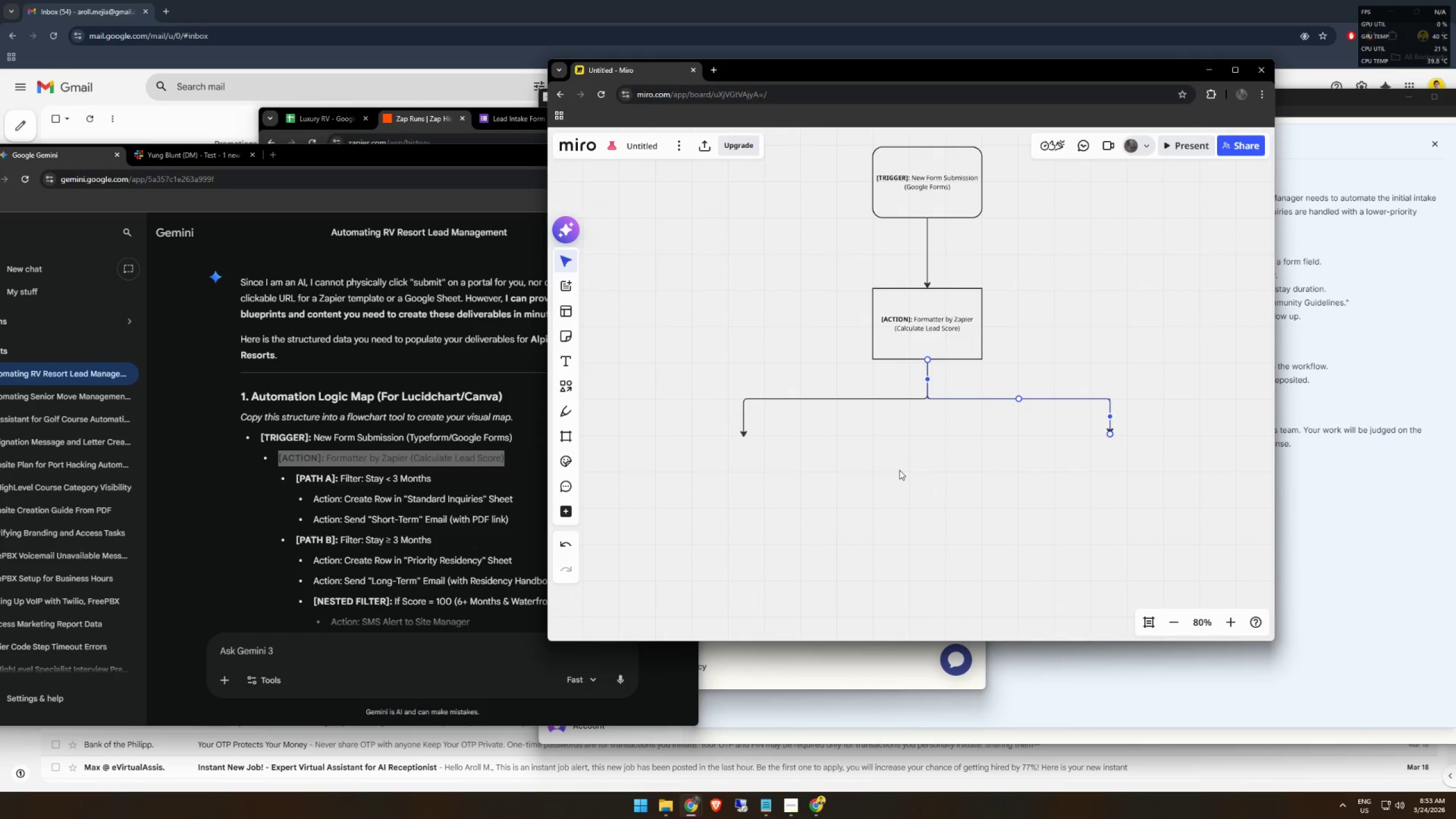 
left_click([921, 356])
 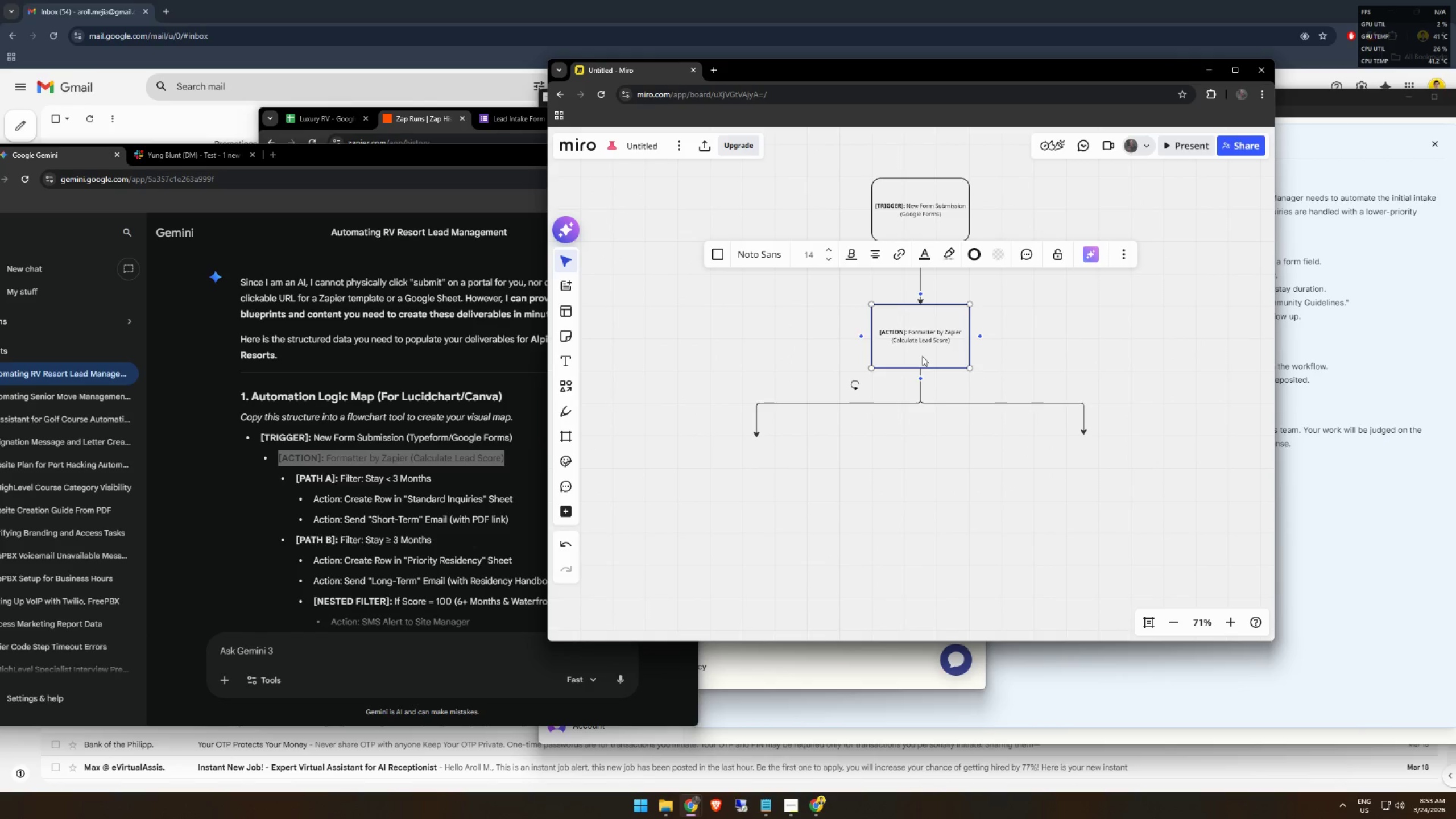 
scroll: coordinate [864, 439], scroll_direction: down, amount: 1.0
 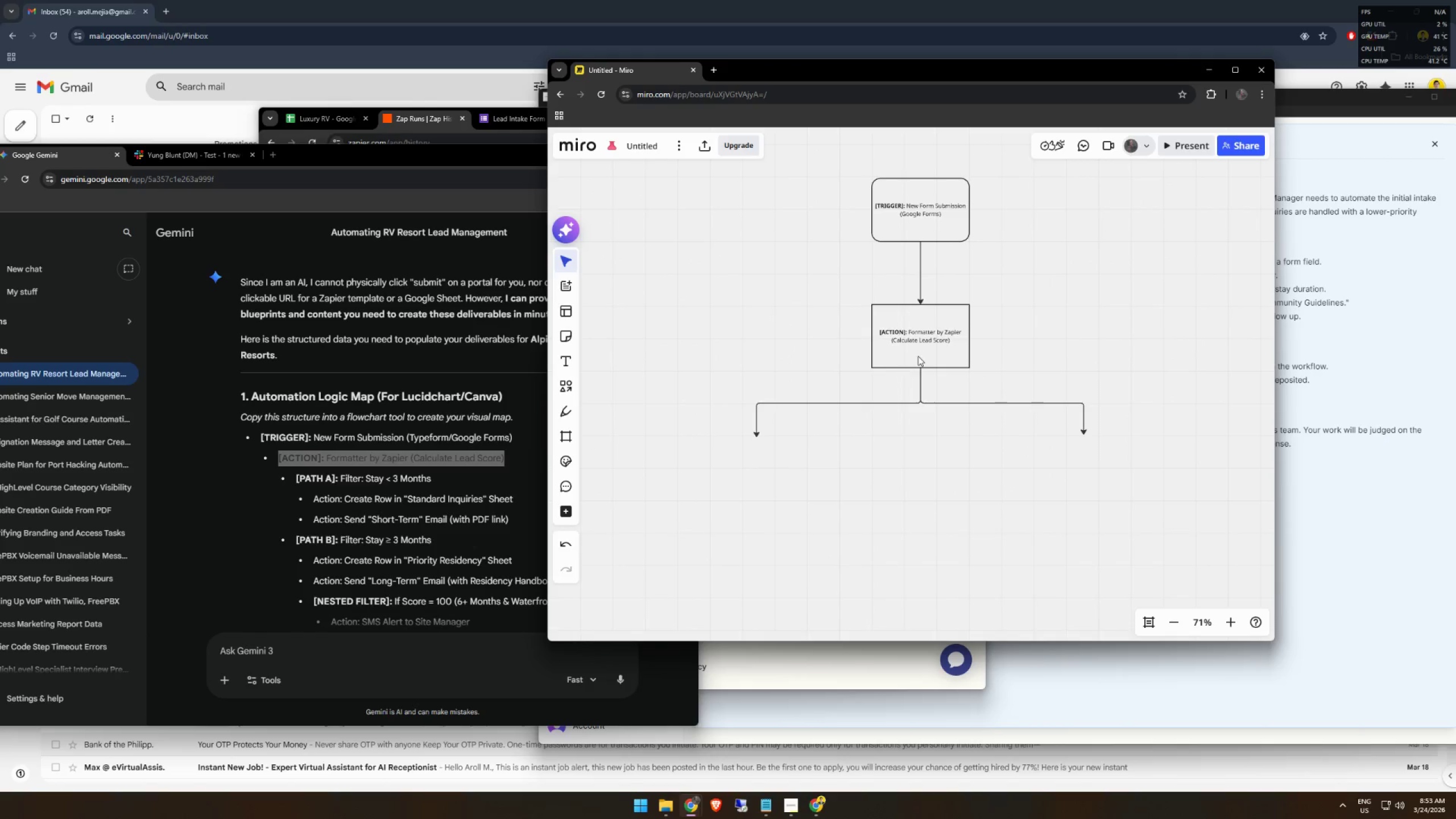 
key(Control+C)
 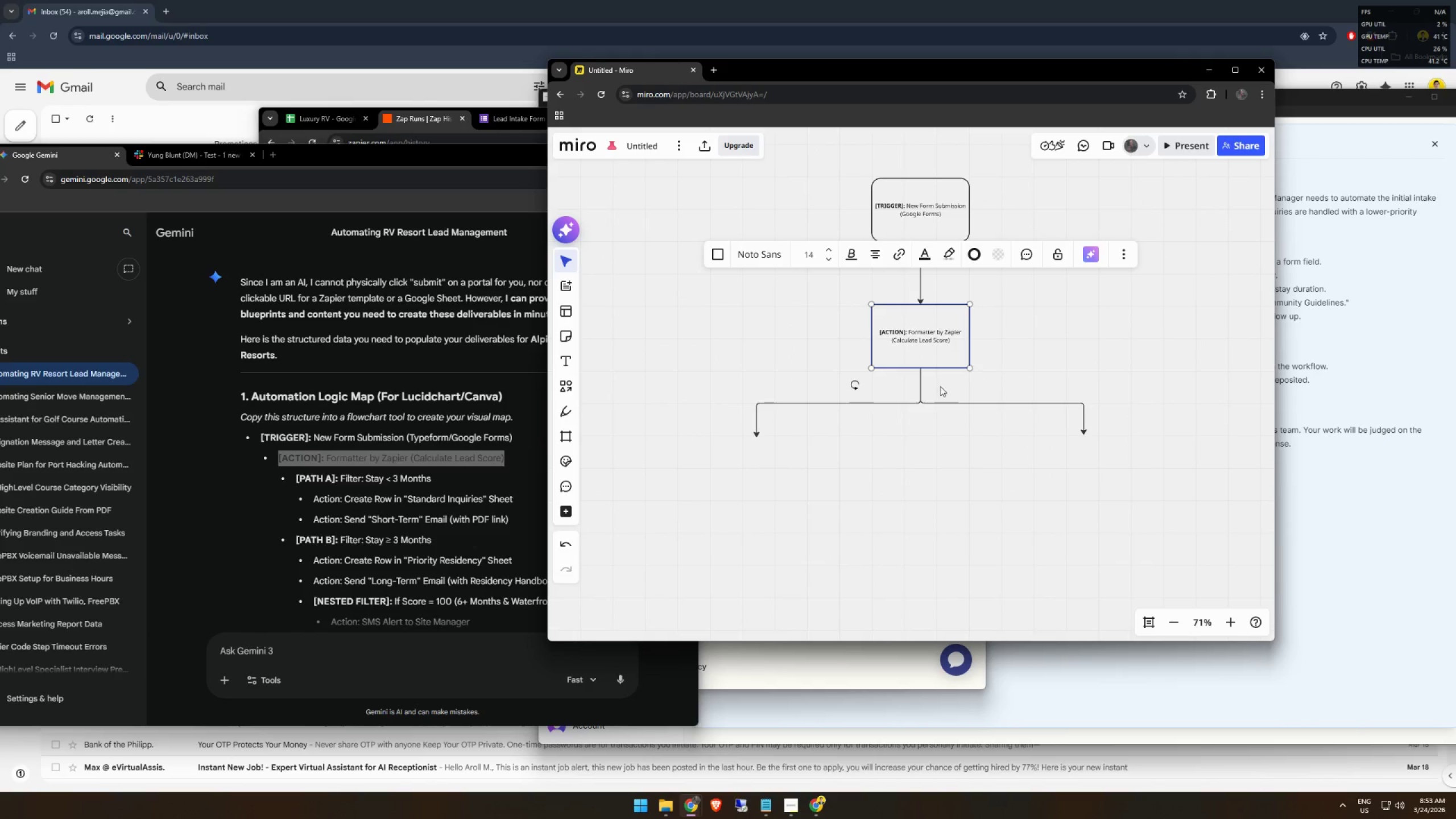 
key(Control+V)
 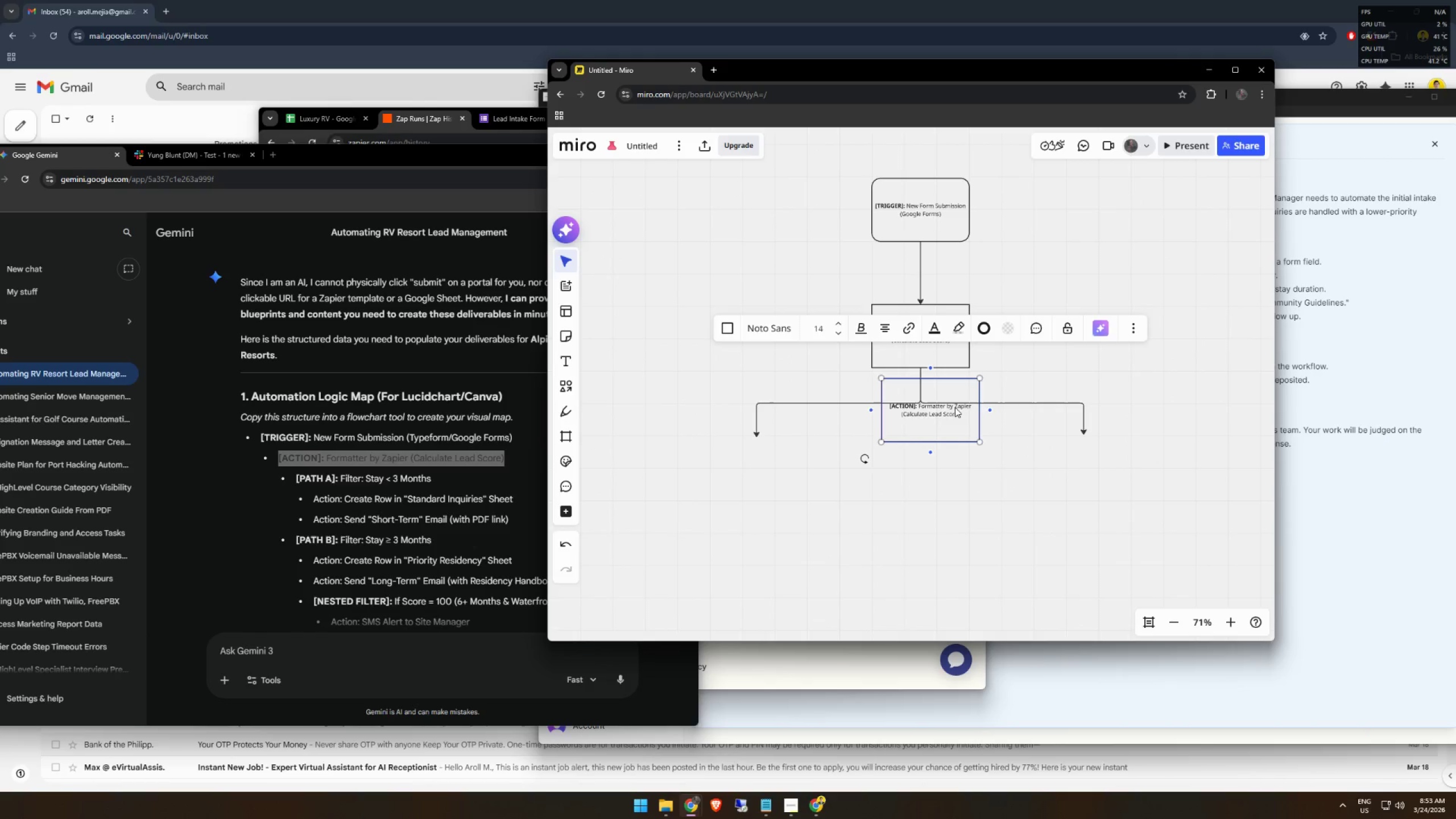 
left_click_drag(start_coordinate=[961, 395], to_coordinate=[786, 453])
 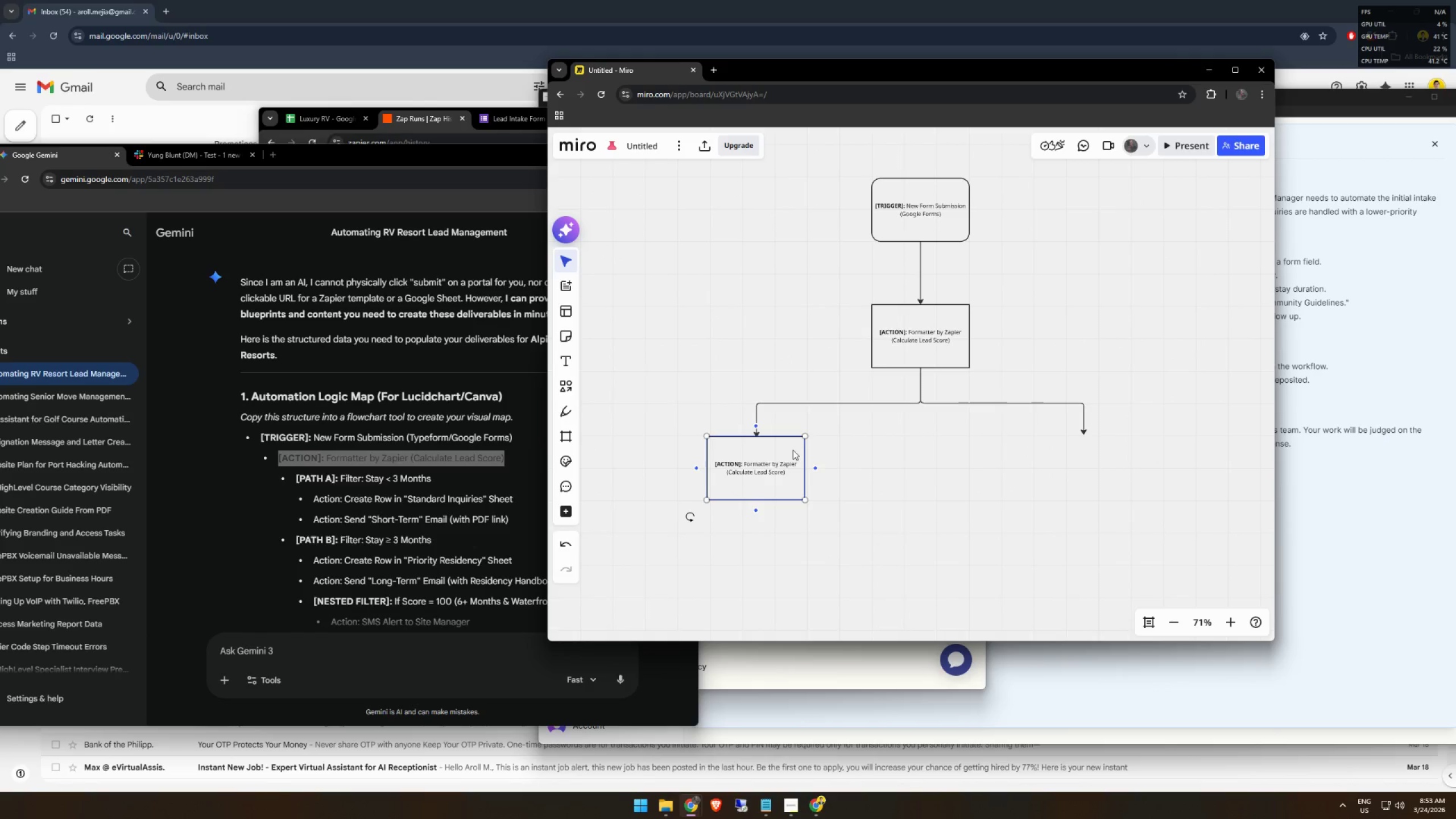 
left_click([892, 468])
 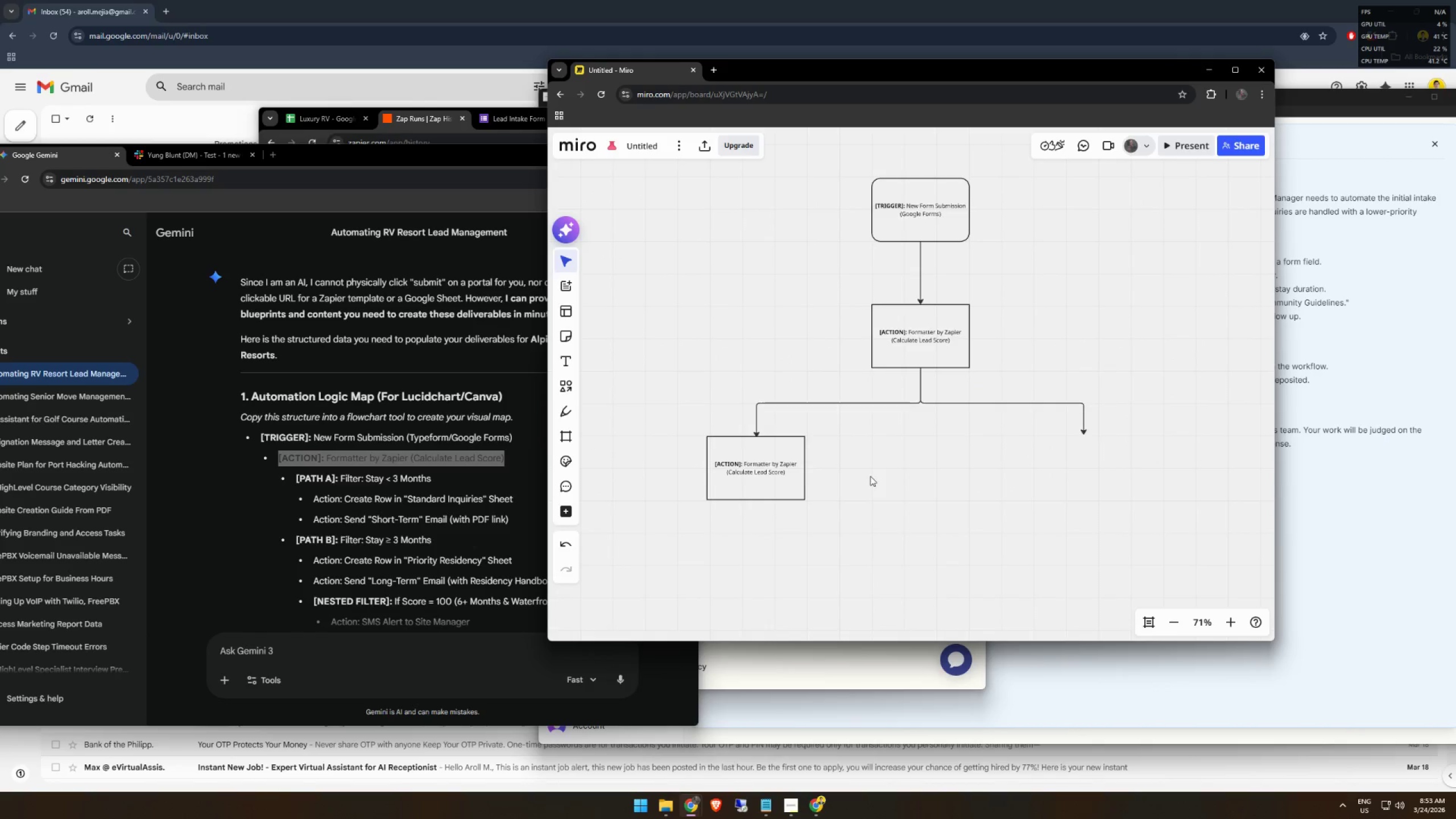 
scroll: coordinate [870, 476], scroll_direction: down, amount: 1.0
 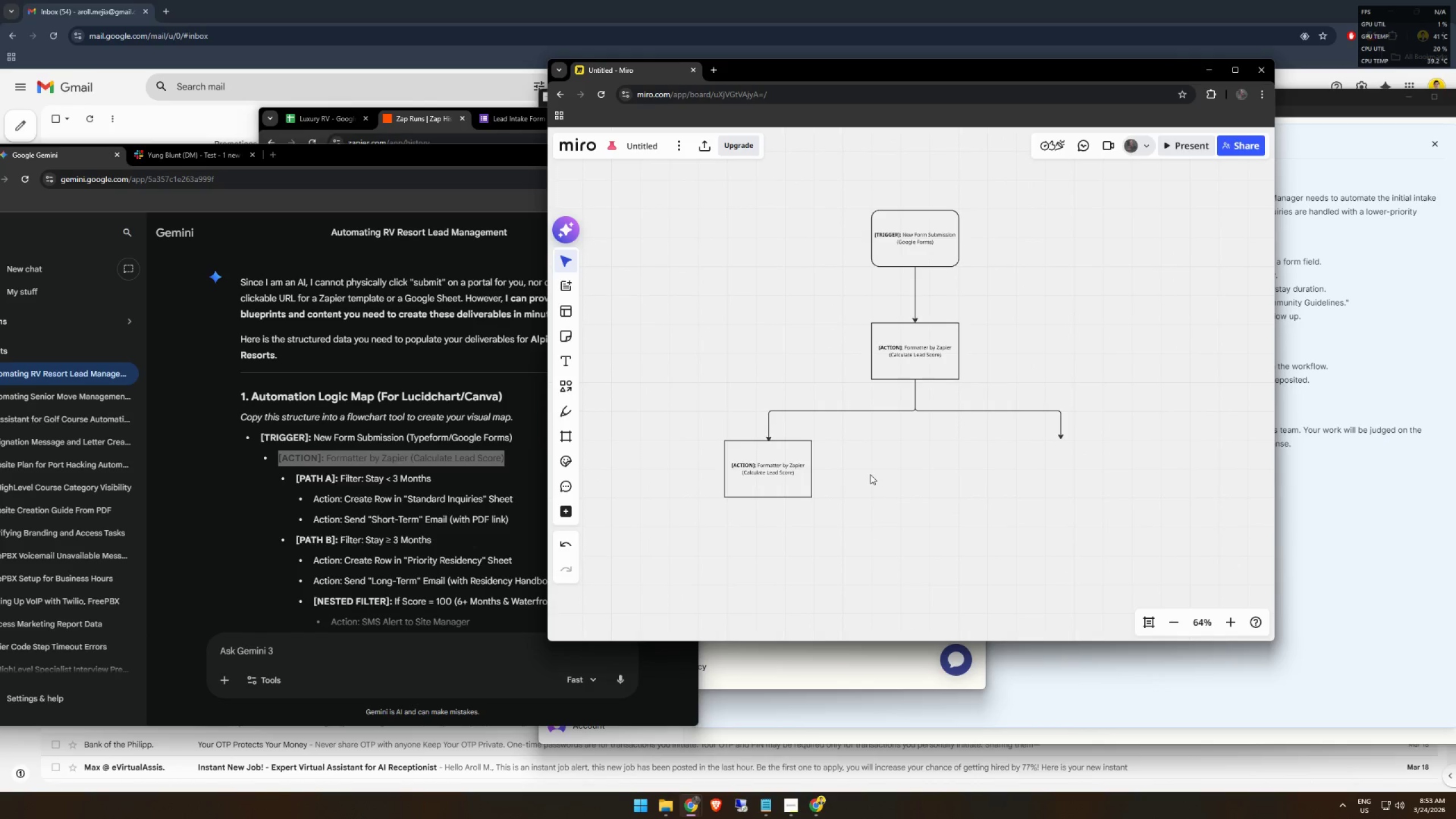 
scroll: coordinate [826, 483], scroll_direction: up, amount: 5.0
 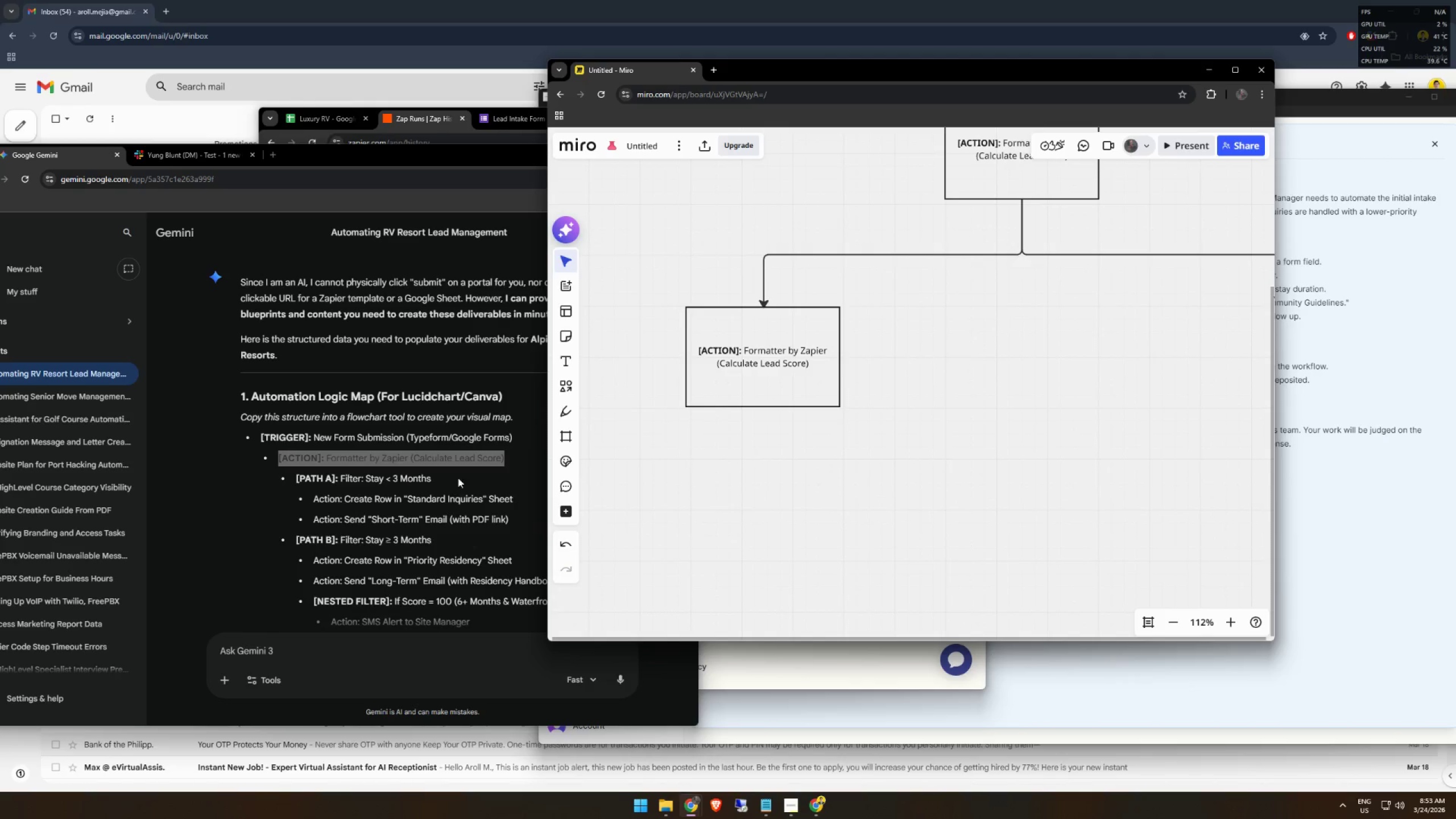 
left_click_drag(start_coordinate=[441, 477], to_coordinate=[289, 479])
 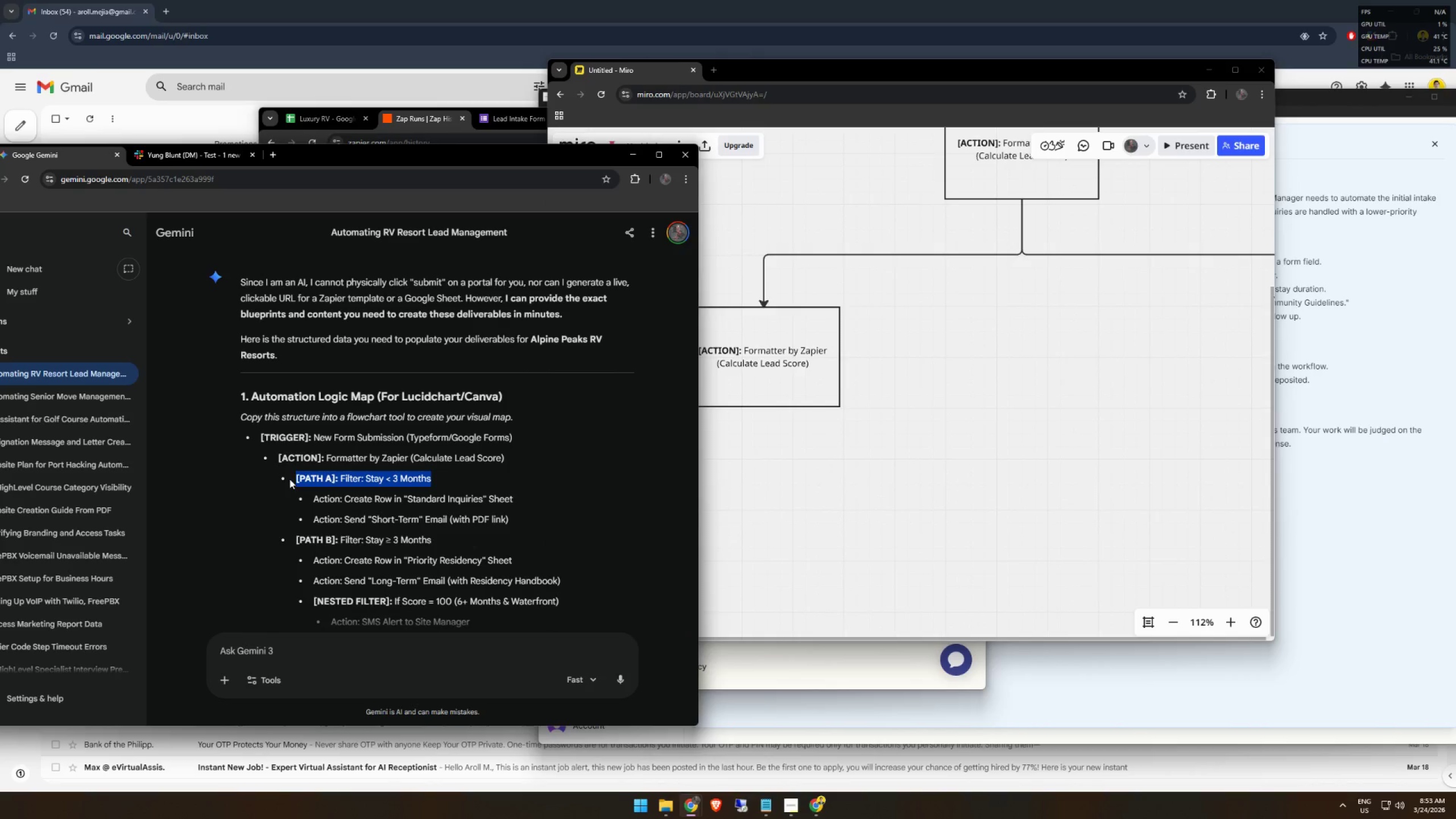 
key(Control+ControlLeft)
 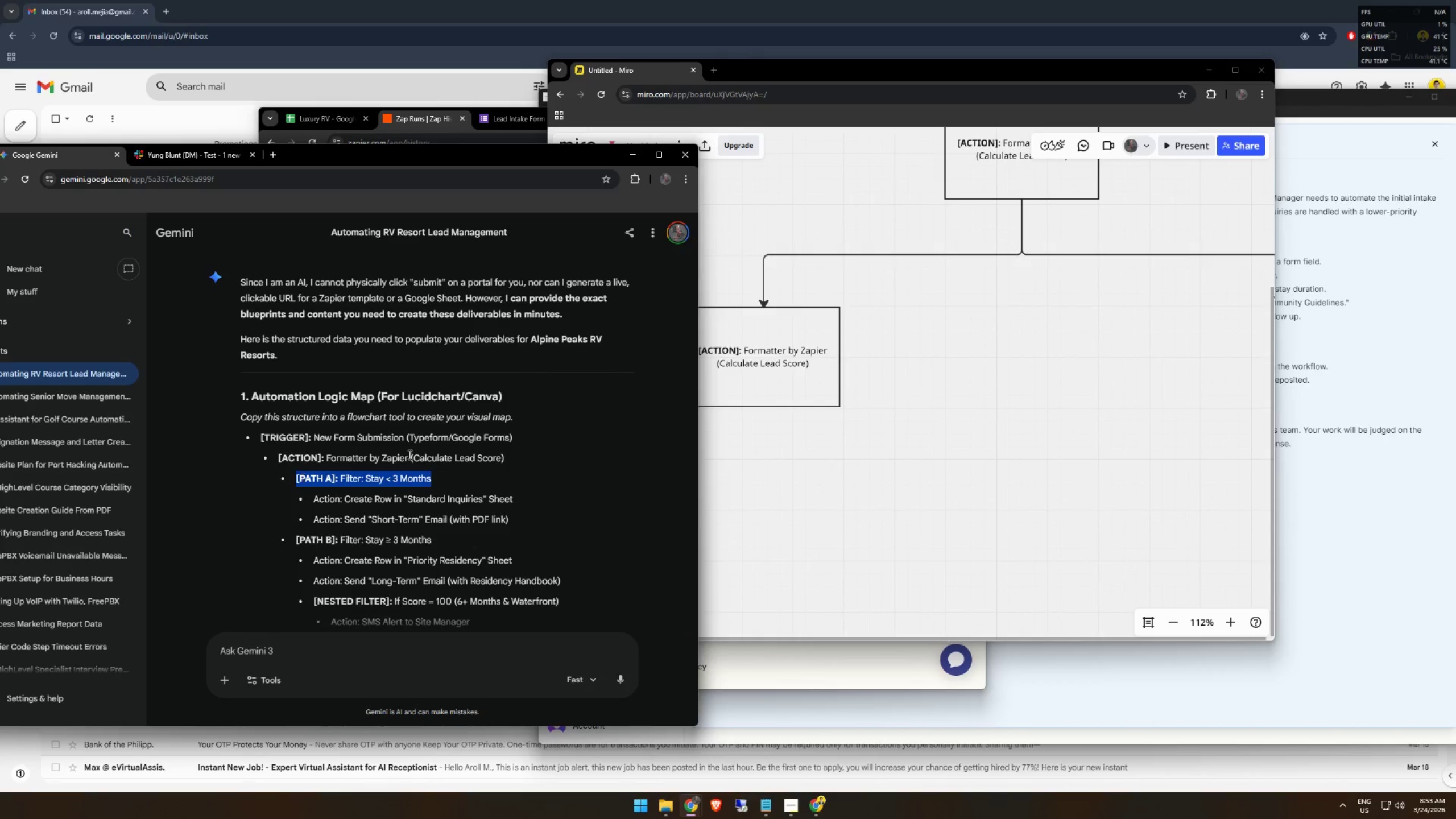 
key(Control+C)
 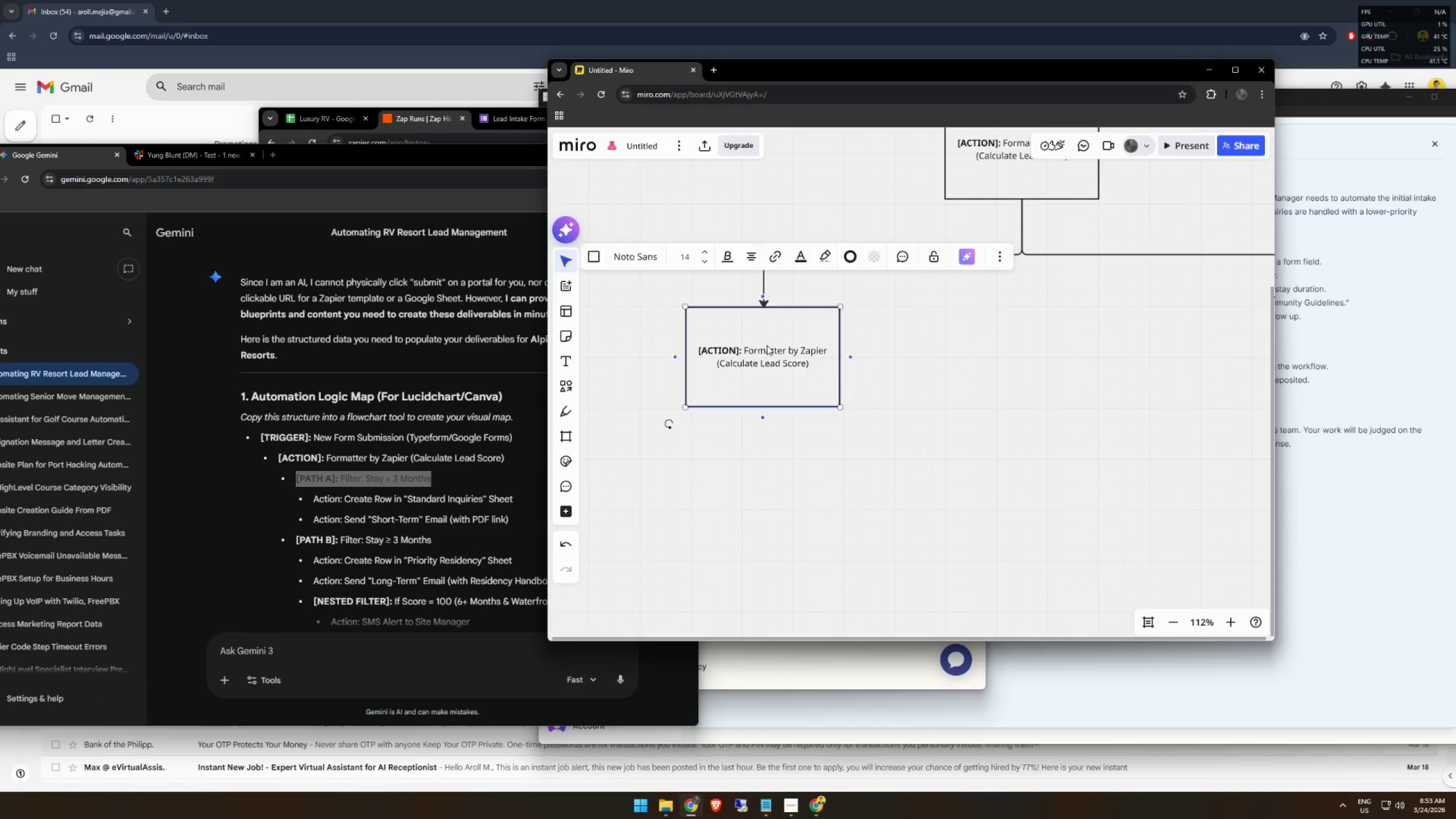 
double_click([766, 353])
 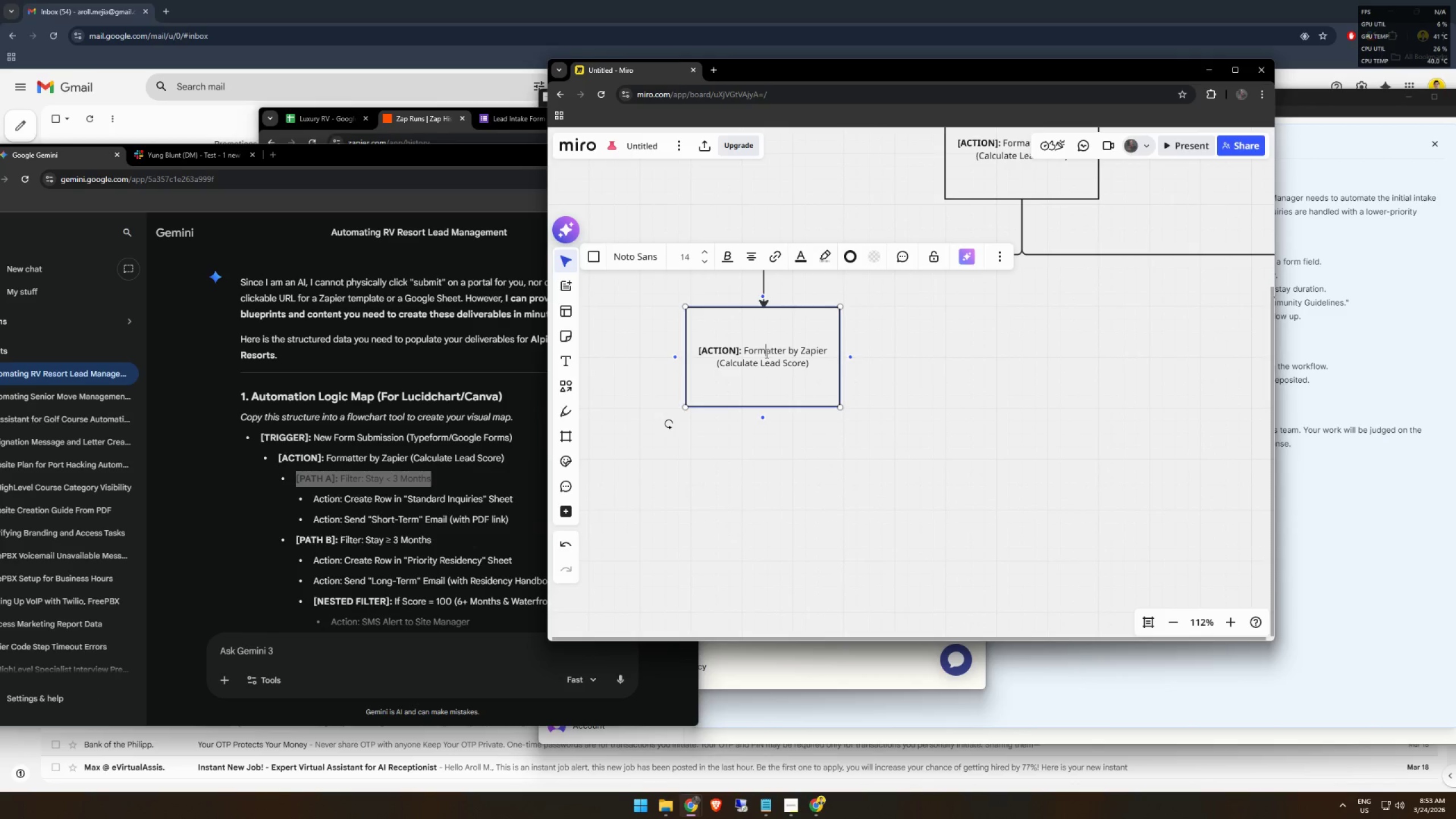 
key(Control+ControlLeft)
 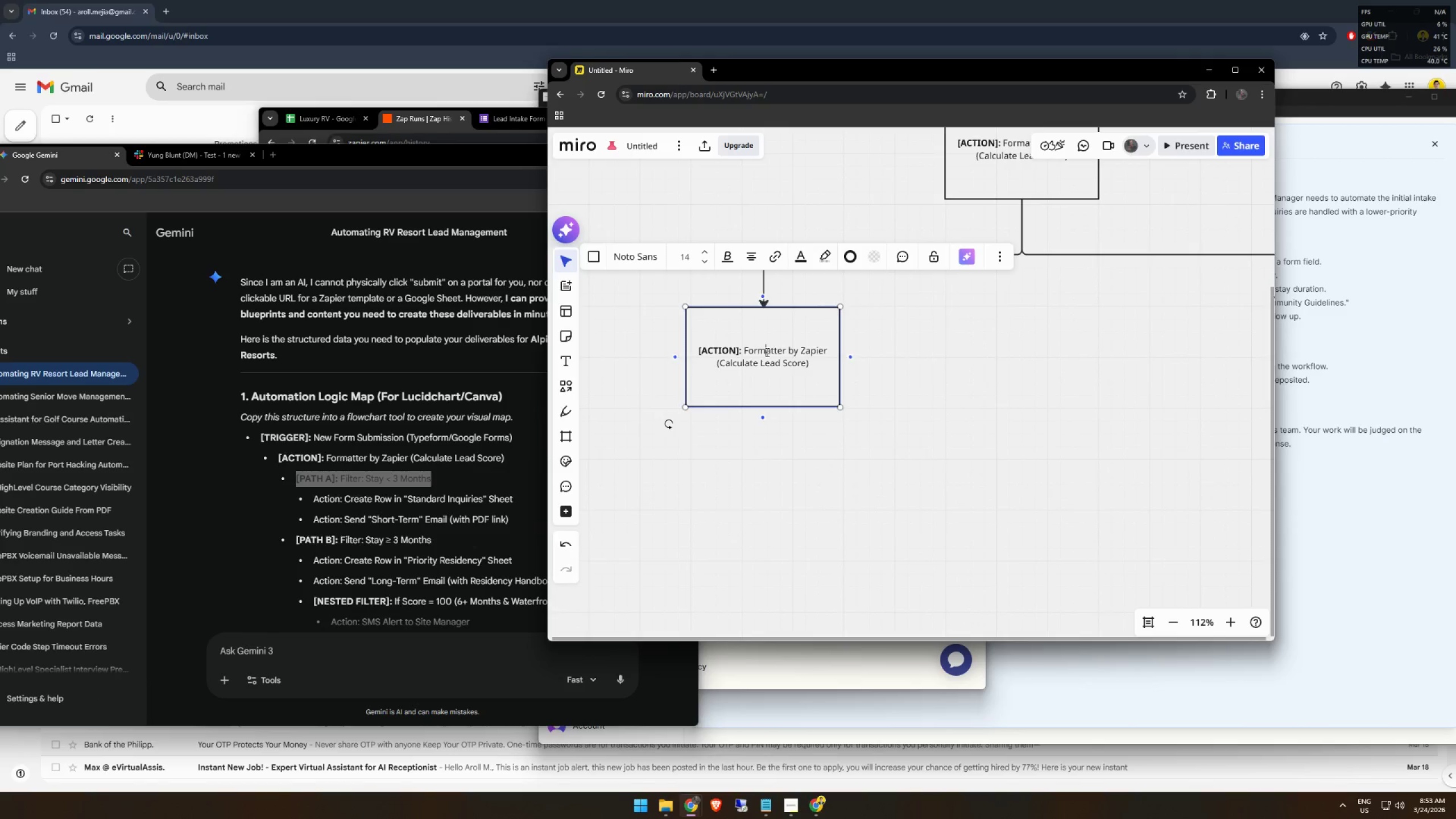 
key(Control+A)
 